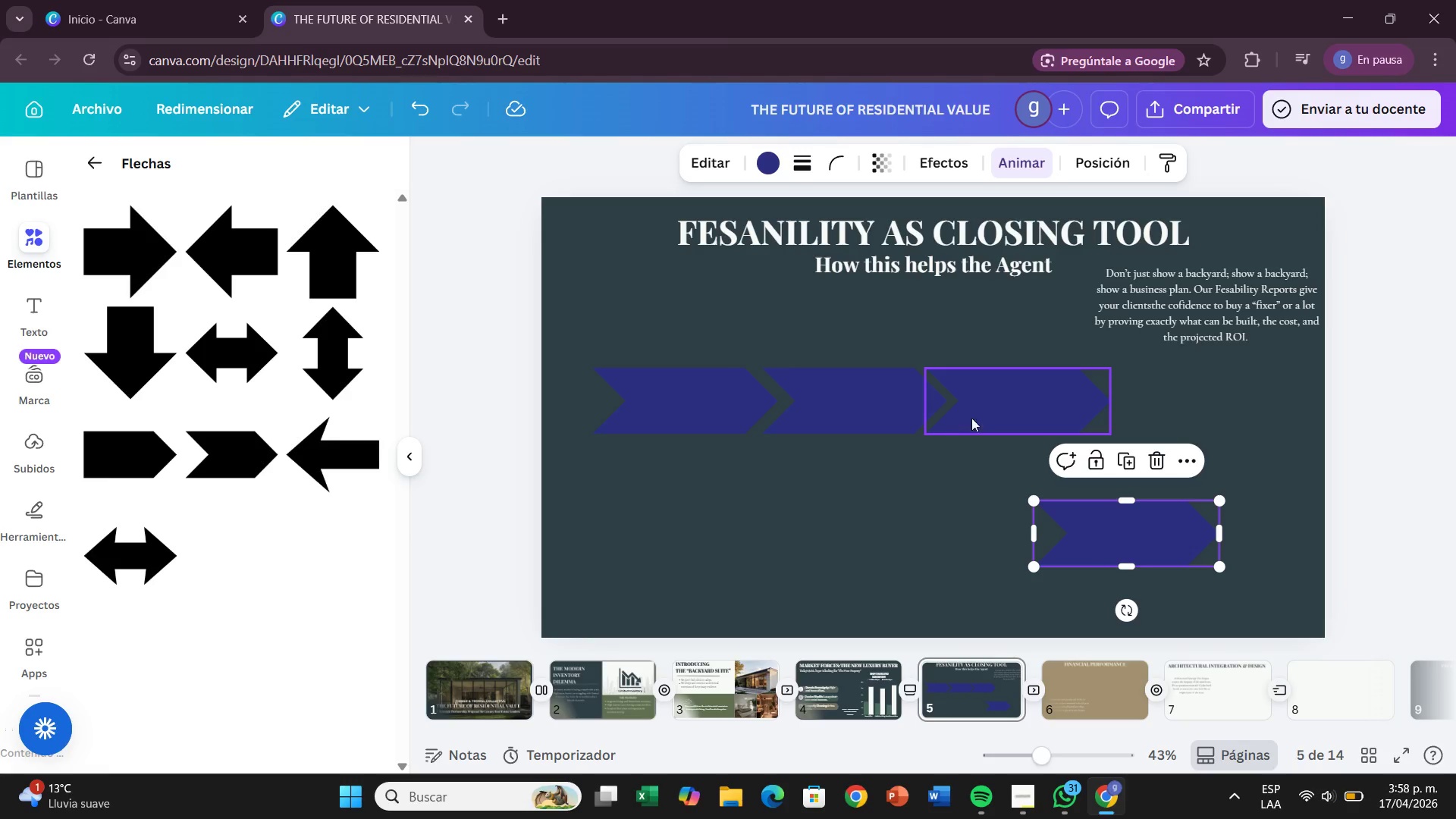 
left_click_drag(start_coordinate=[1024, 404], to_coordinate=[1133, 406])
 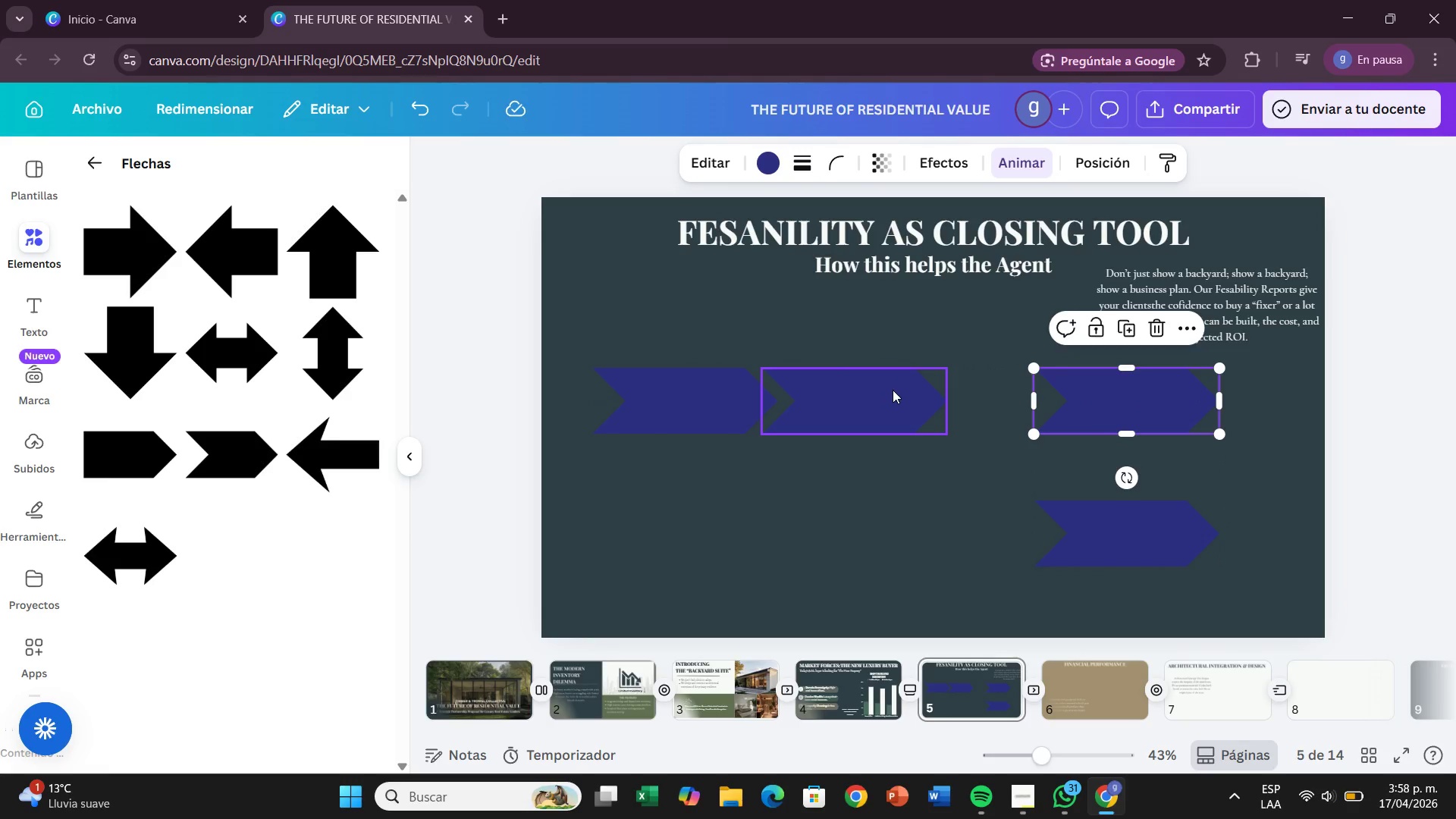 
left_click_drag(start_coordinate=[892, 389], to_coordinate=[961, 386])
 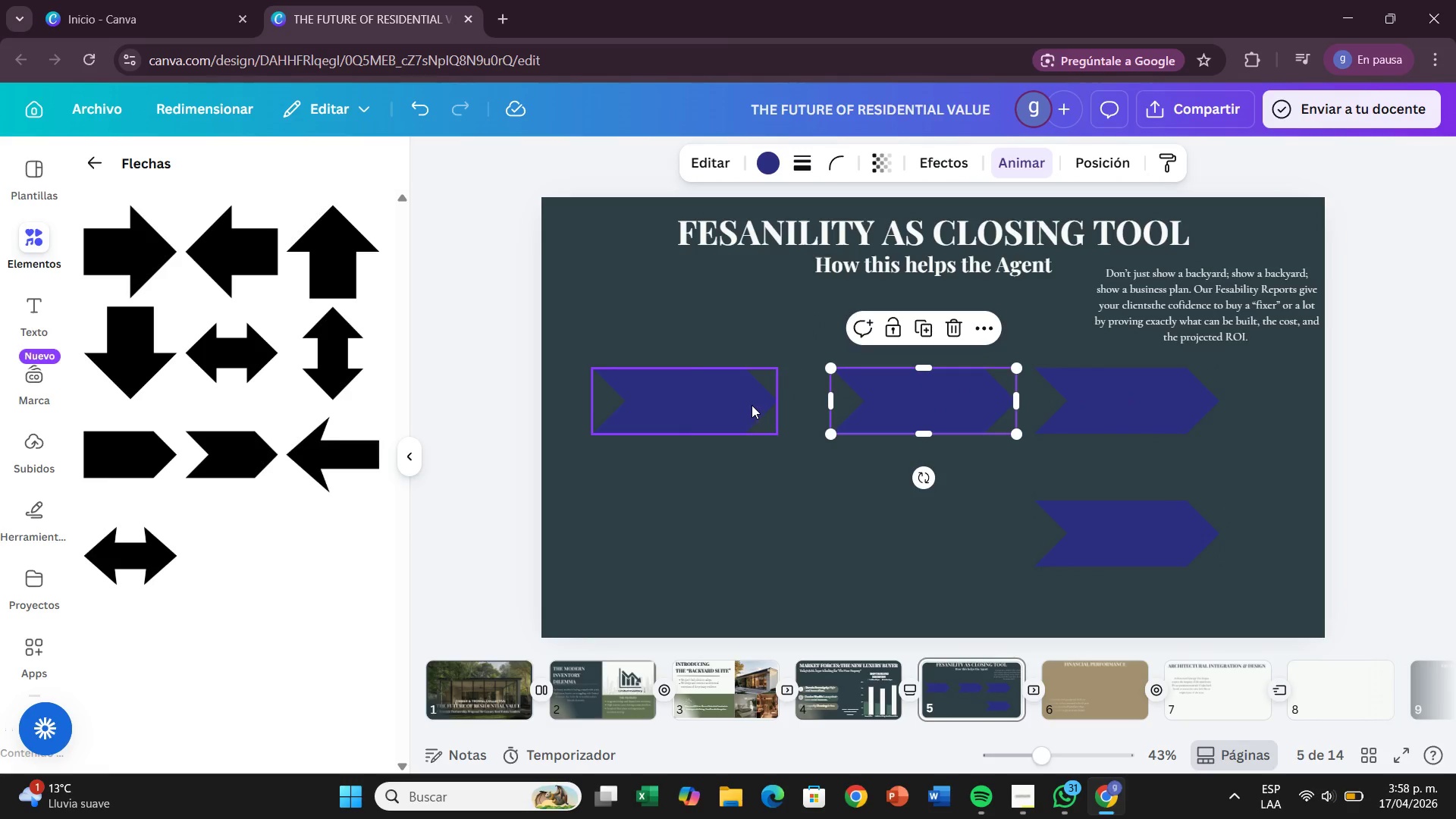 
left_click_drag(start_coordinate=[752, 405], to_coordinate=[783, 405])
 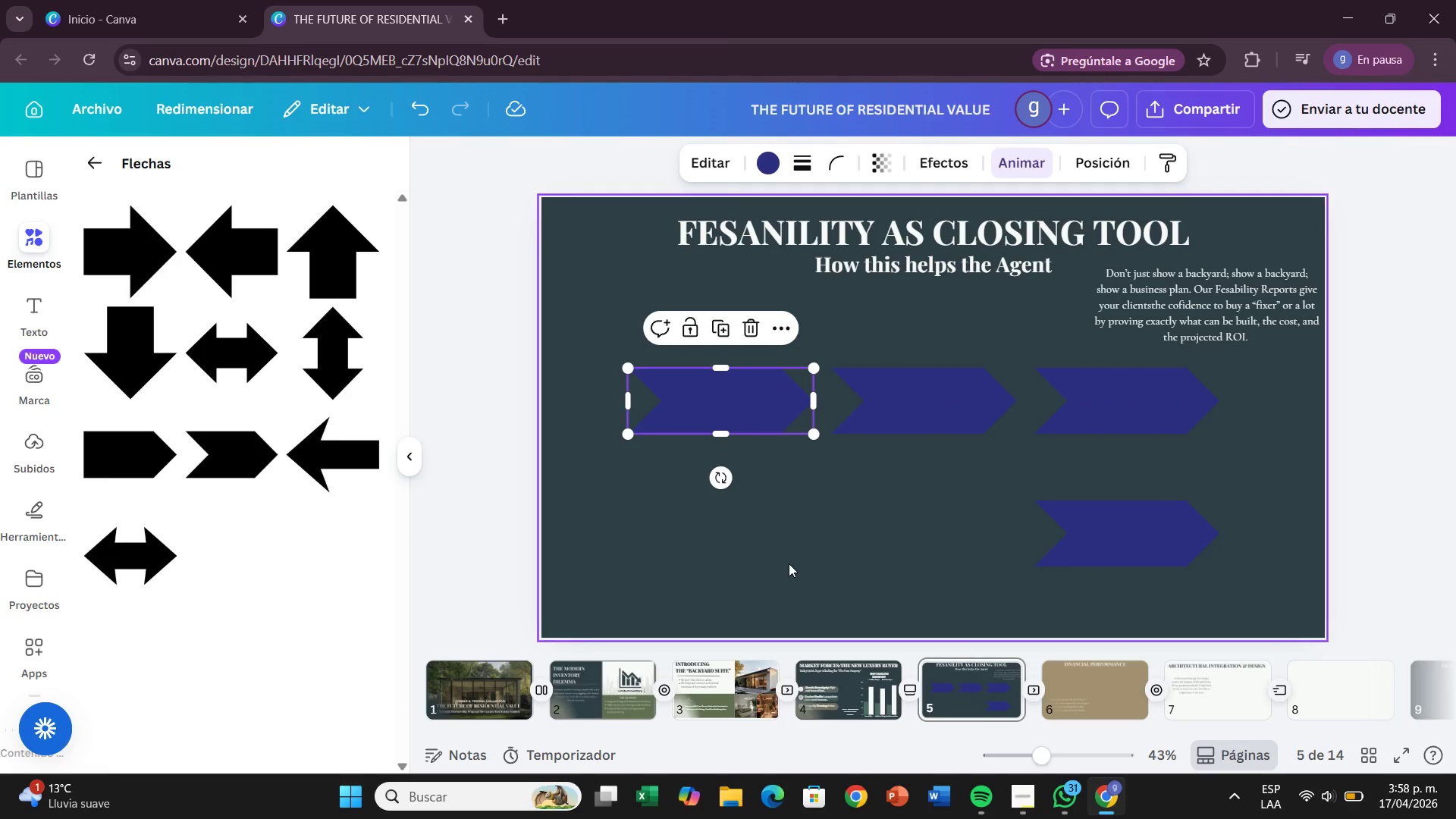 
left_click([789, 563])
 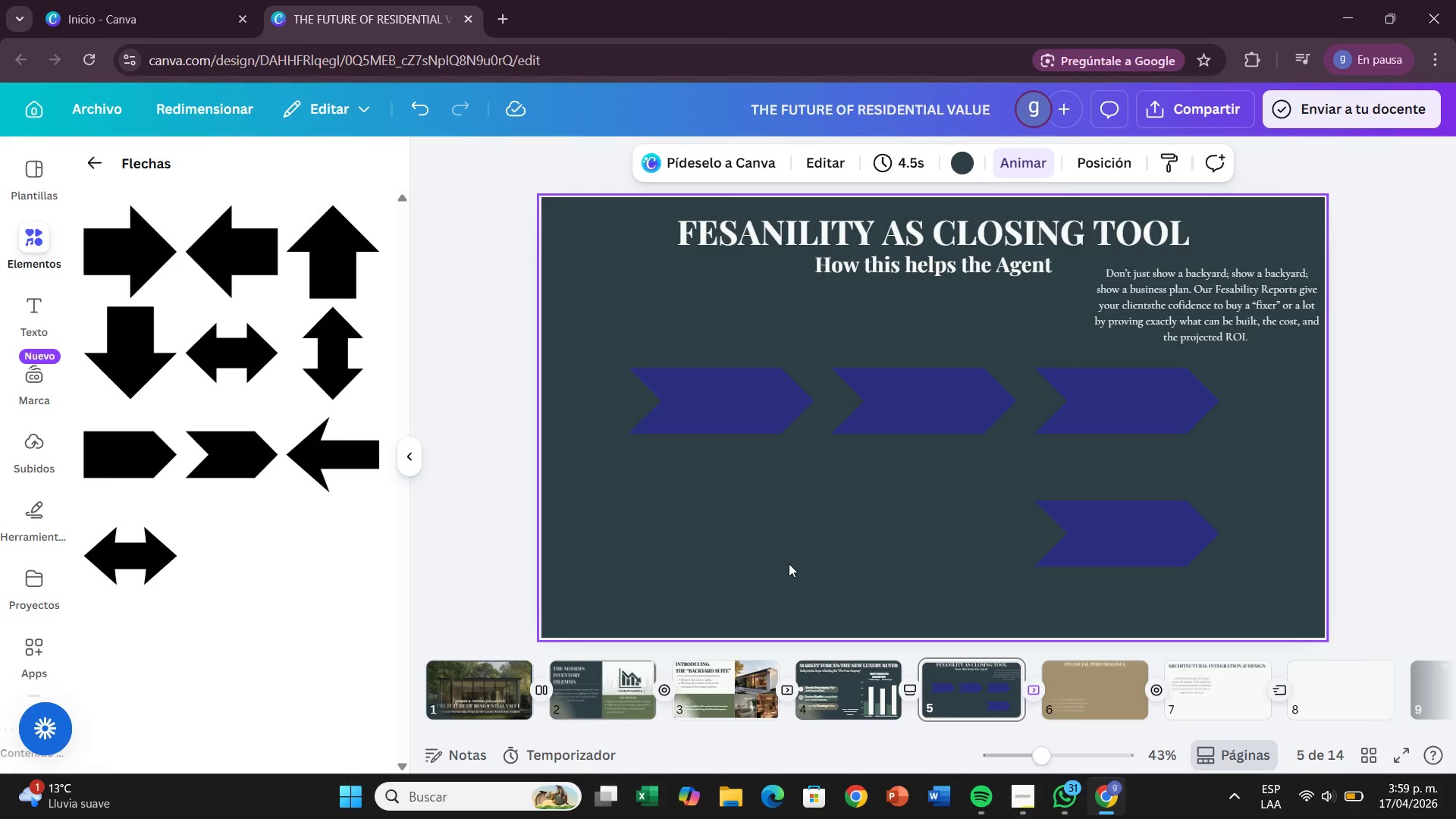 
wait(22.12)
 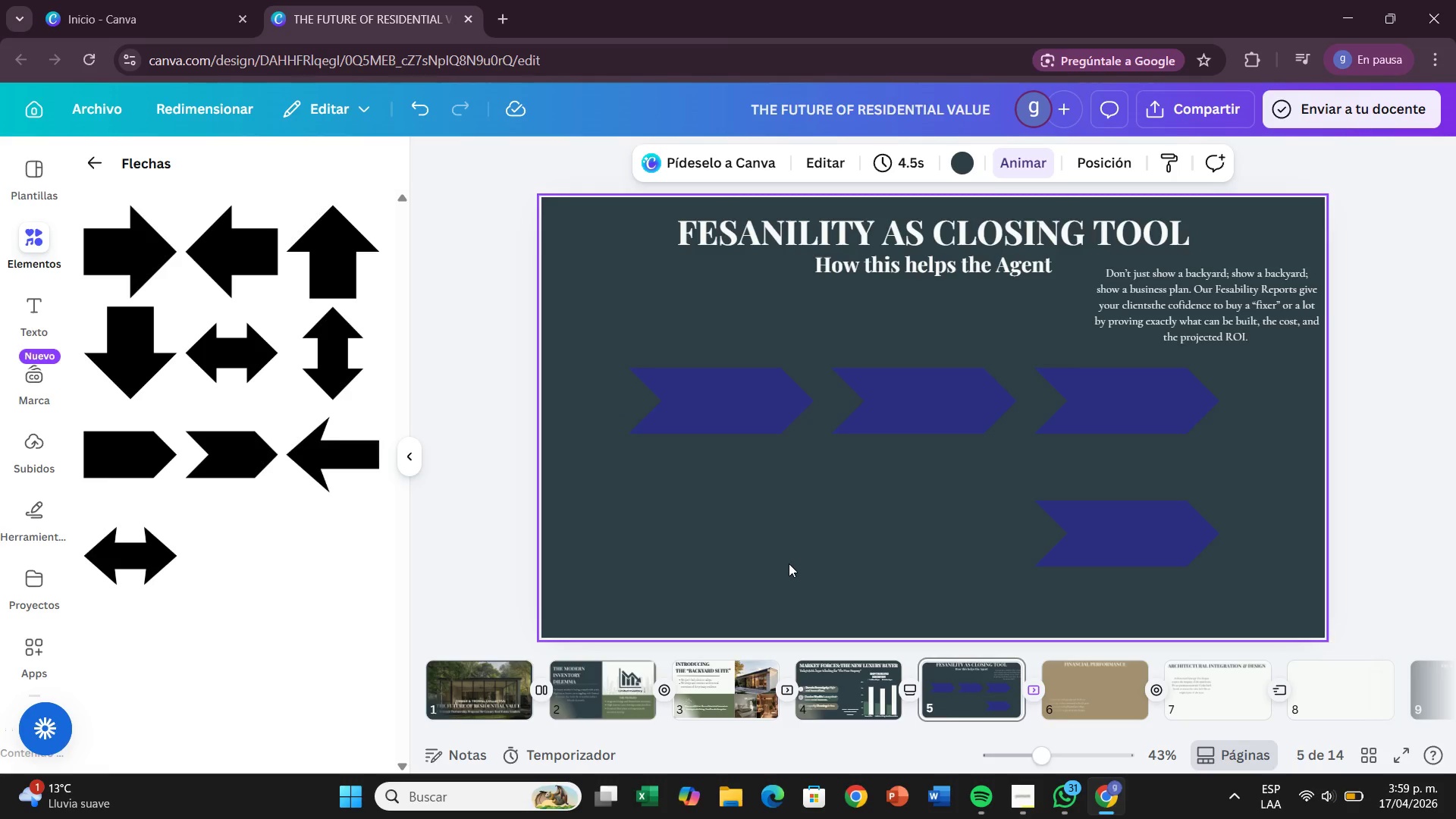 
left_click_drag(start_coordinate=[1203, 323], to_coordinate=[837, 331])
 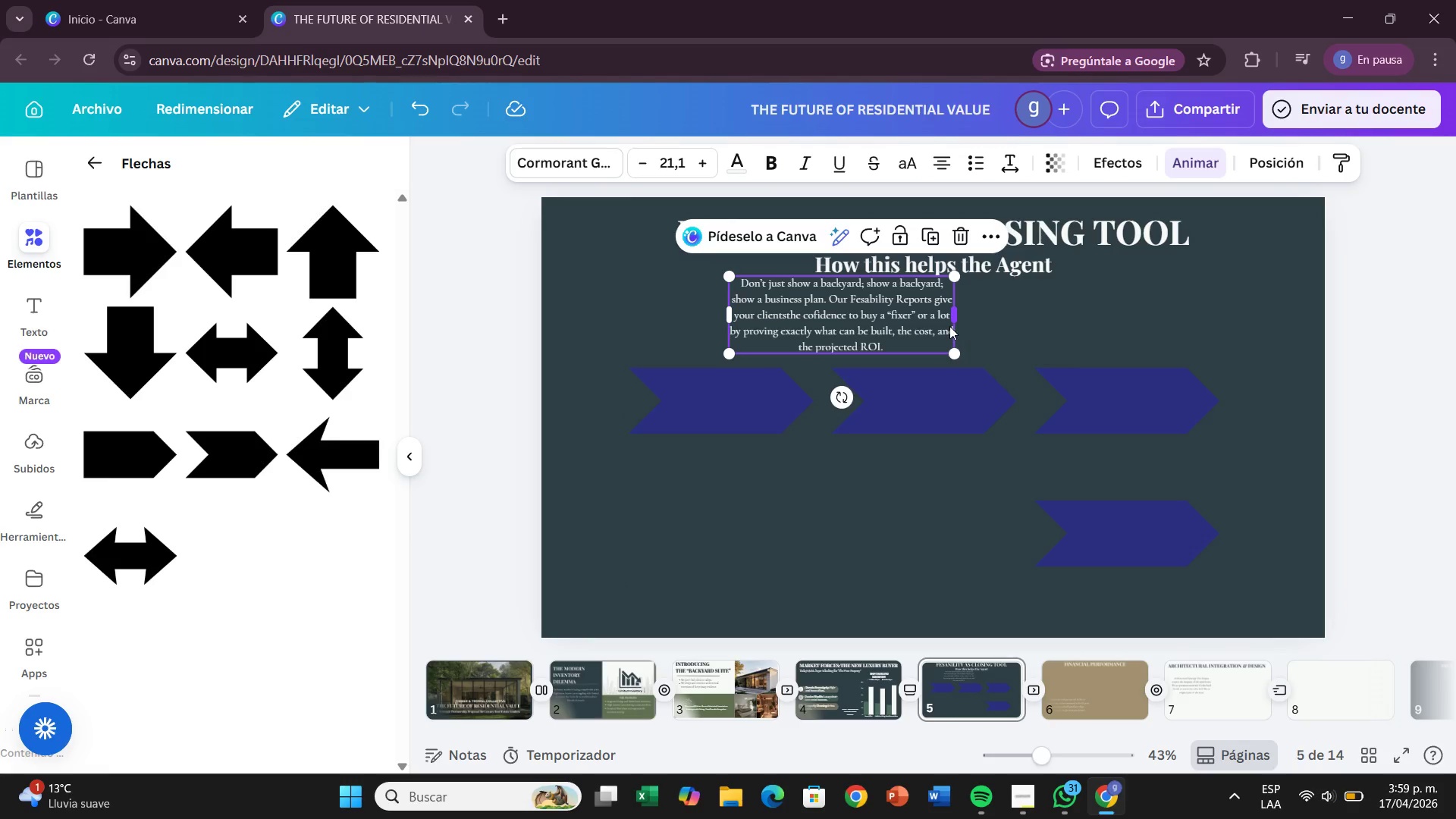 
left_click([948, 322])
 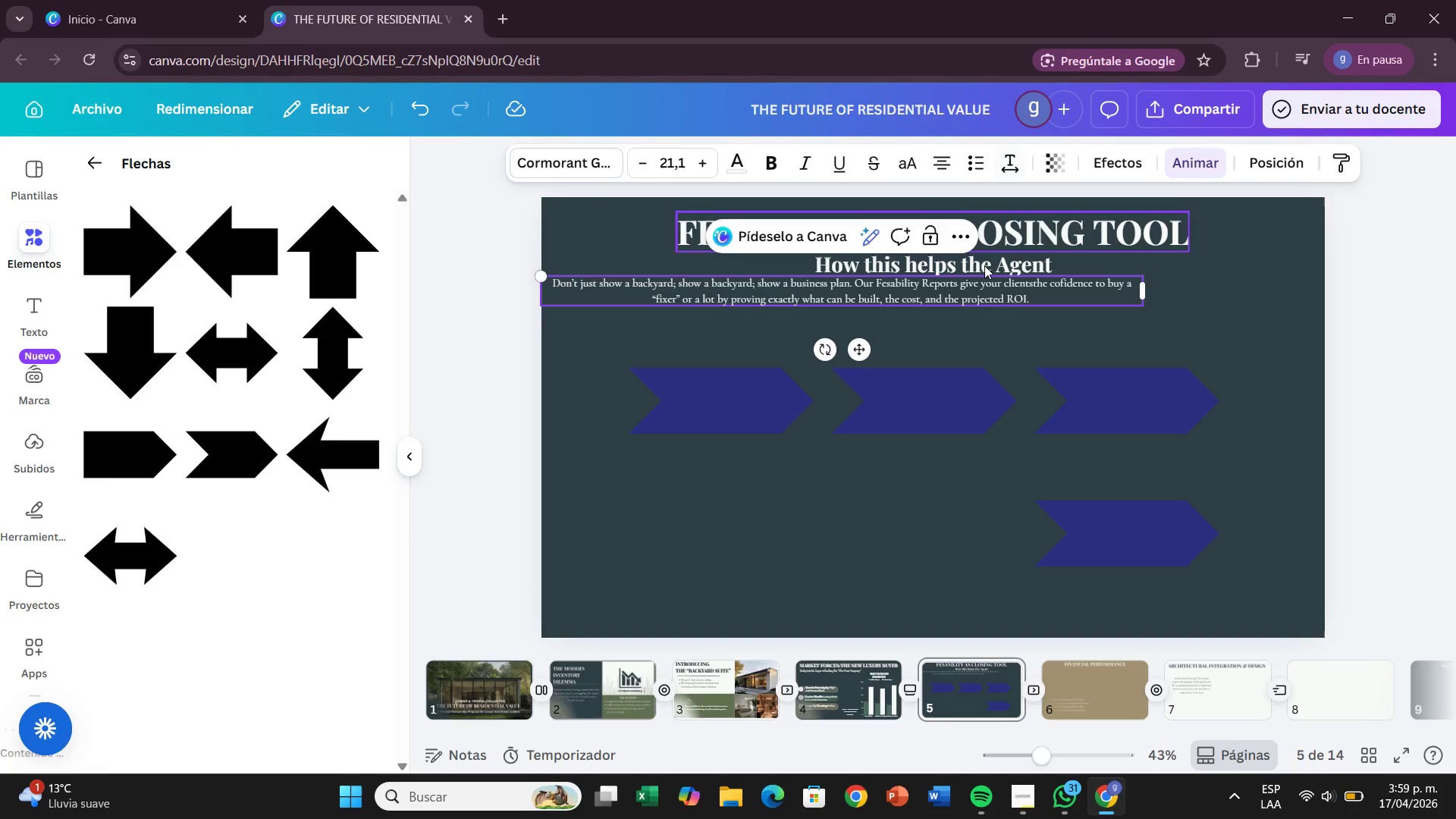 
left_click_drag(start_coordinate=[1109, 298], to_coordinate=[1160, 297])
 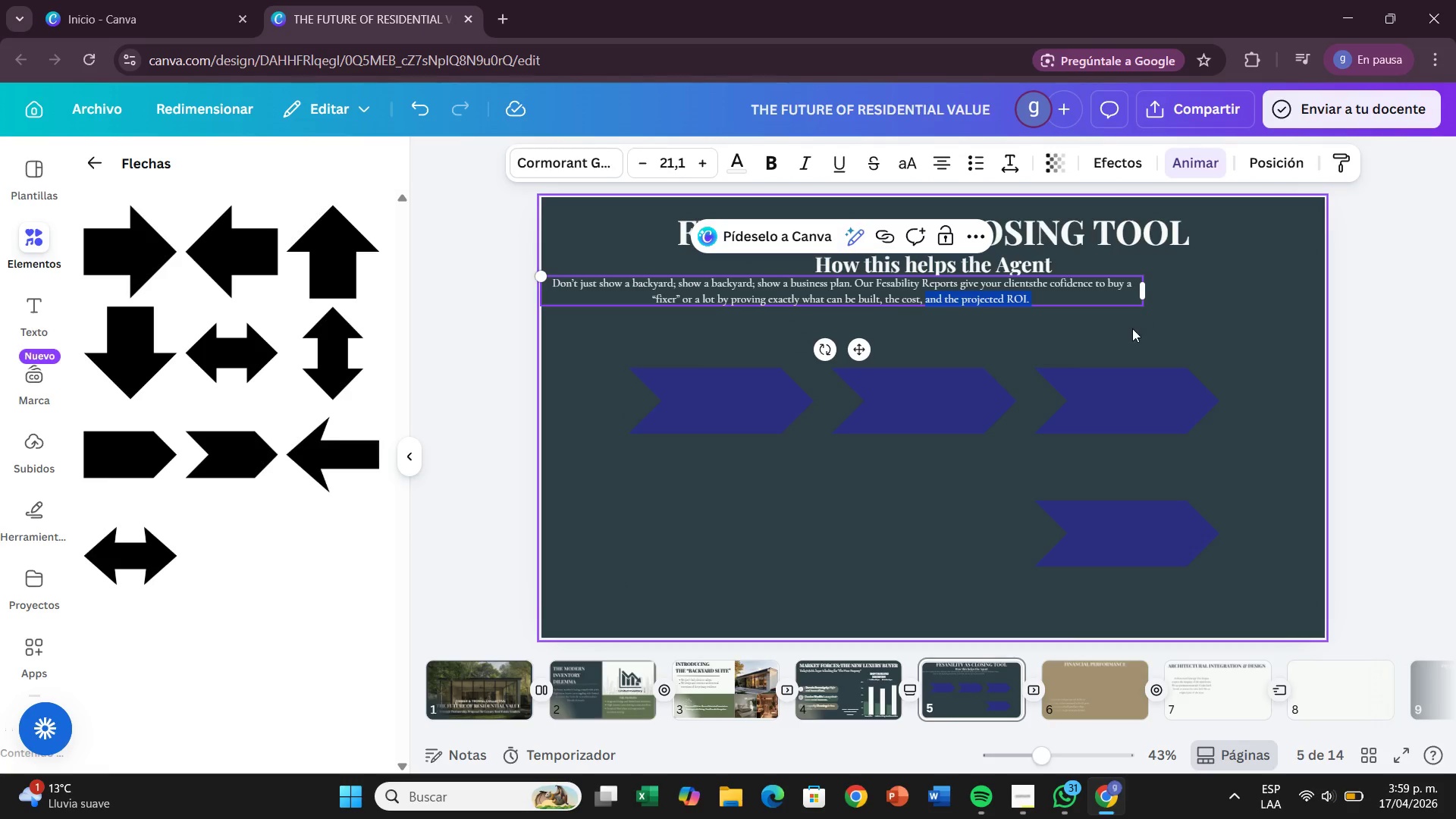 
left_click([1133, 331])
 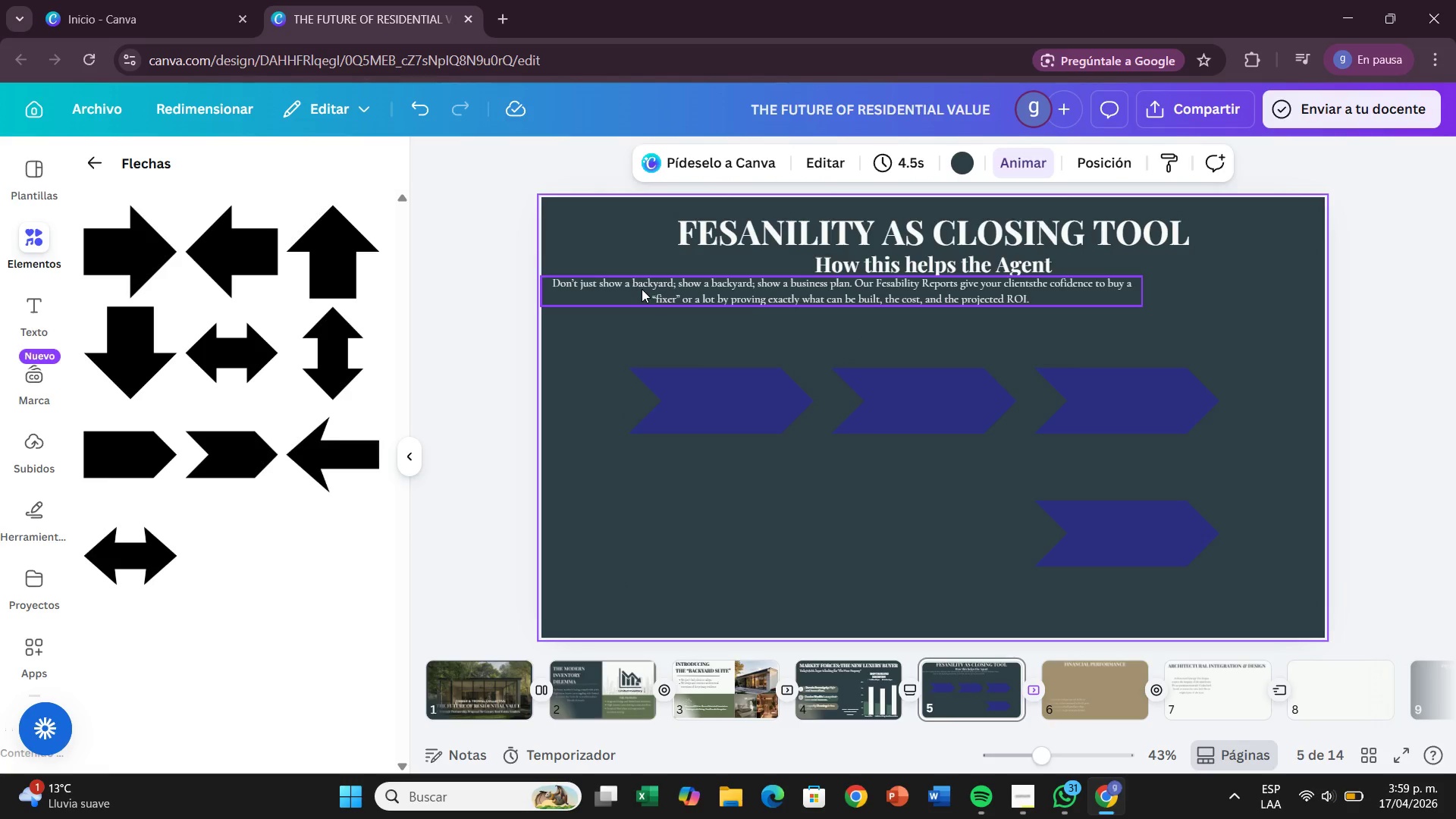 
left_click_drag(start_coordinate=[642, 289], to_coordinate=[721, 303])
 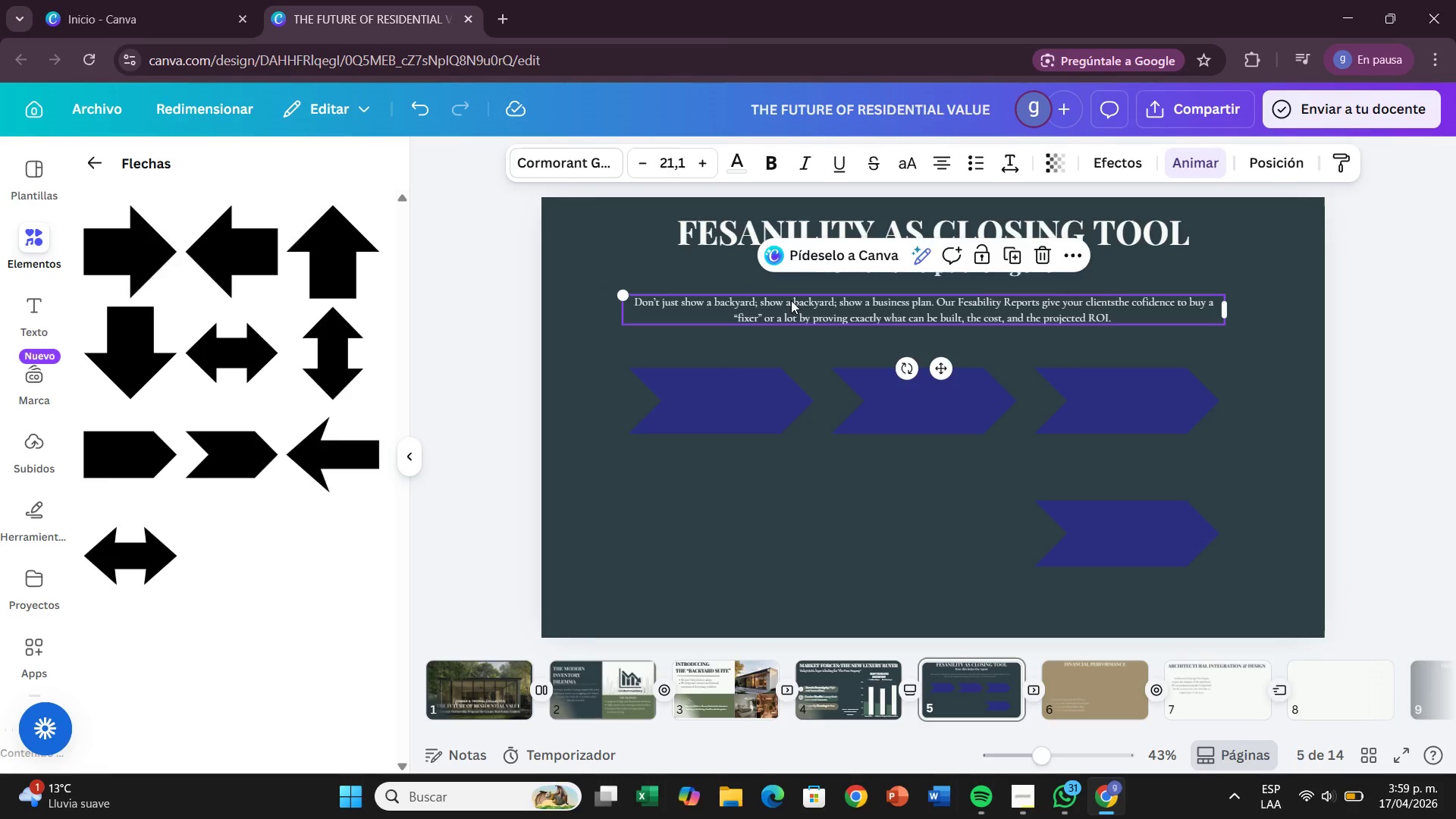 
double_click([791, 300])
 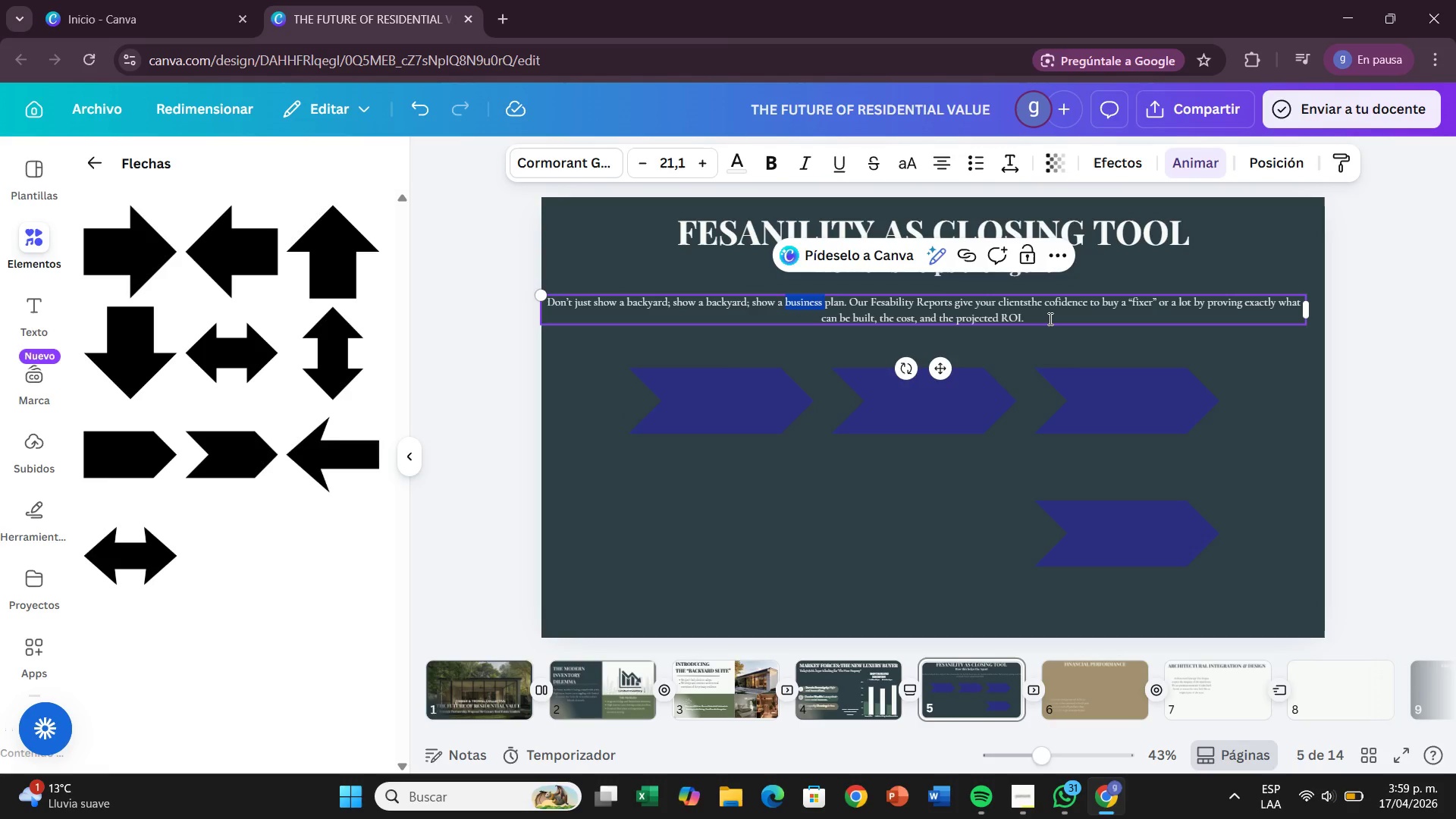 
left_click_drag(start_coordinate=[1049, 318], to_coordinate=[673, 302])
 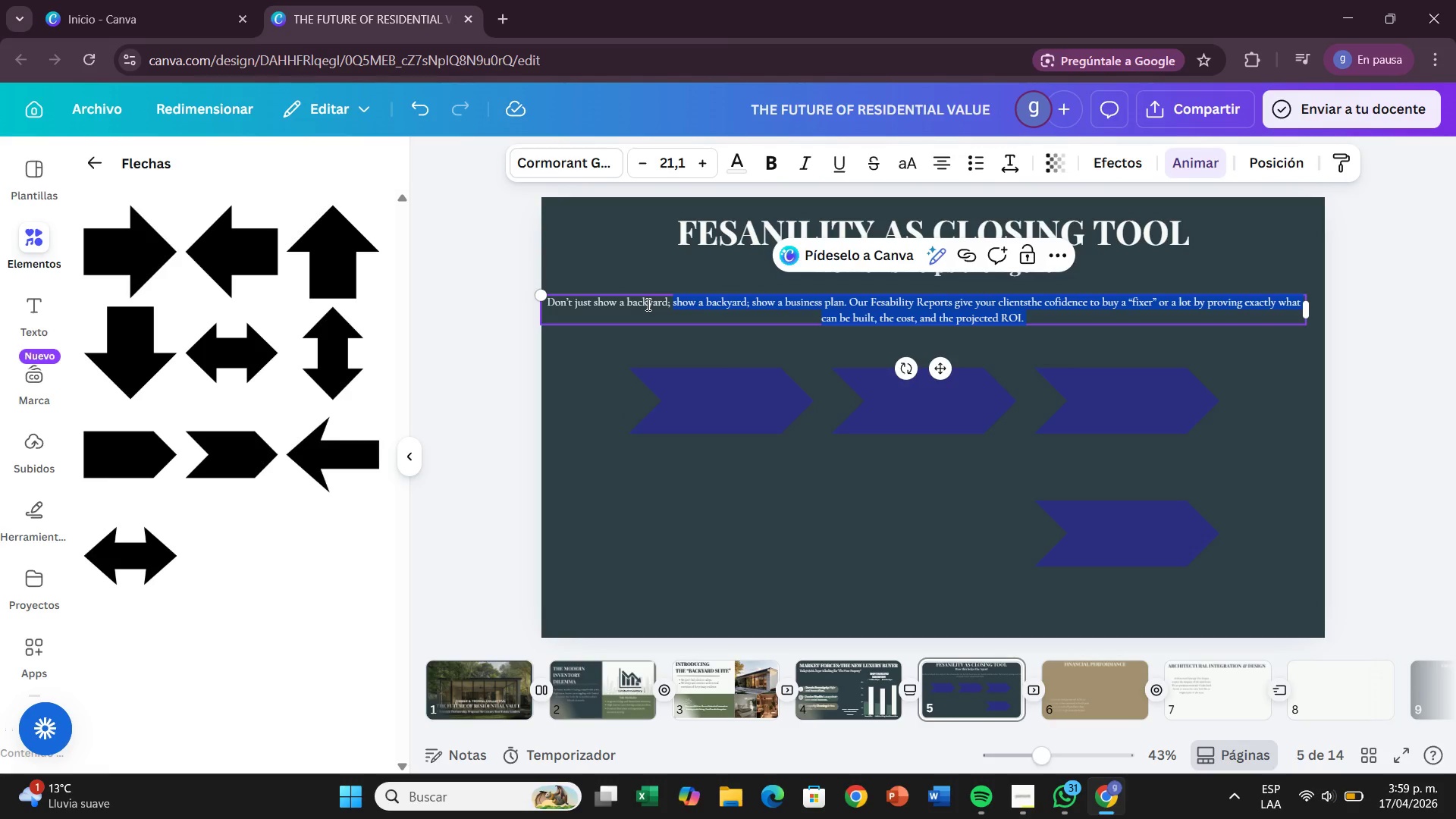 
key(Backspace)
 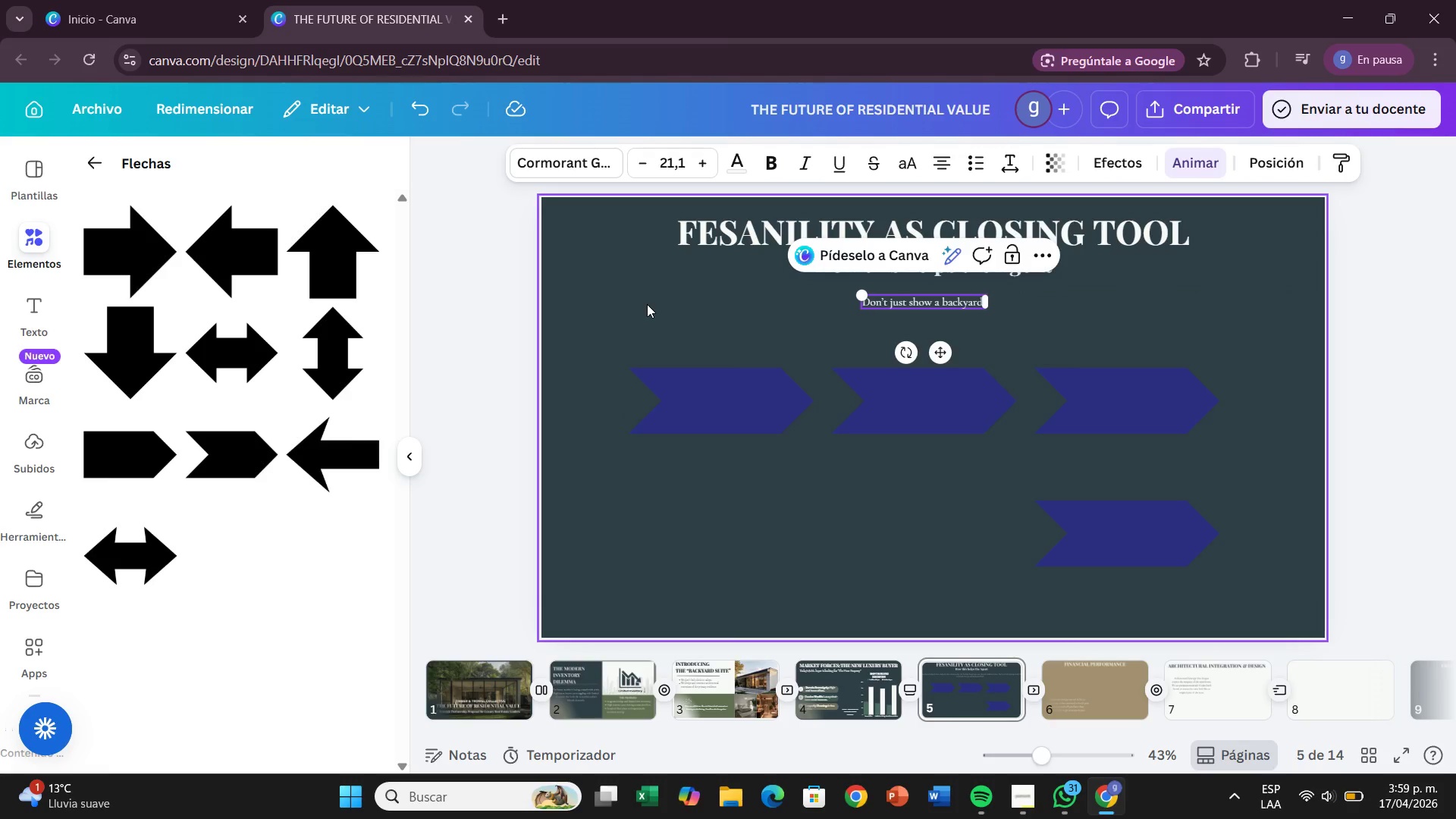 
key(Backspace)
 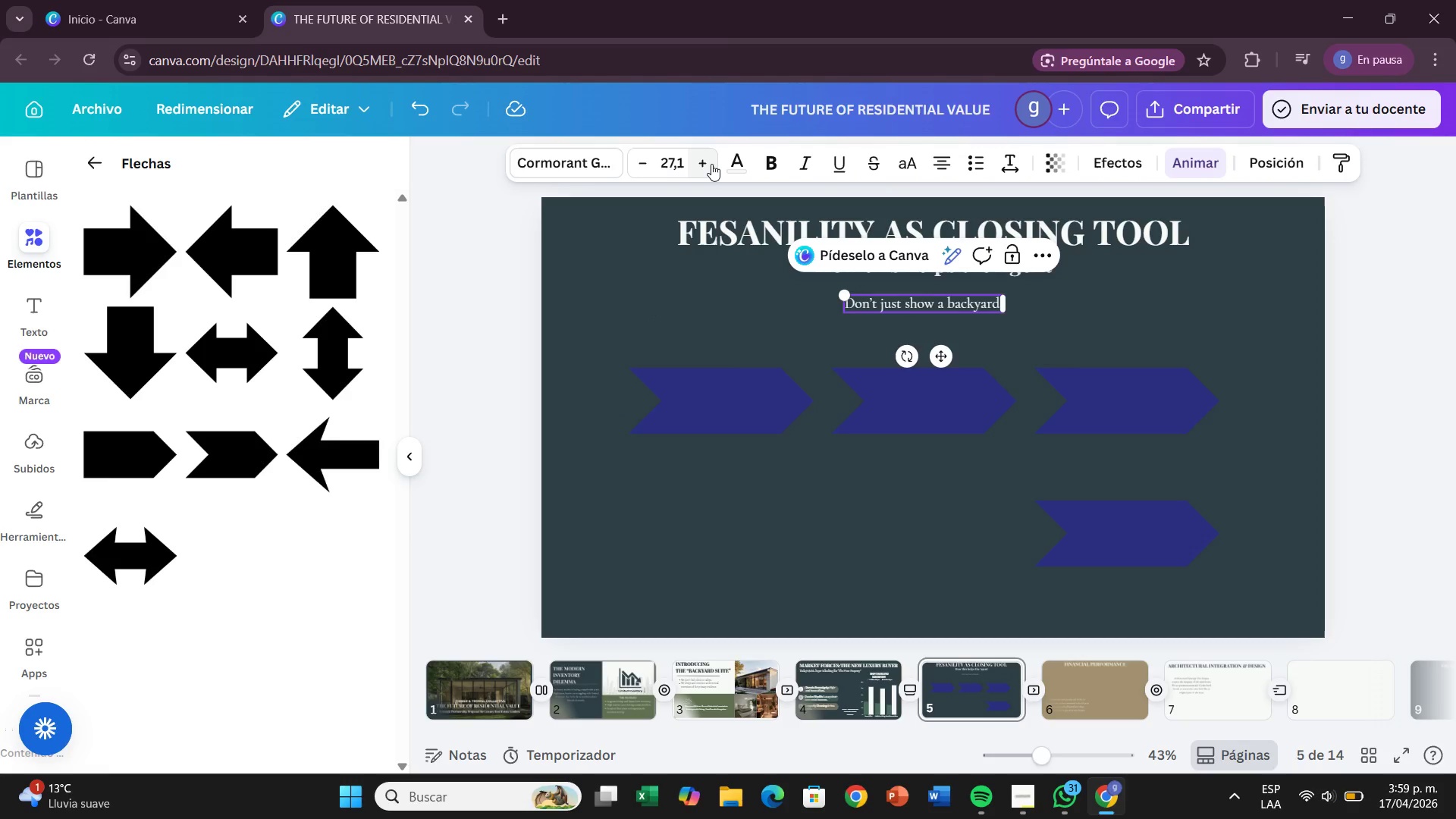 
left_click([711, 164])
 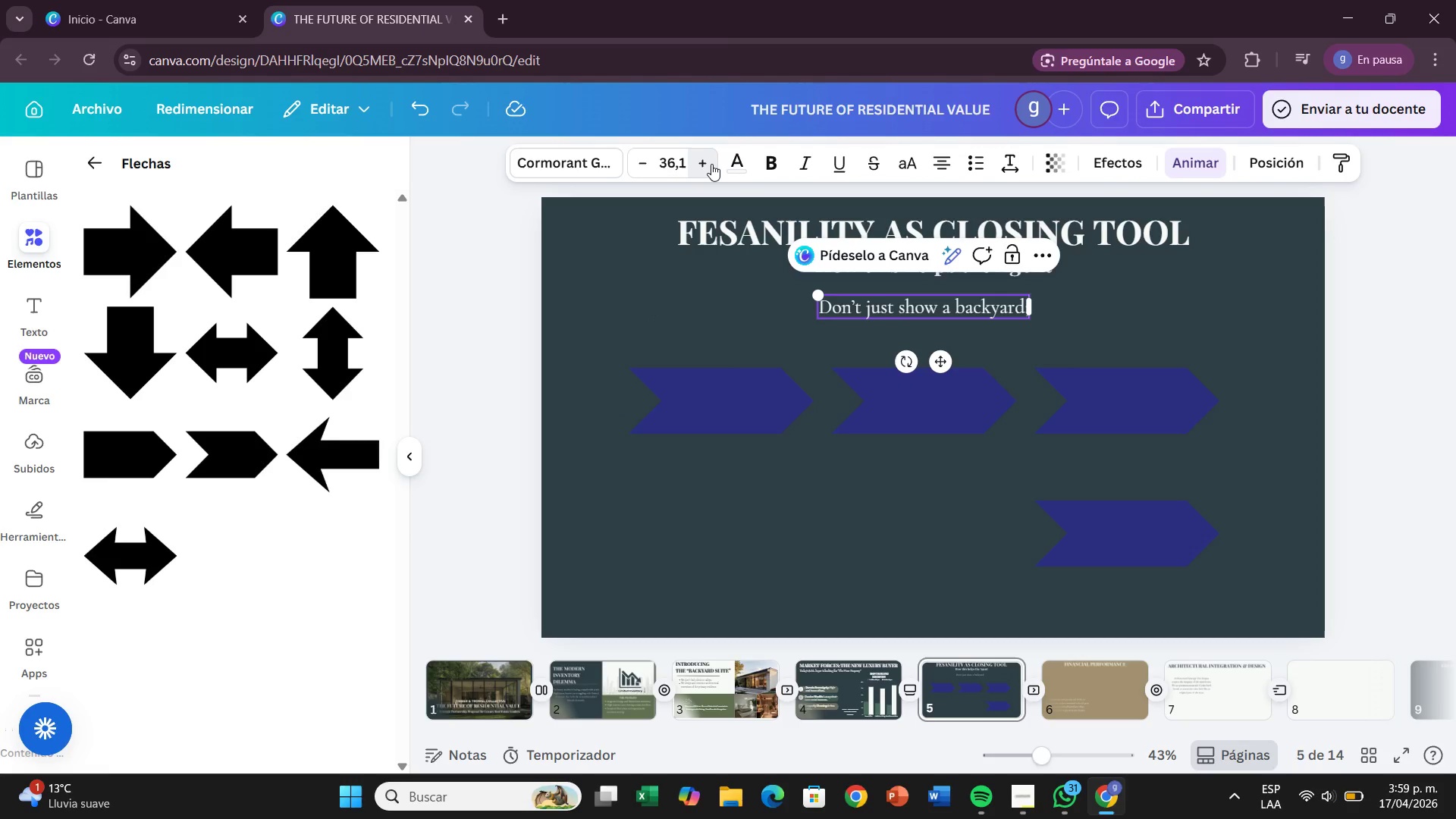 
left_click([711, 164])
 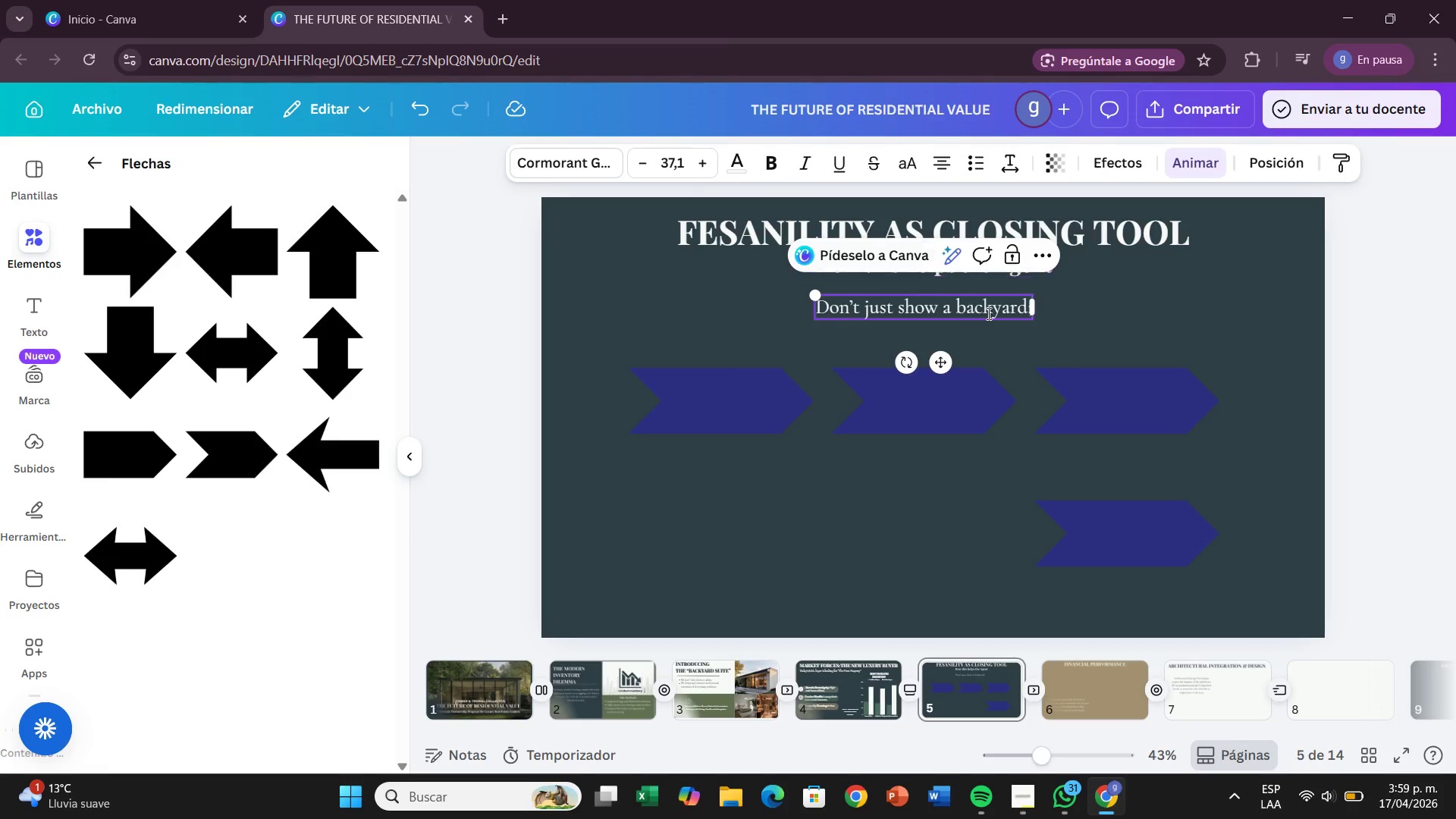 
left_click([993, 313])
 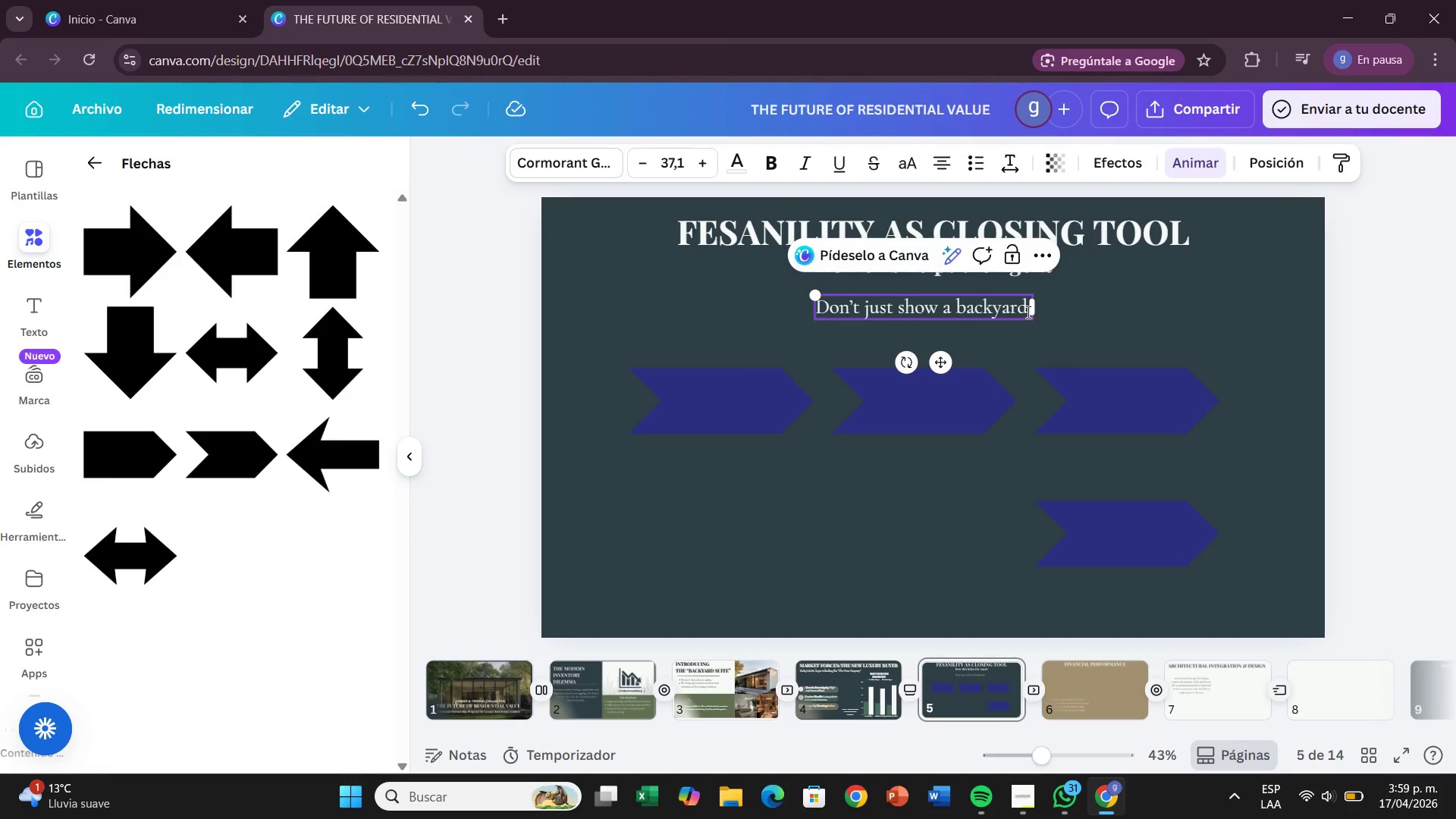 
left_click([1027, 312])
 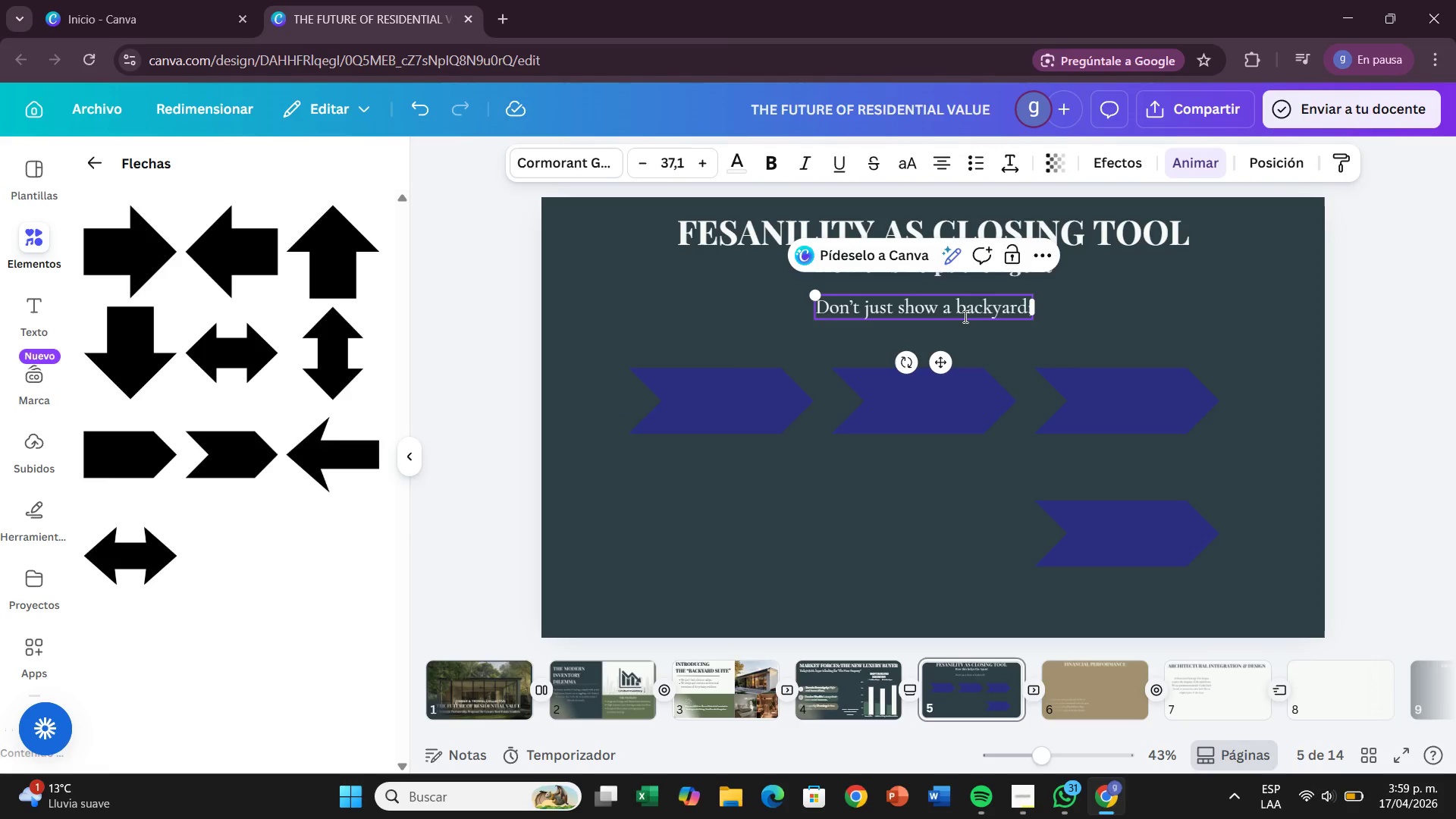 
key(ArrowRight)
 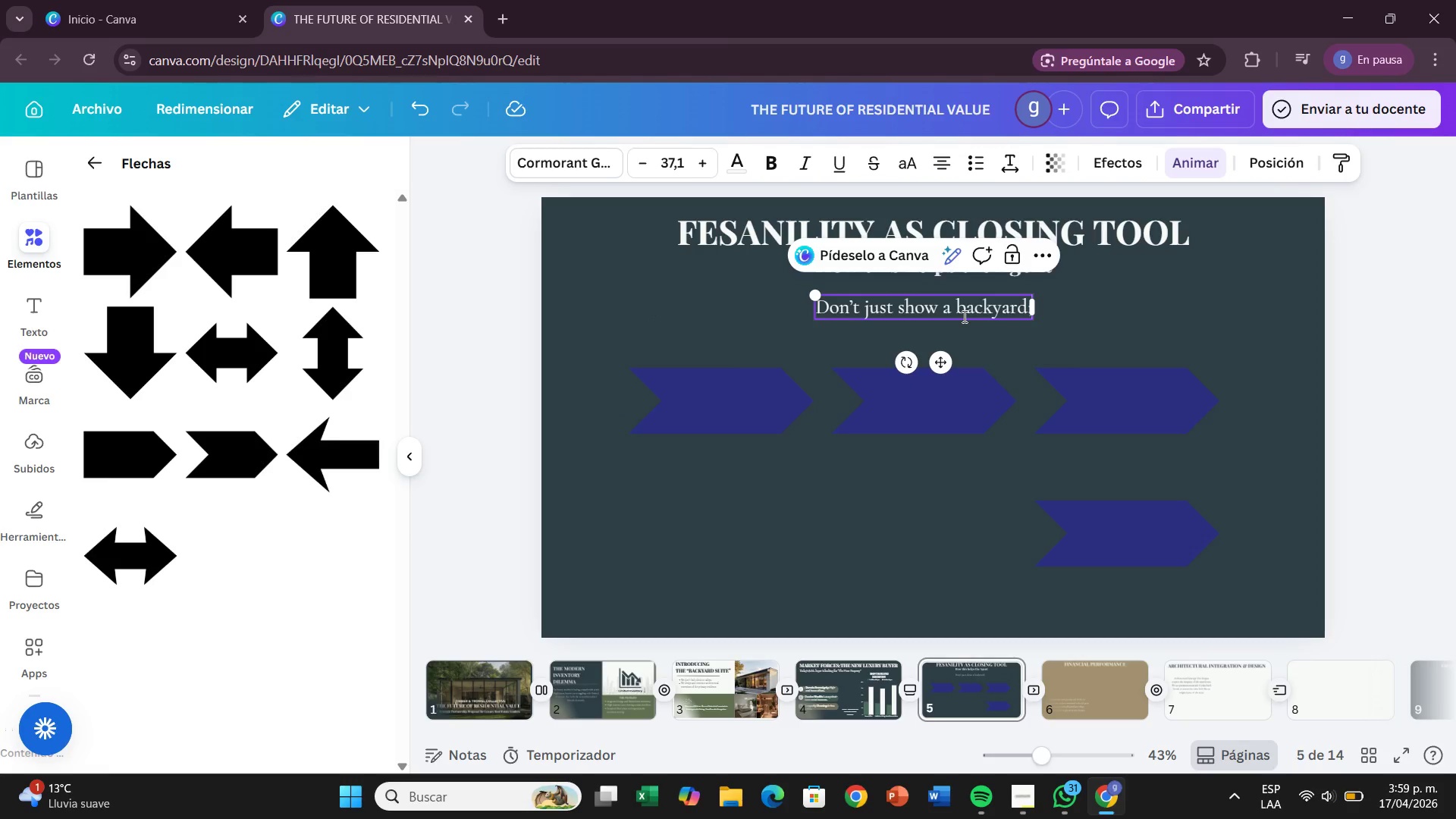 
hold_key(key=Backspace, duration=0.7)
 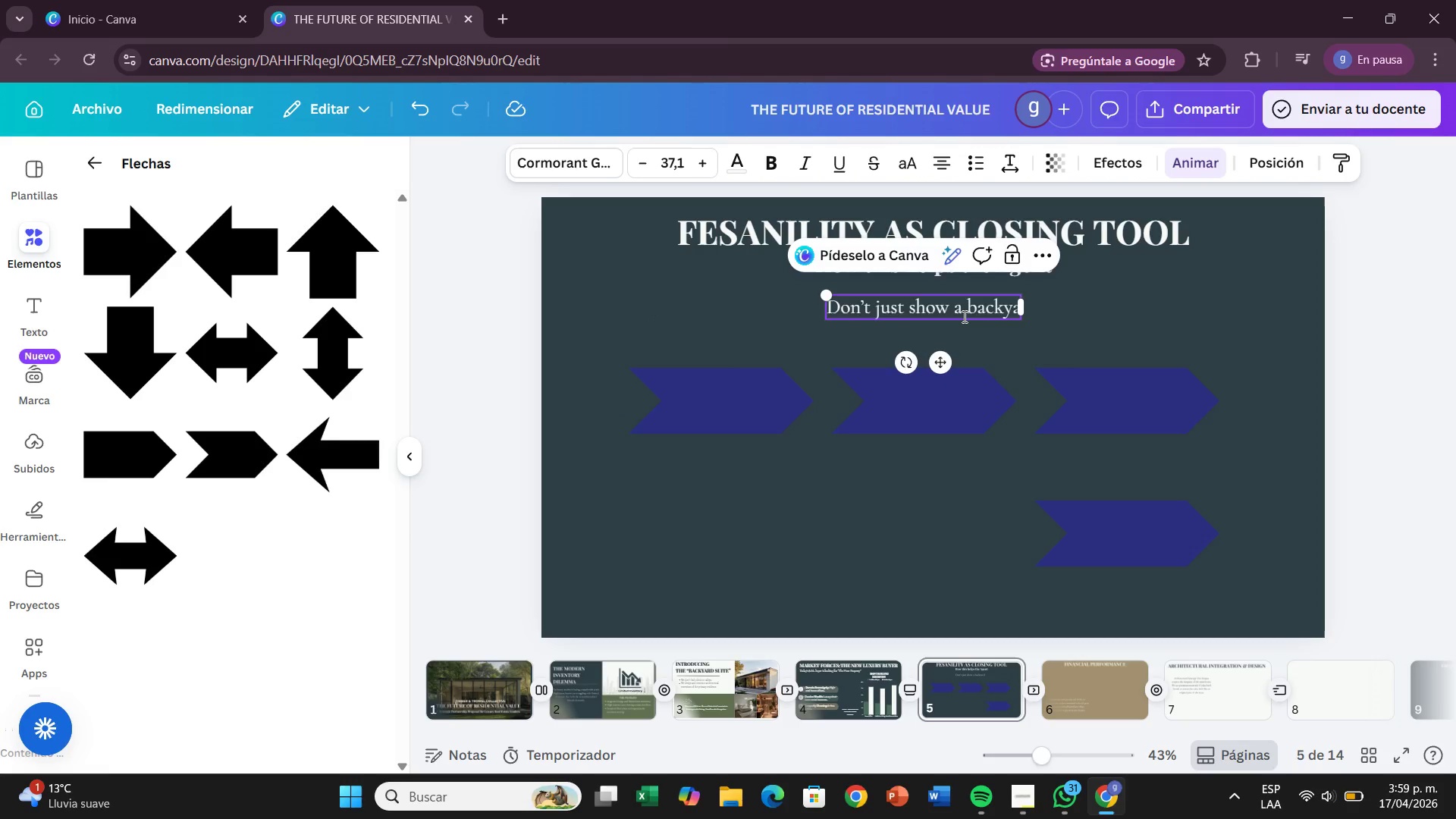 
key(Backspace)
key(Backspace)
key(Backspace)
type( a propoe)
key(Backspace)
type(er)
key(Backspace)
key(Backspace)
key(Backspace)
type(rty)
key(Backspace)
key(Backspace)
key(Backspace)
type(erty-present a vosoon)
key(Backspace)
key(Backspace)
key(Backspace)
type(ion )
key(Backspace)
type(ision backyard)
key(Backspace)
key(Backspace)
key(Backspace)
key(Backspace)
type(ed data)
 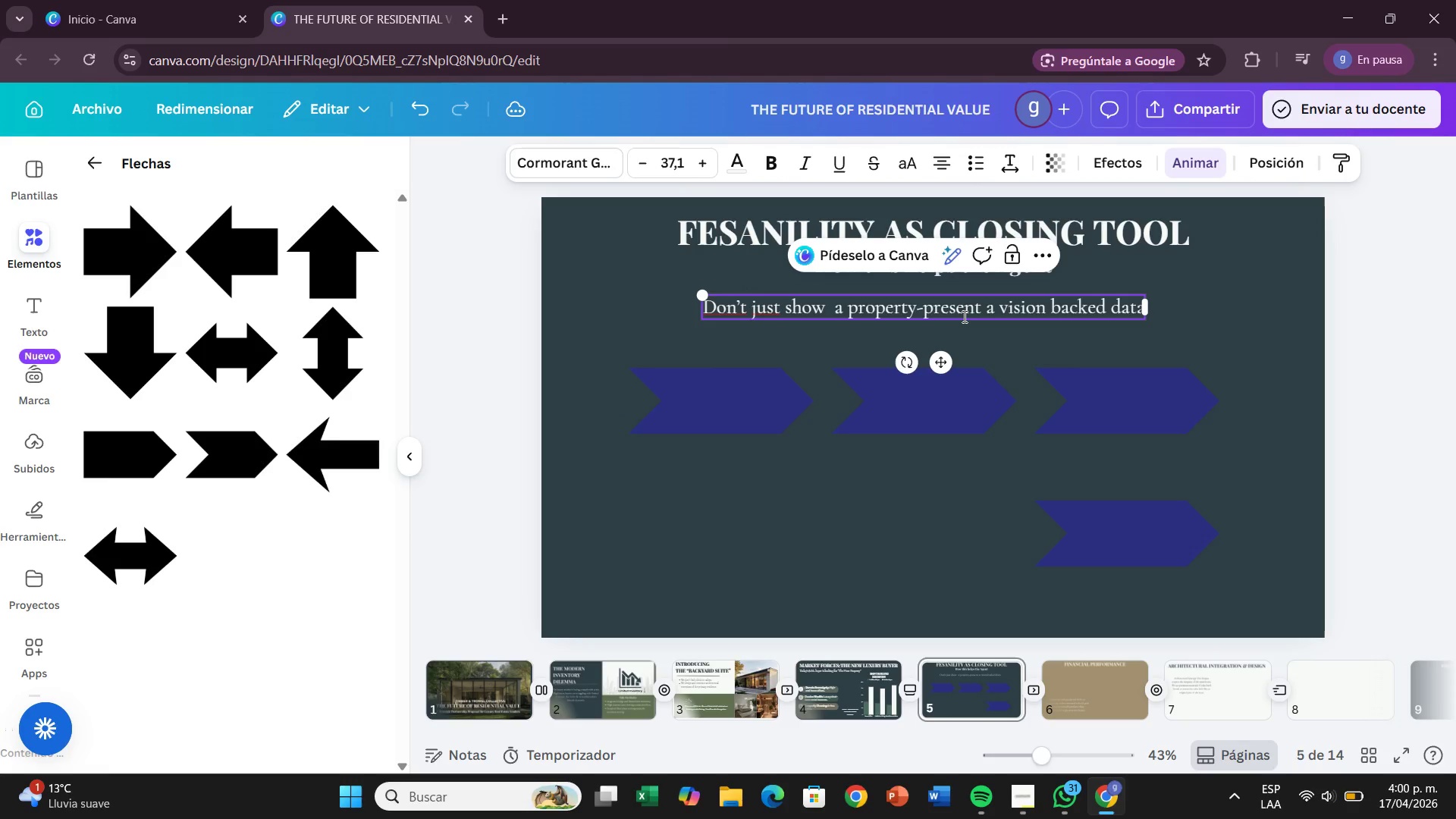 
left_click([777, 530])
 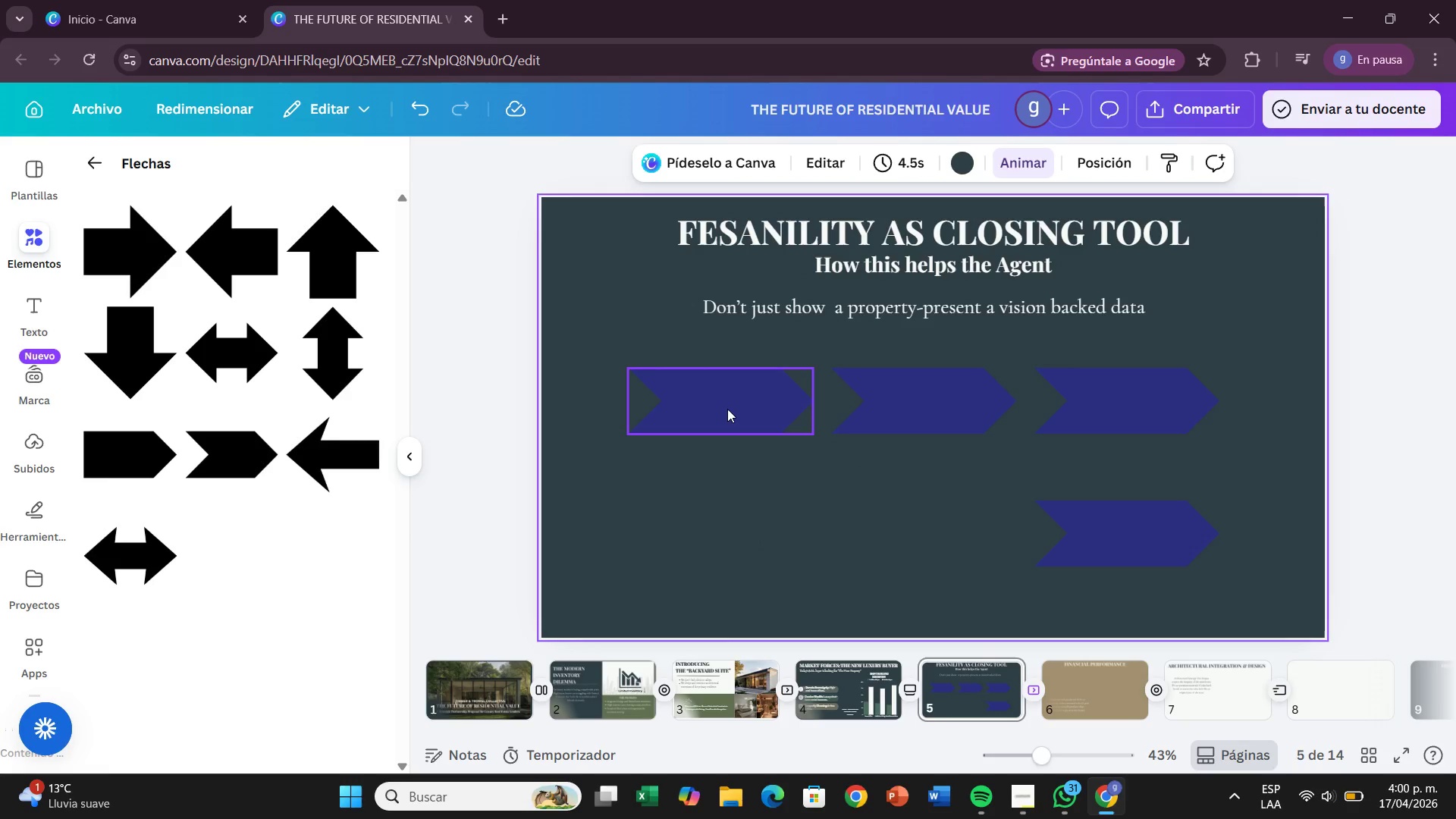 
left_click_drag(start_coordinate=[727, 409], to_coordinate=[675, 409])
 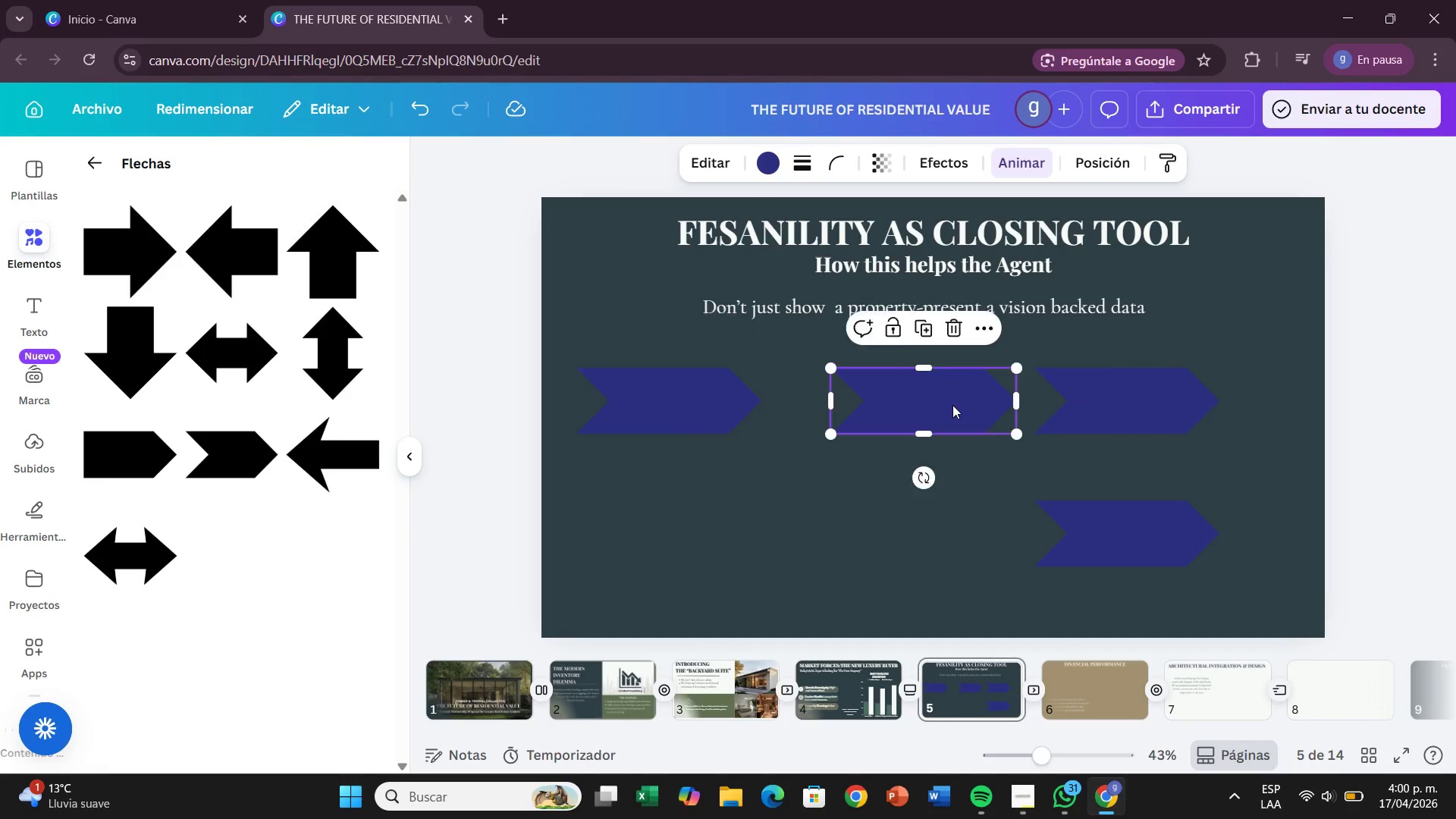 
left_click_drag(start_coordinate=[952, 405], to_coordinate=[882, 409])
 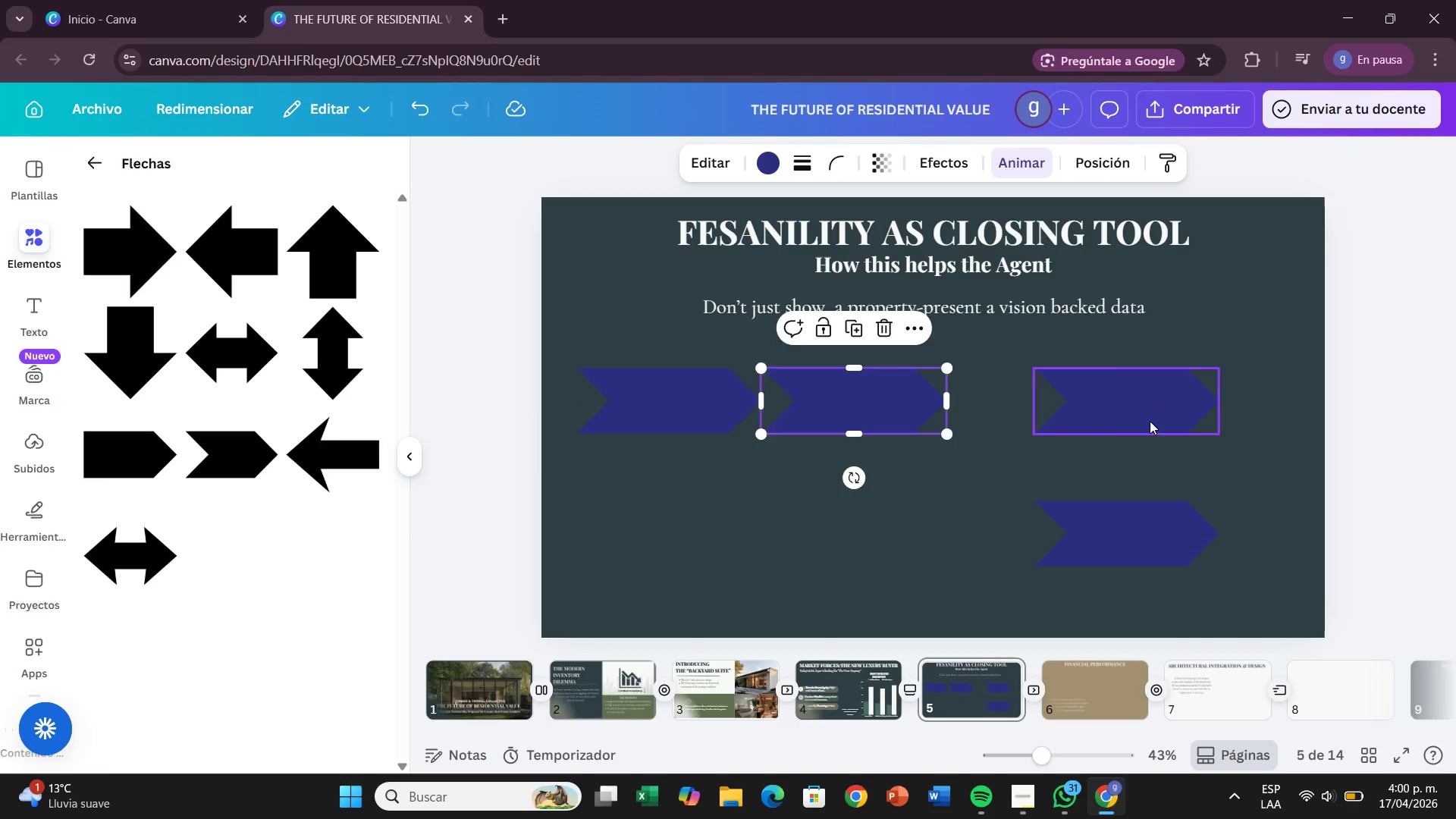 
left_click_drag(start_coordinate=[1150, 421], to_coordinate=[1050, 422])
 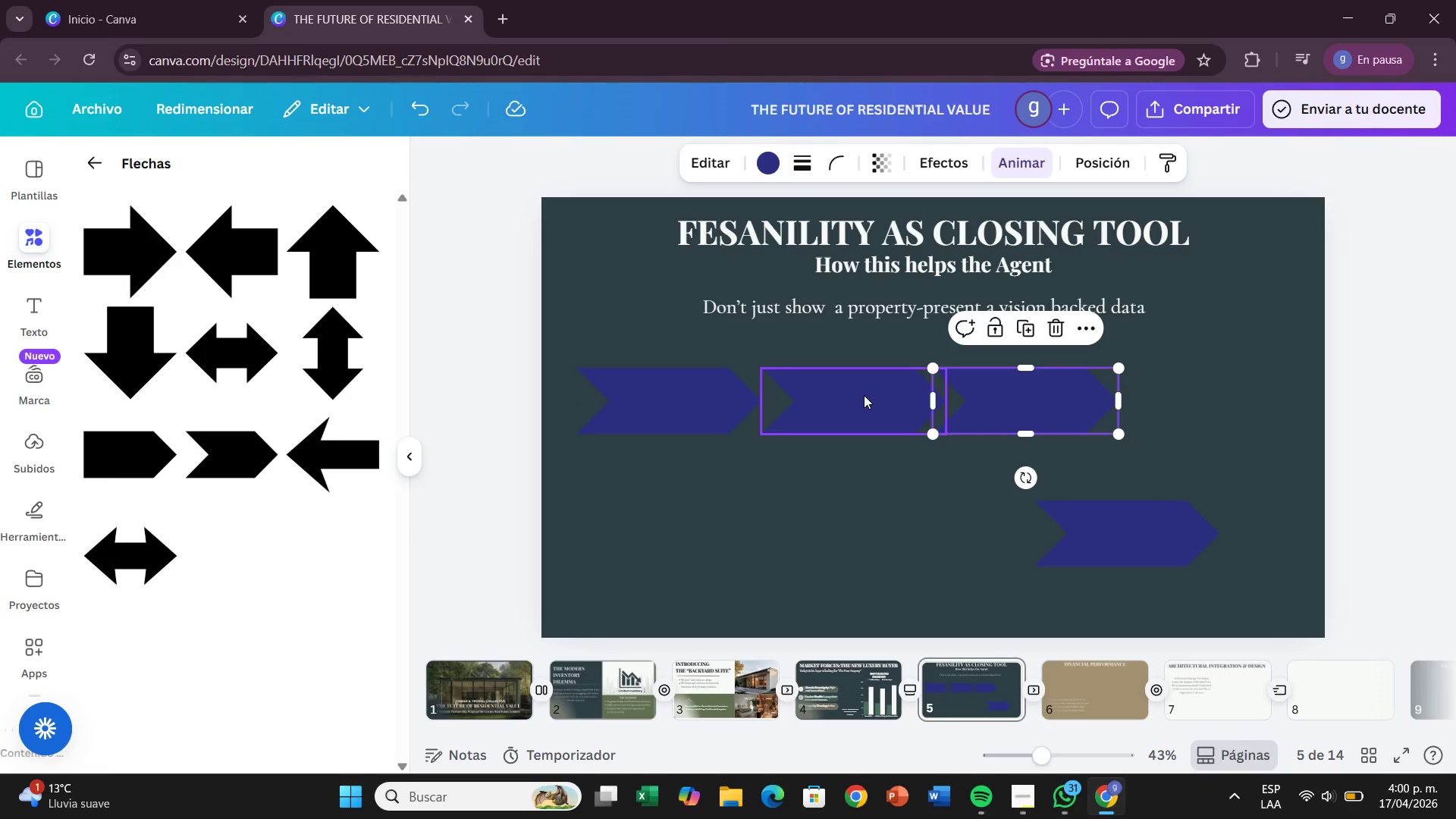 
left_click_drag(start_coordinate=[864, 394], to_coordinate=[860, 394])
 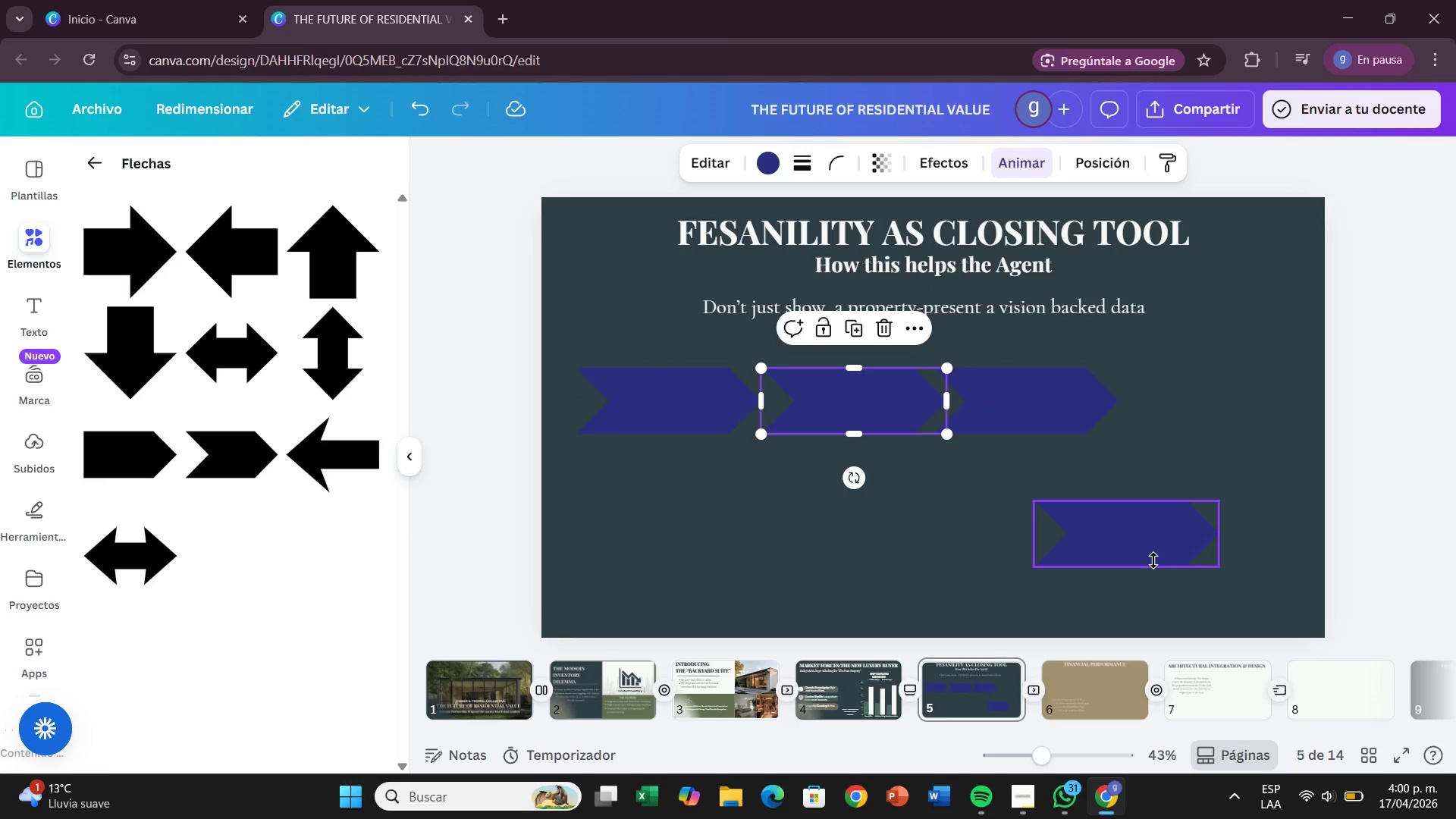 
left_click_drag(start_coordinate=[1153, 561], to_coordinate=[1226, 435])
 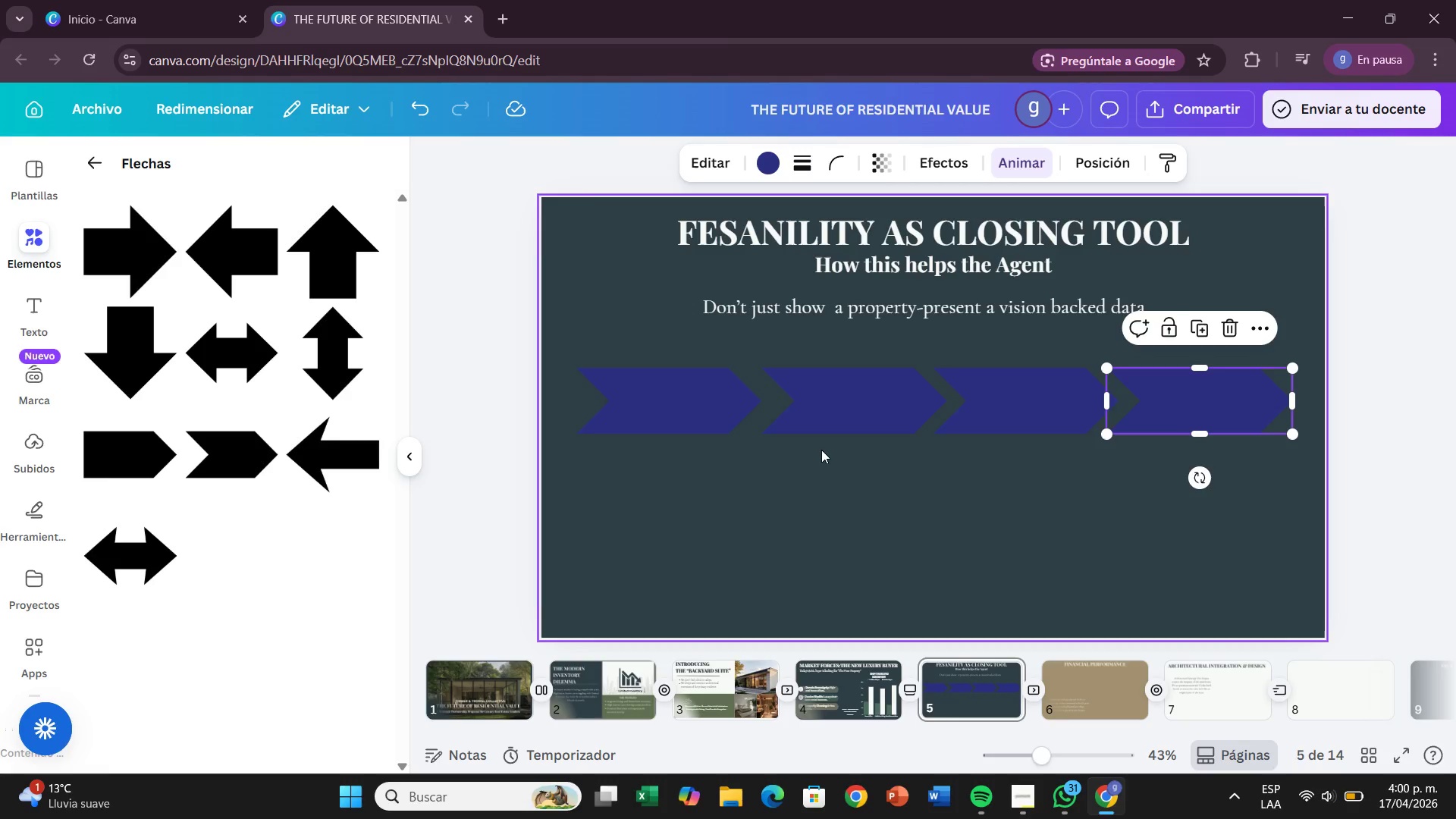 
wait(9.36)
 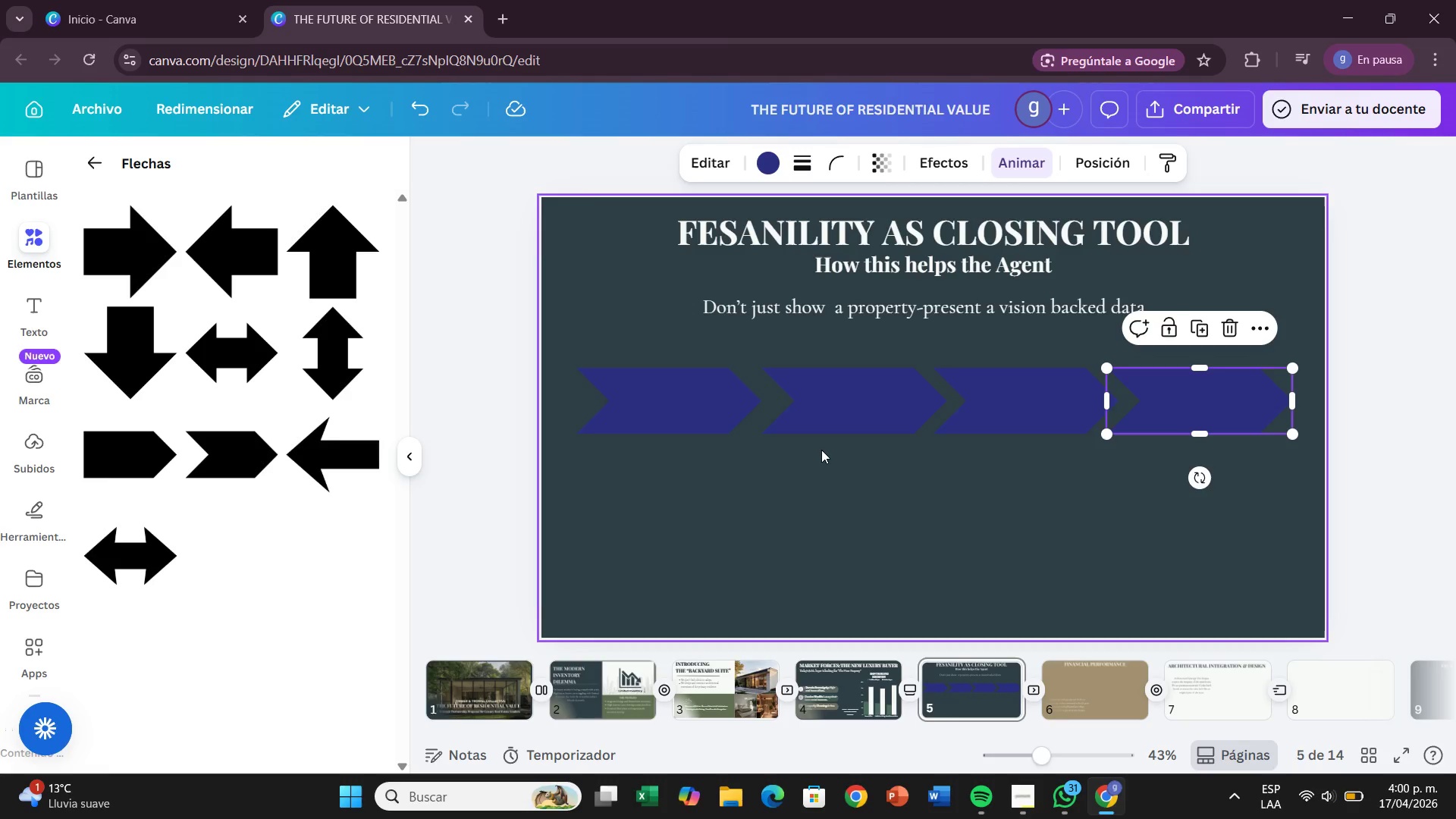 
mouse_move([798, 424])
 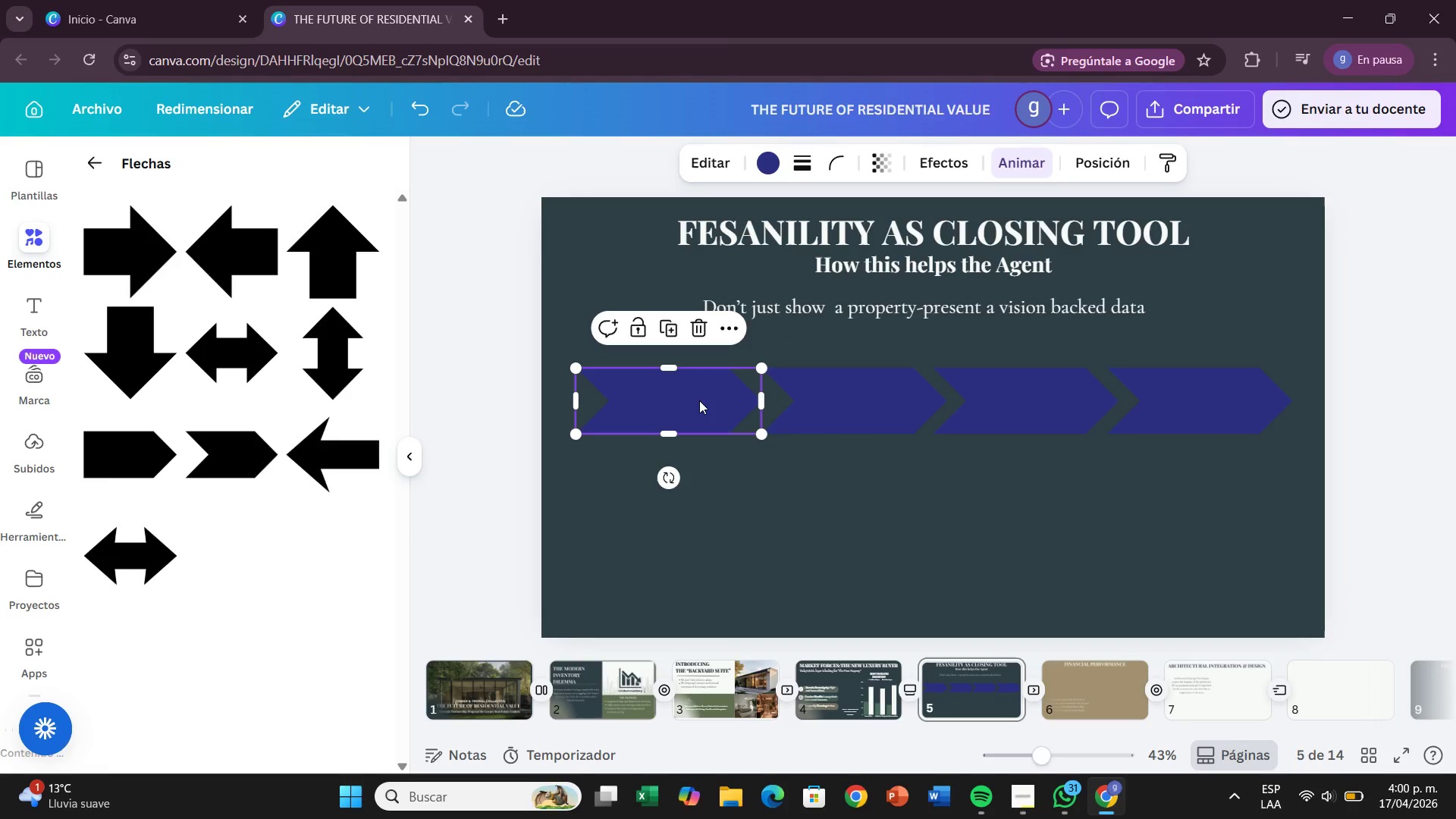 
left_click([699, 400])
 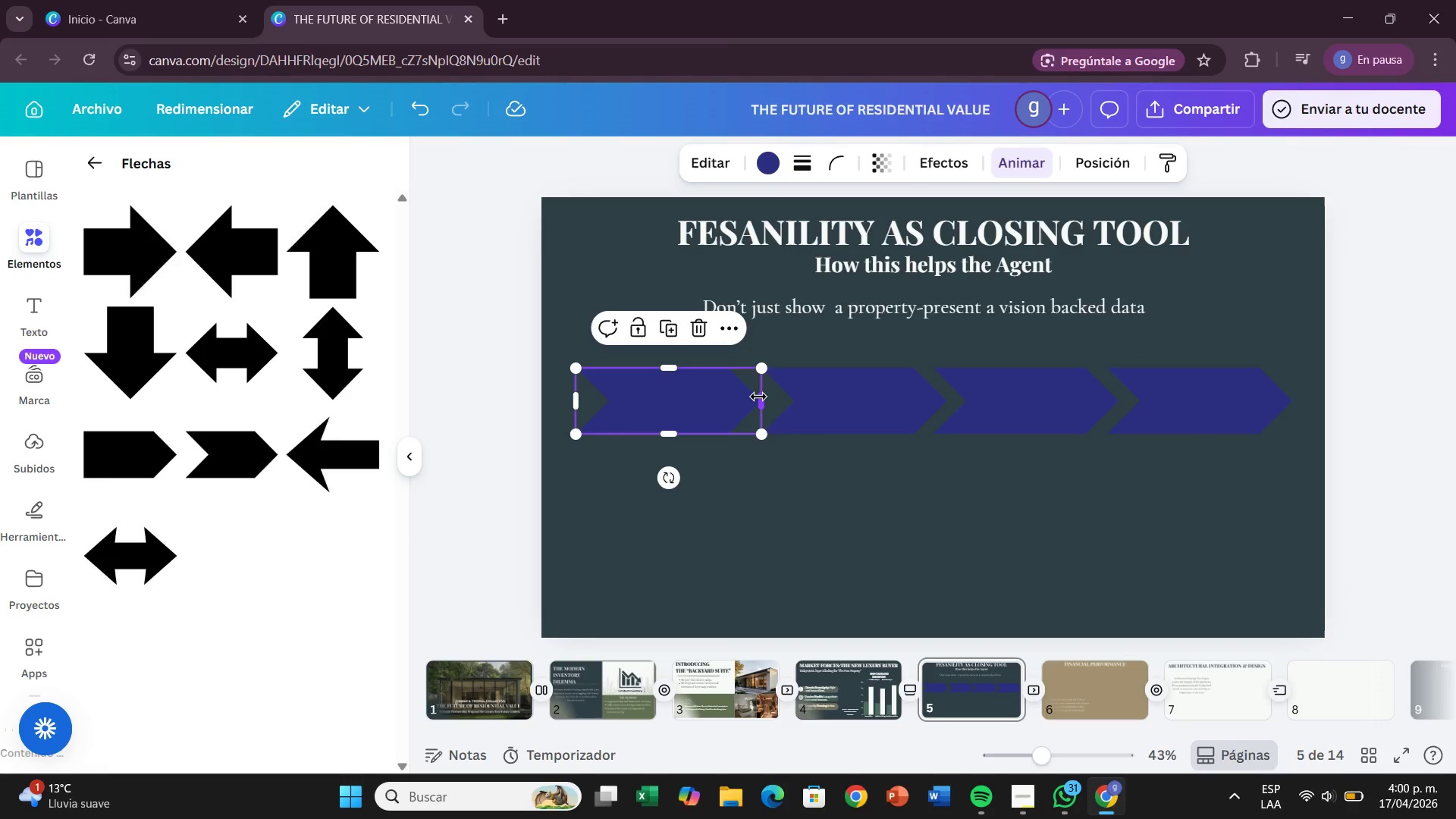 
left_click_drag(start_coordinate=[758, 397], to_coordinate=[786, 398])
 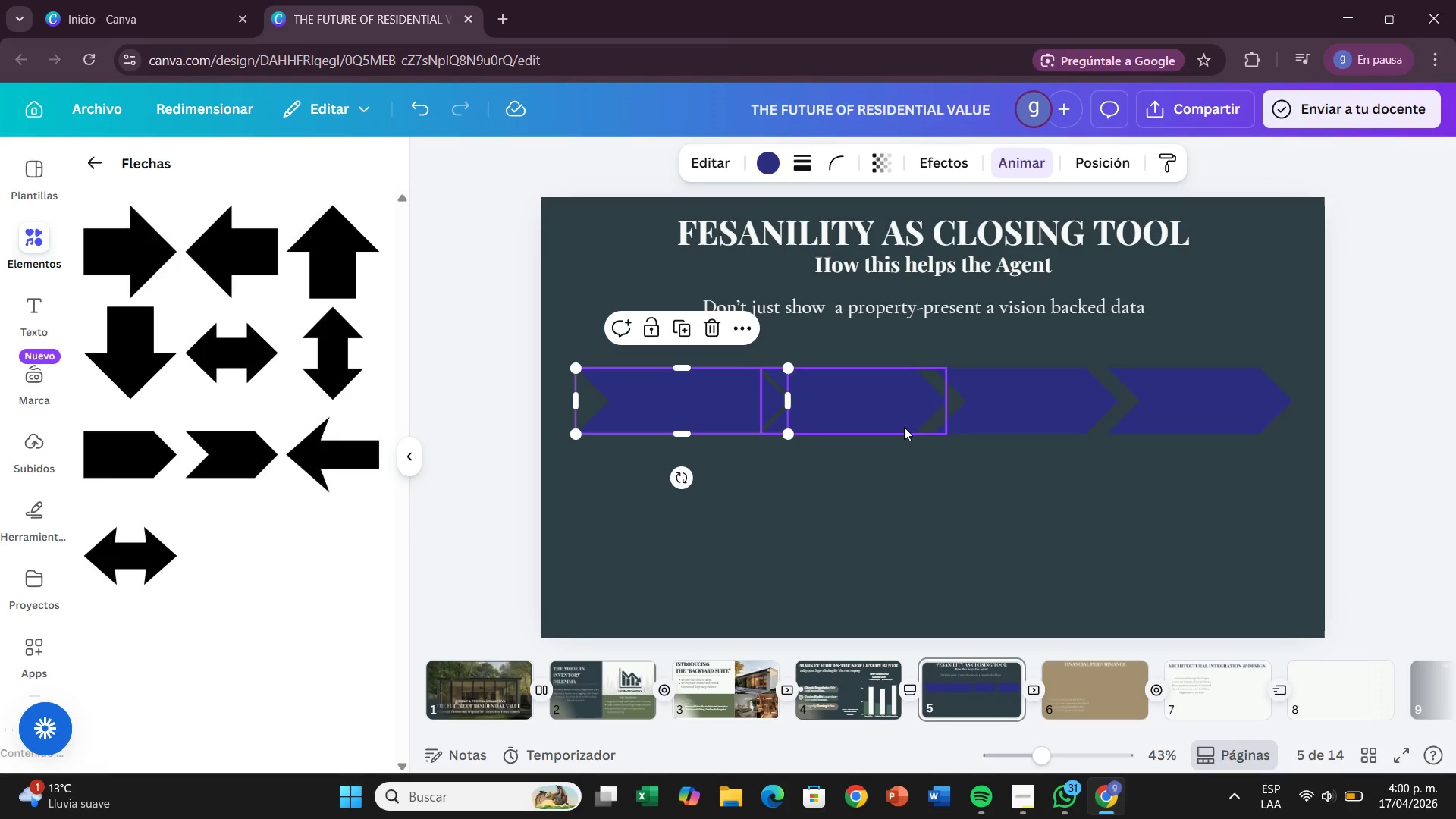 
left_click([902, 421])
 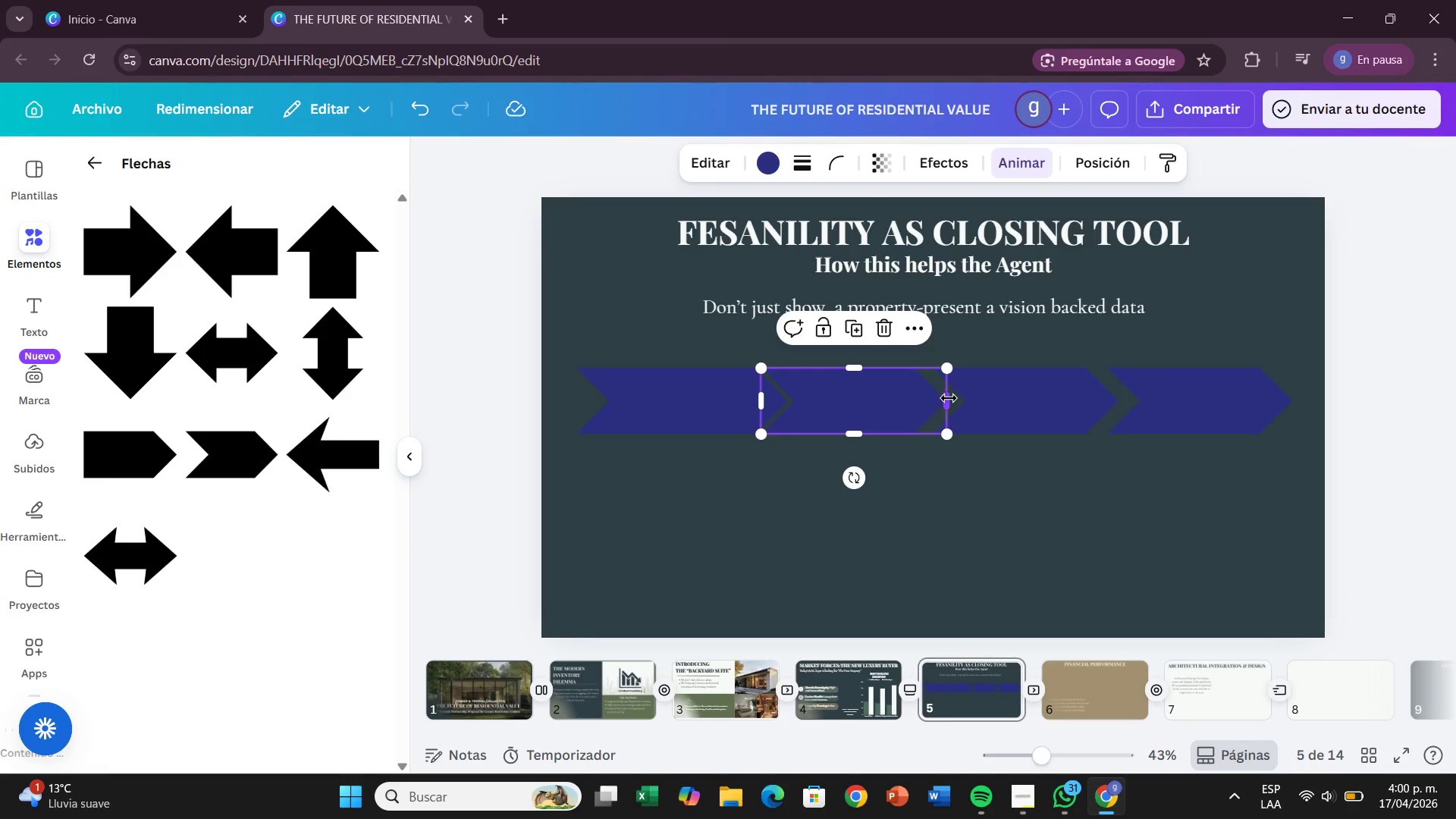 
left_click_drag(start_coordinate=[947, 397], to_coordinate=[962, 400])
 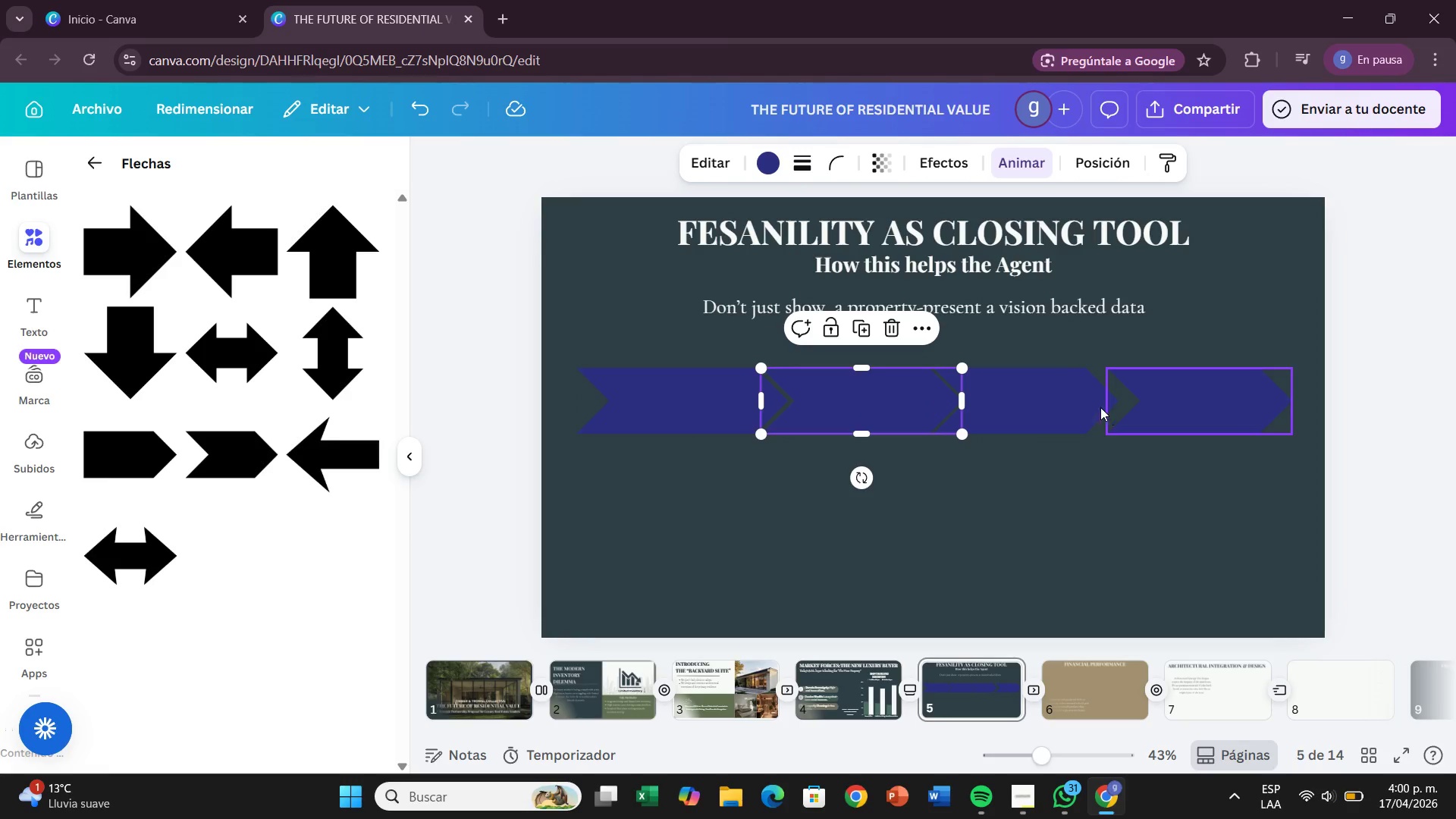 
left_click([1078, 401])
 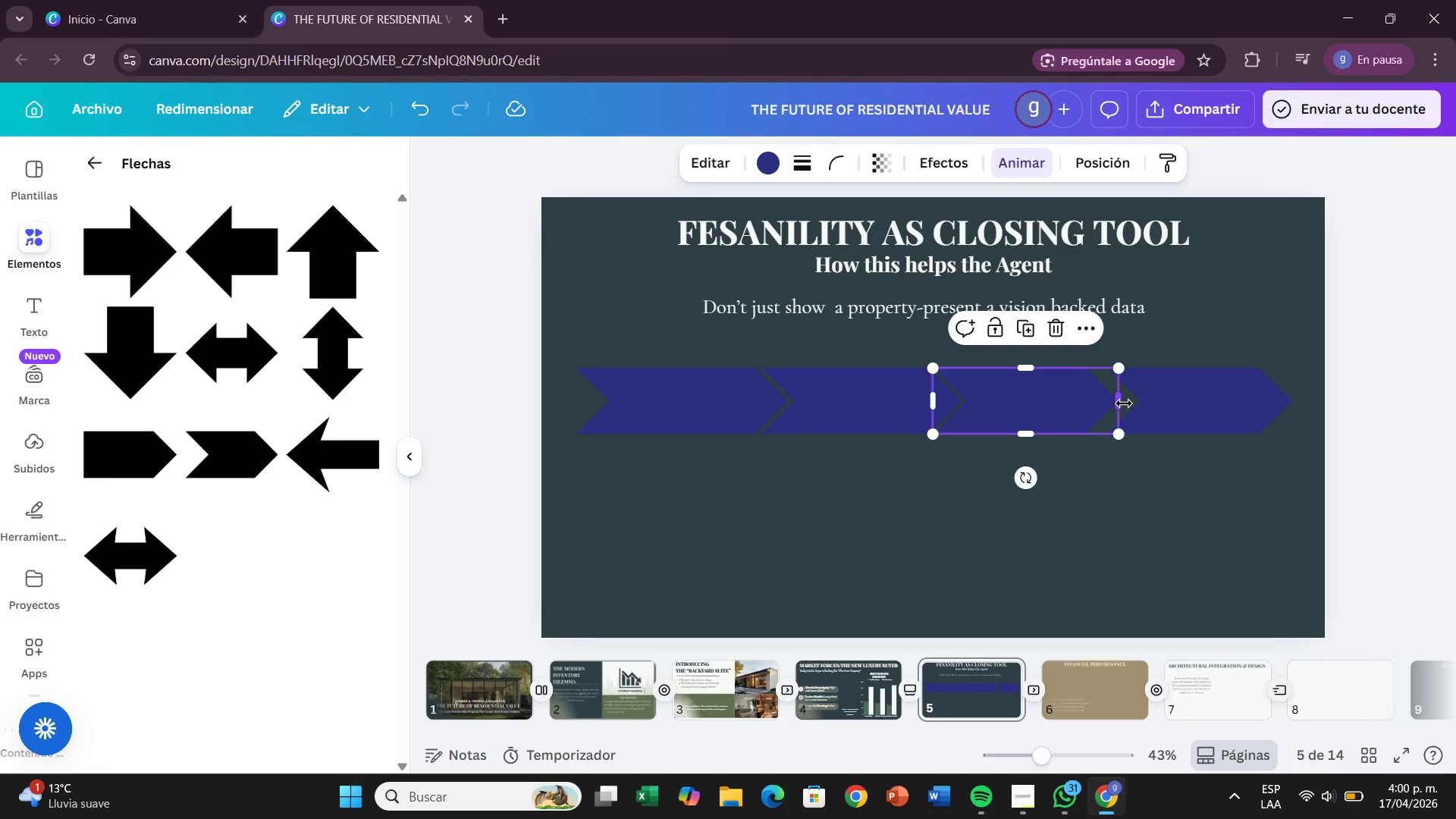 
left_click_drag(start_coordinate=[1124, 403], to_coordinate=[1142, 406])
 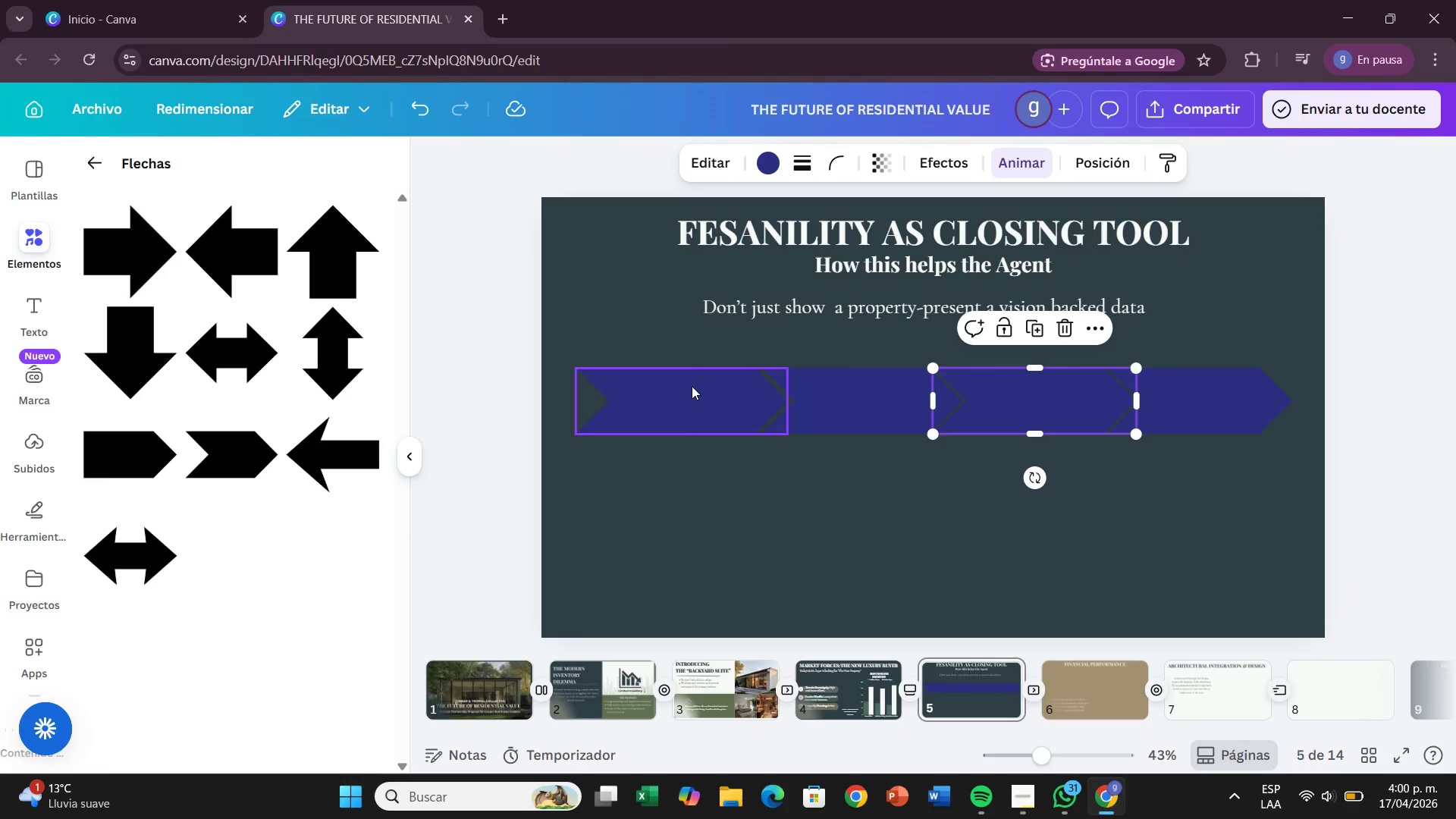 
left_click([692, 386])
 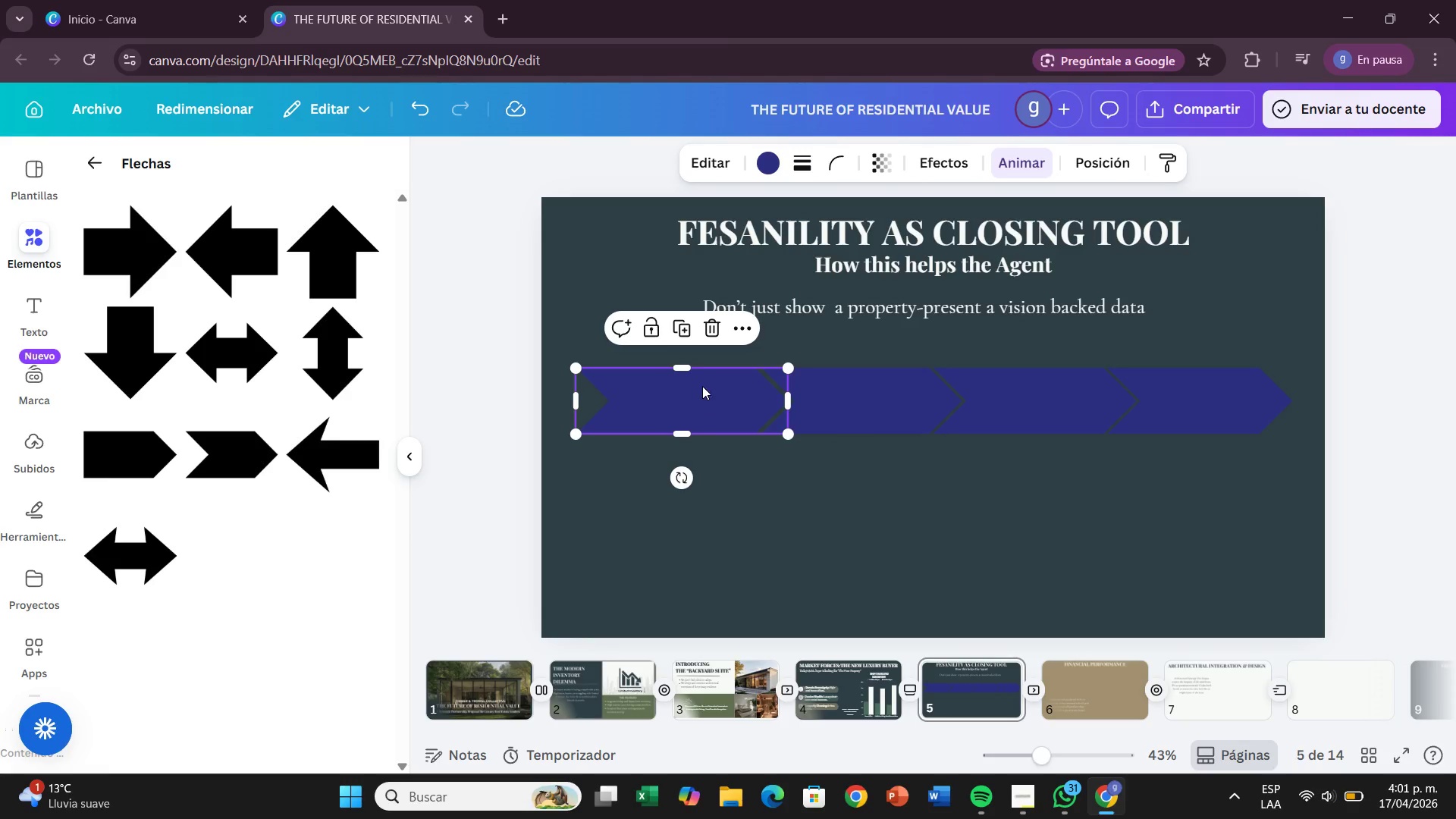 
wait(5.08)
 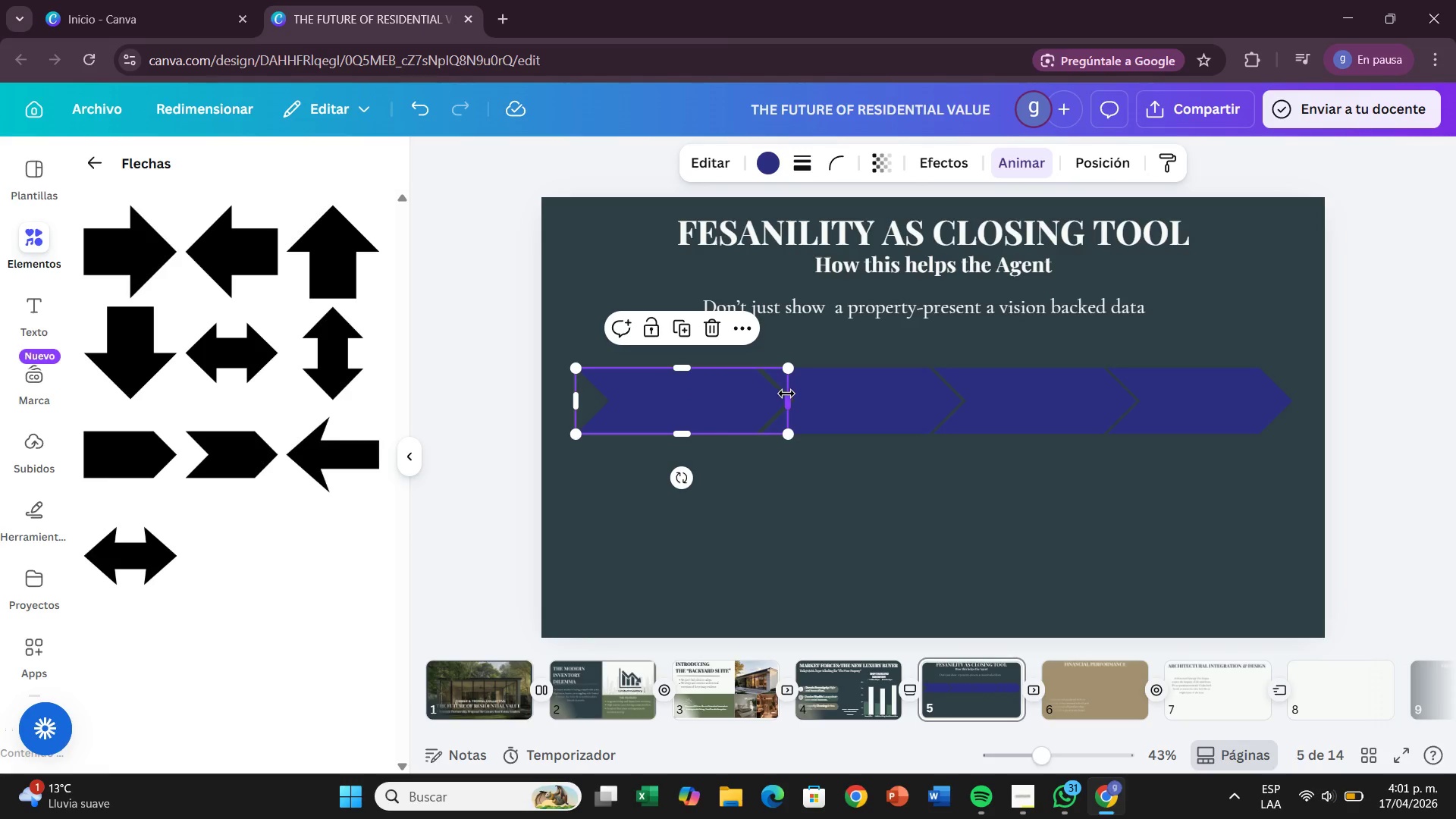 
left_click([771, 170])
 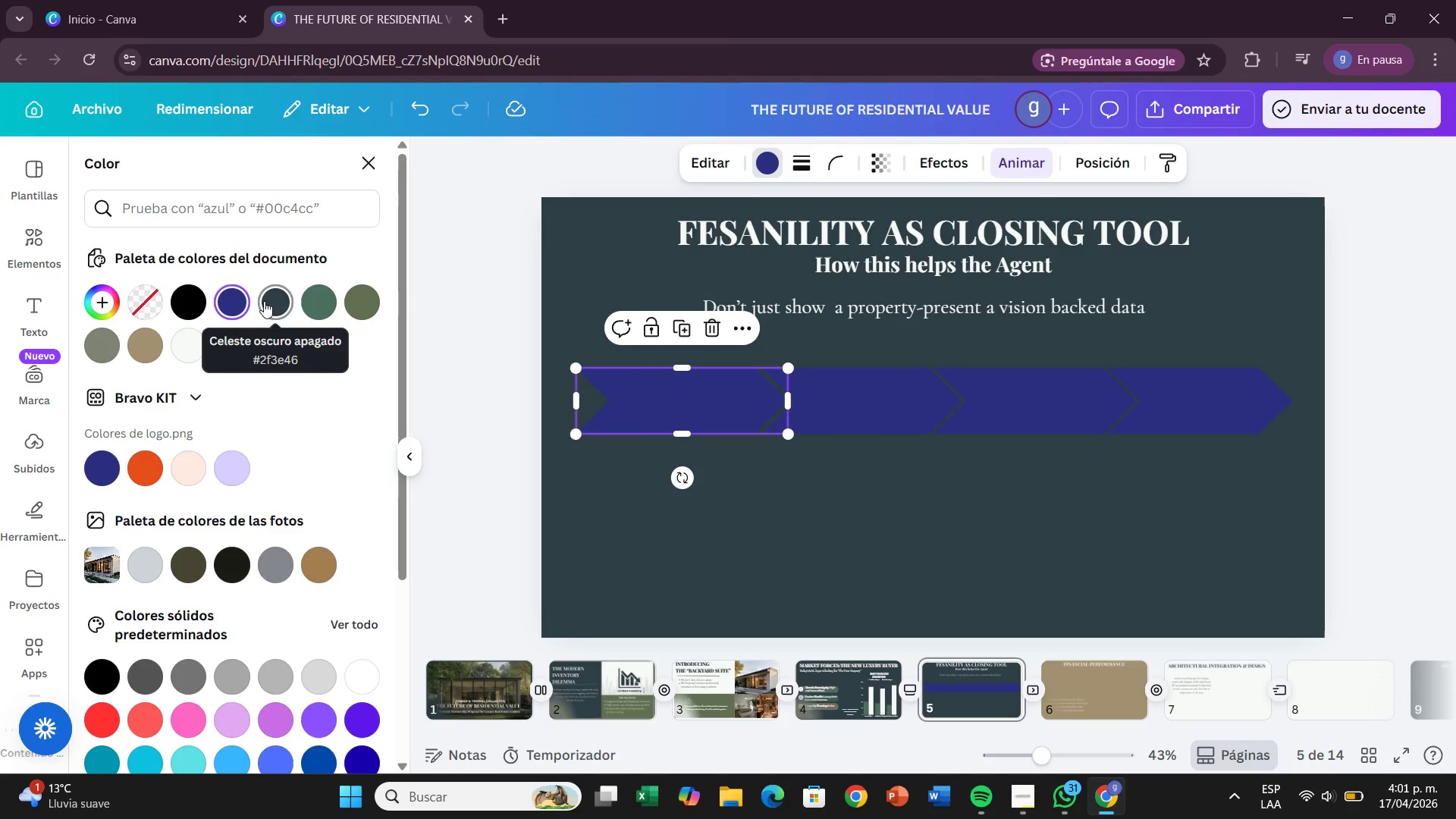 
left_click([308, 300])
 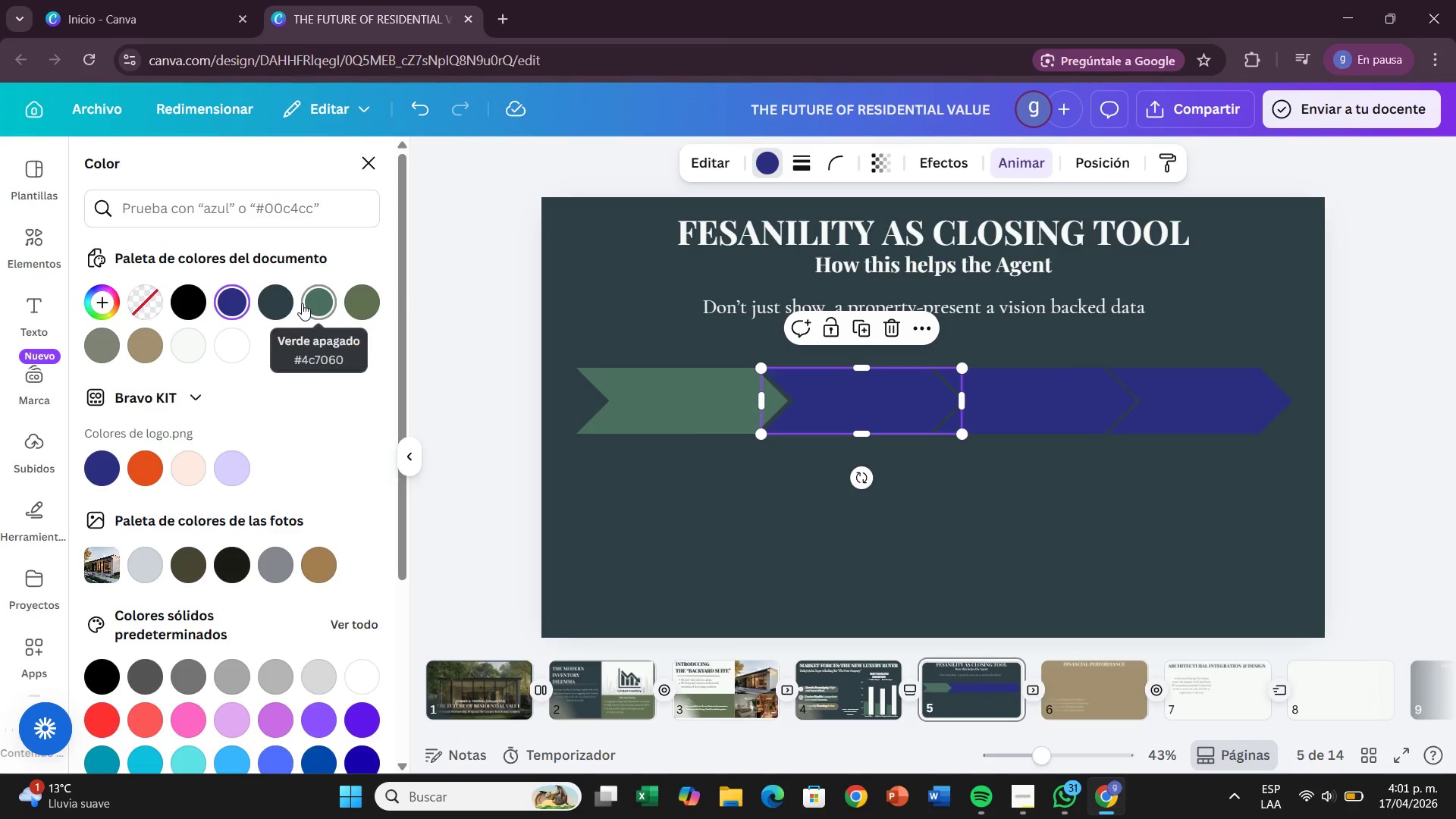 
left_click([284, 302])
 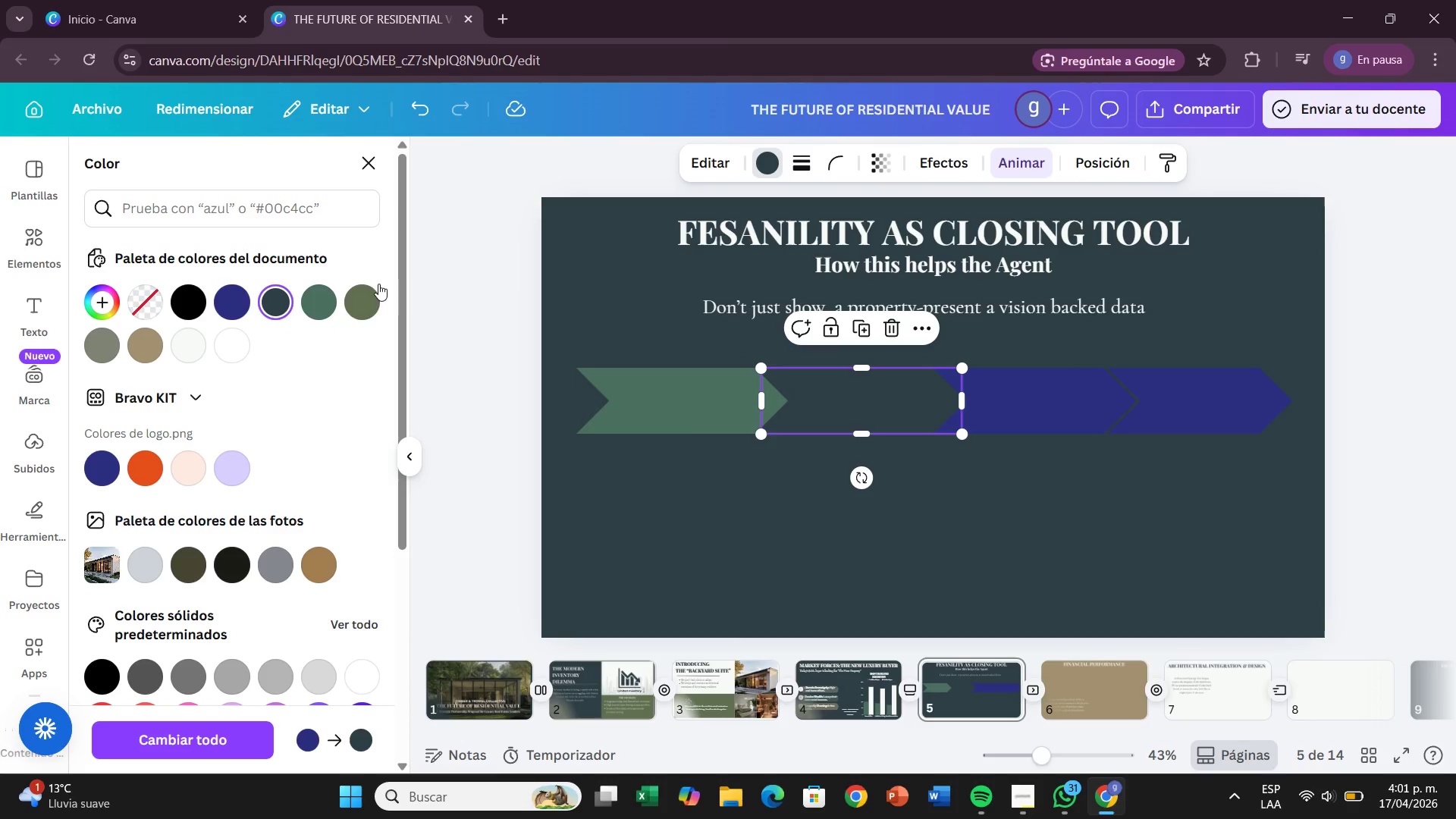 
left_click([371, 284])
 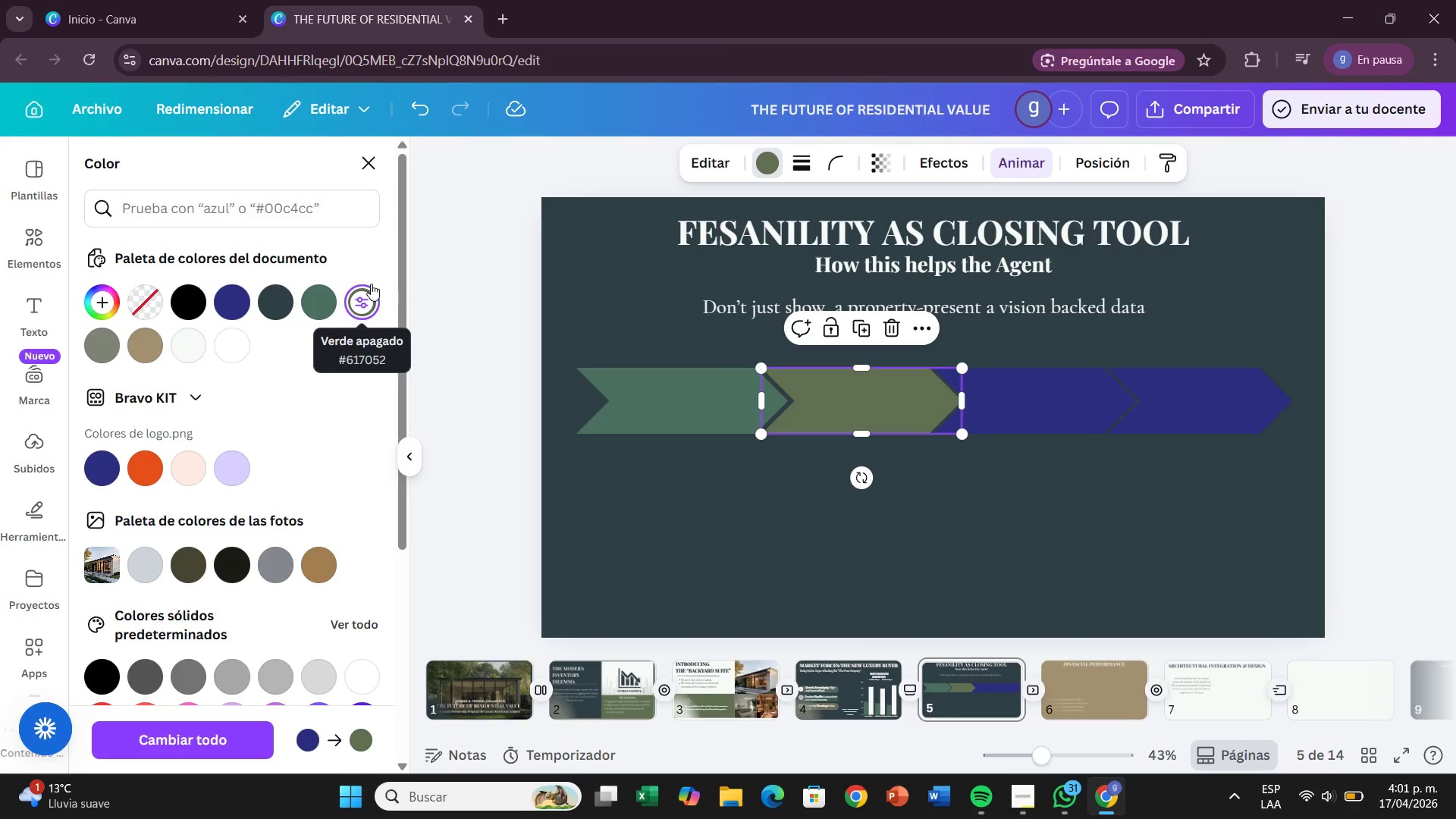 
wait(9.09)
 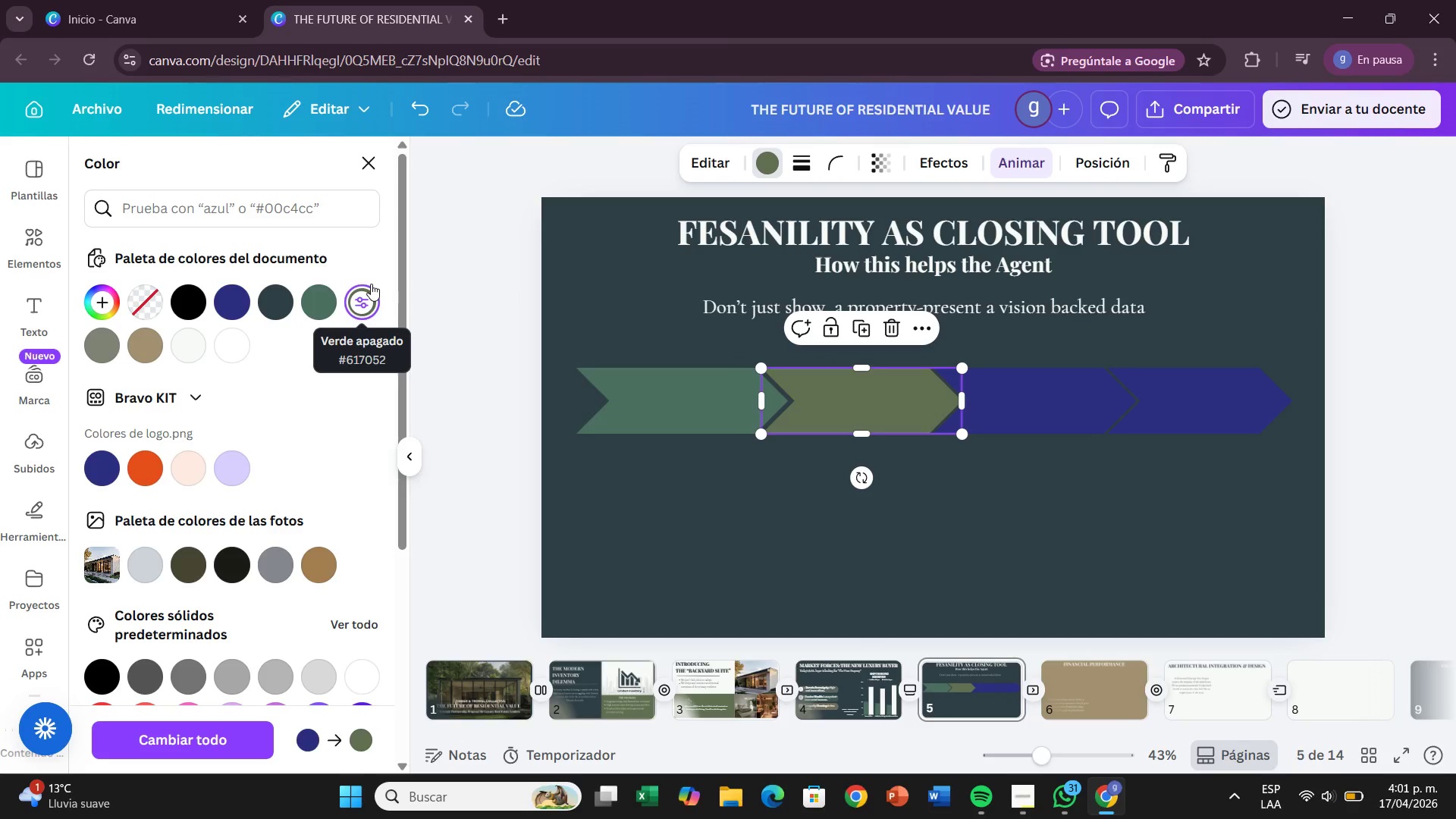 
left_click([1012, 413])
 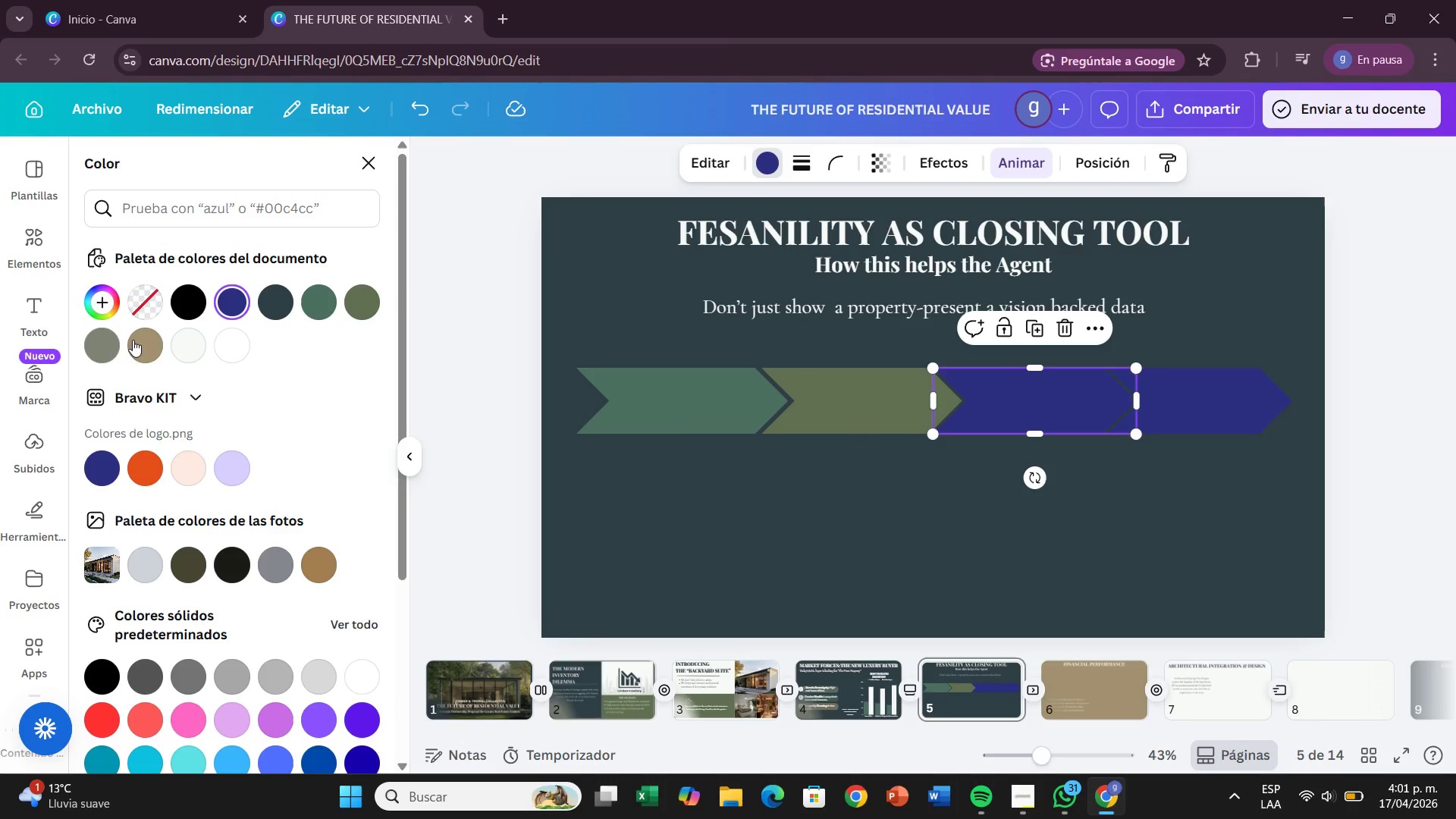 
left_click([162, 337])
 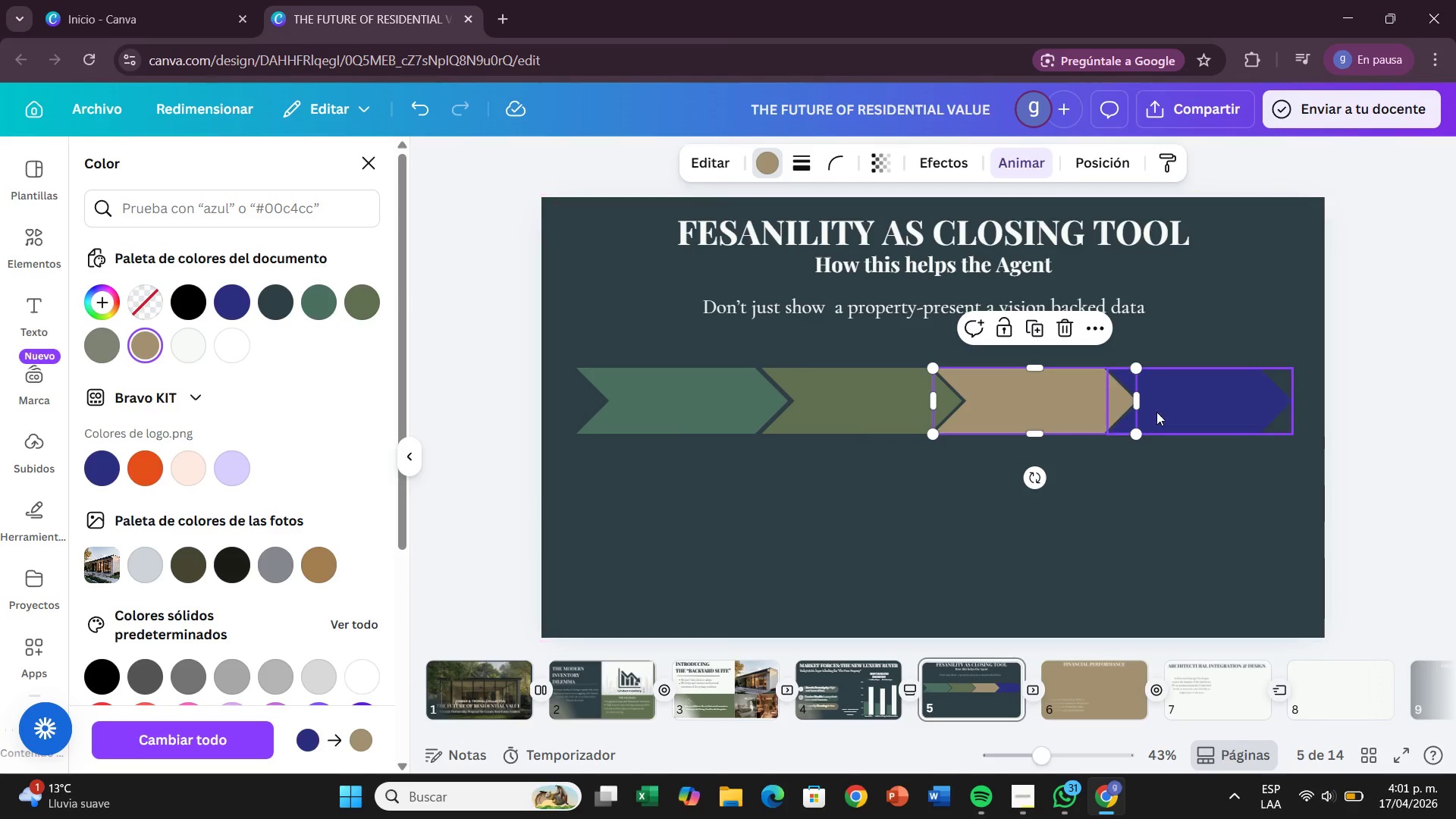 
left_click([1156, 406])
 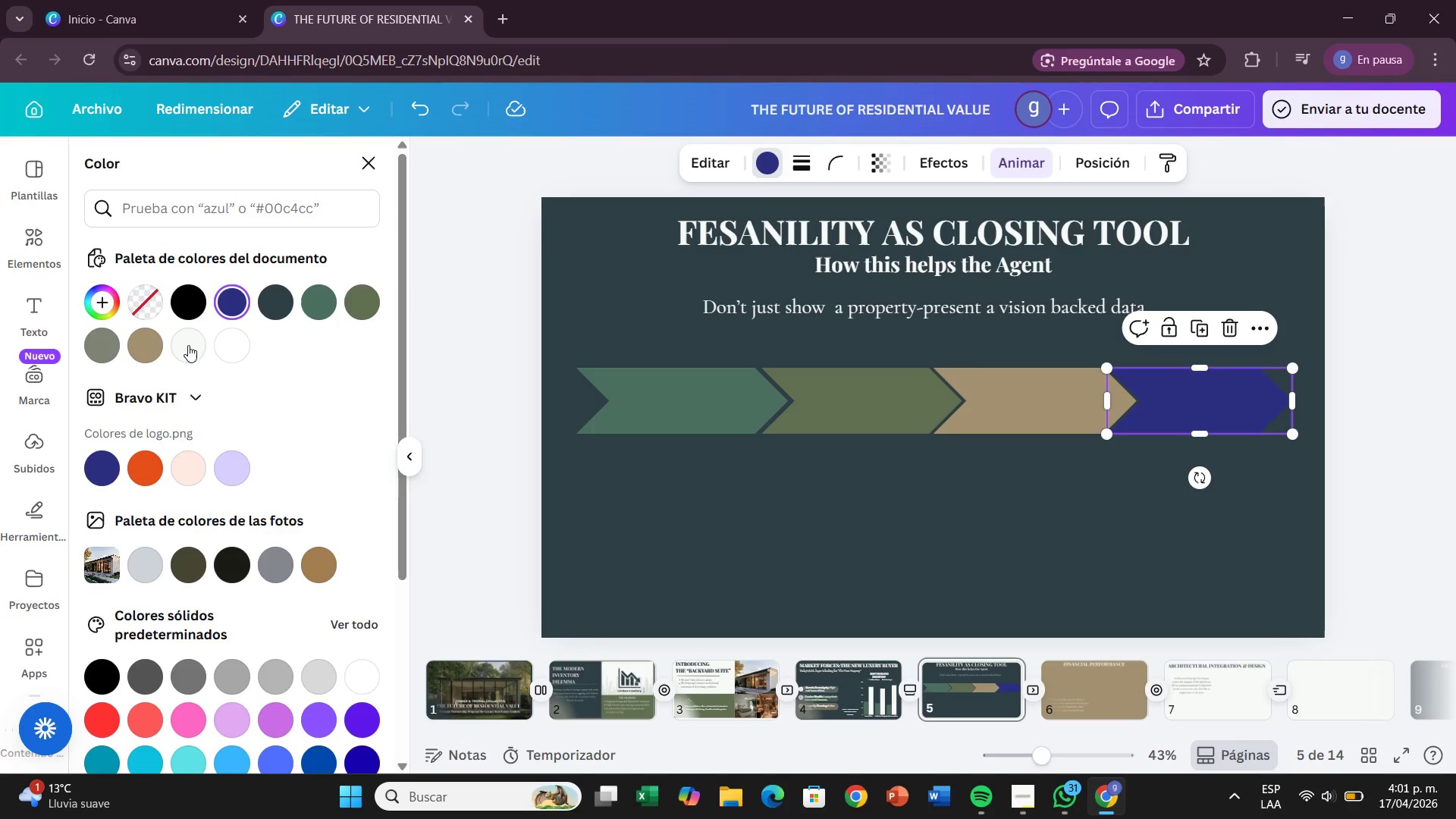 
left_click([193, 345])
 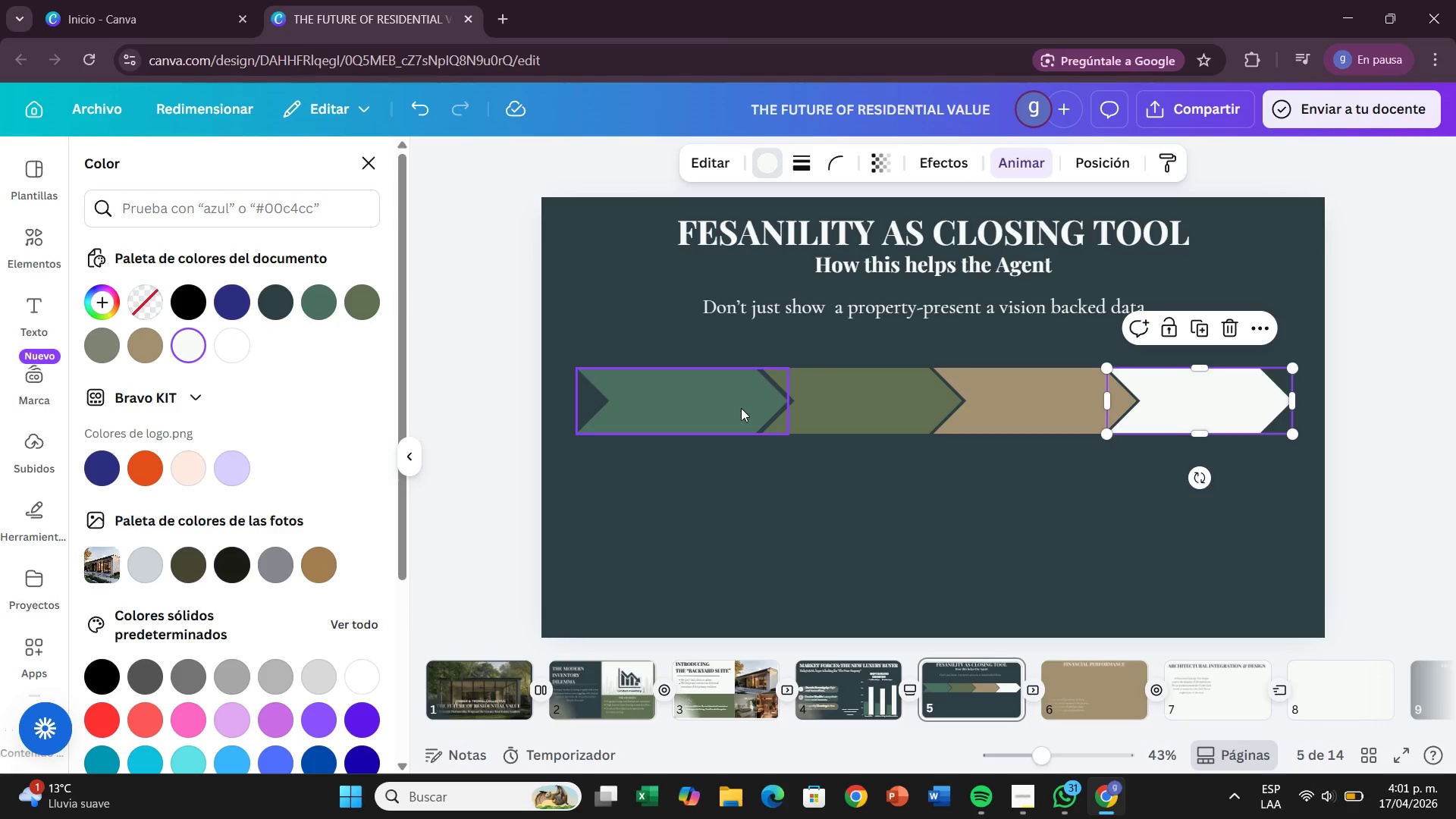 
left_click([852, 407])
 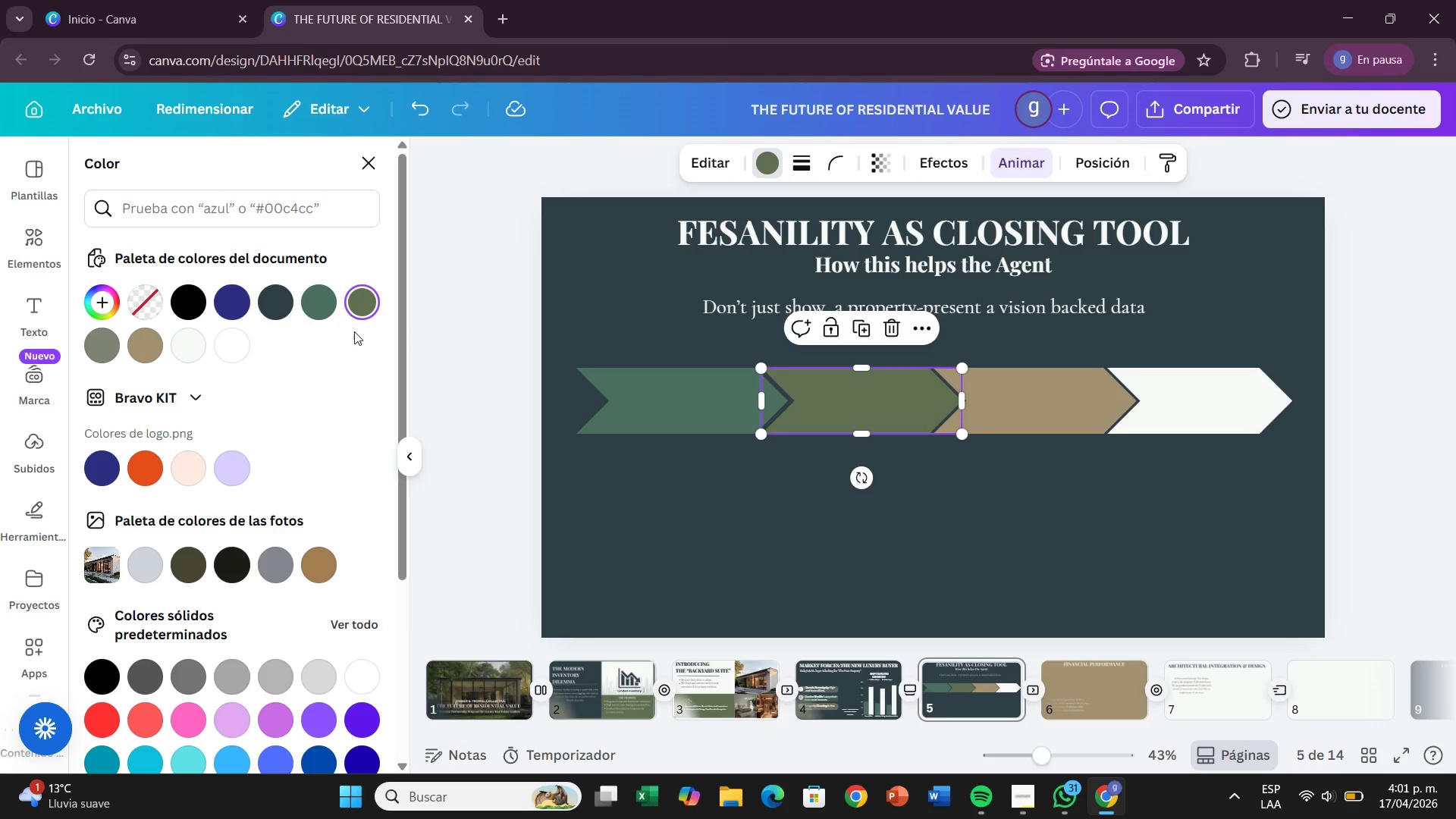 
left_click([178, 293])
 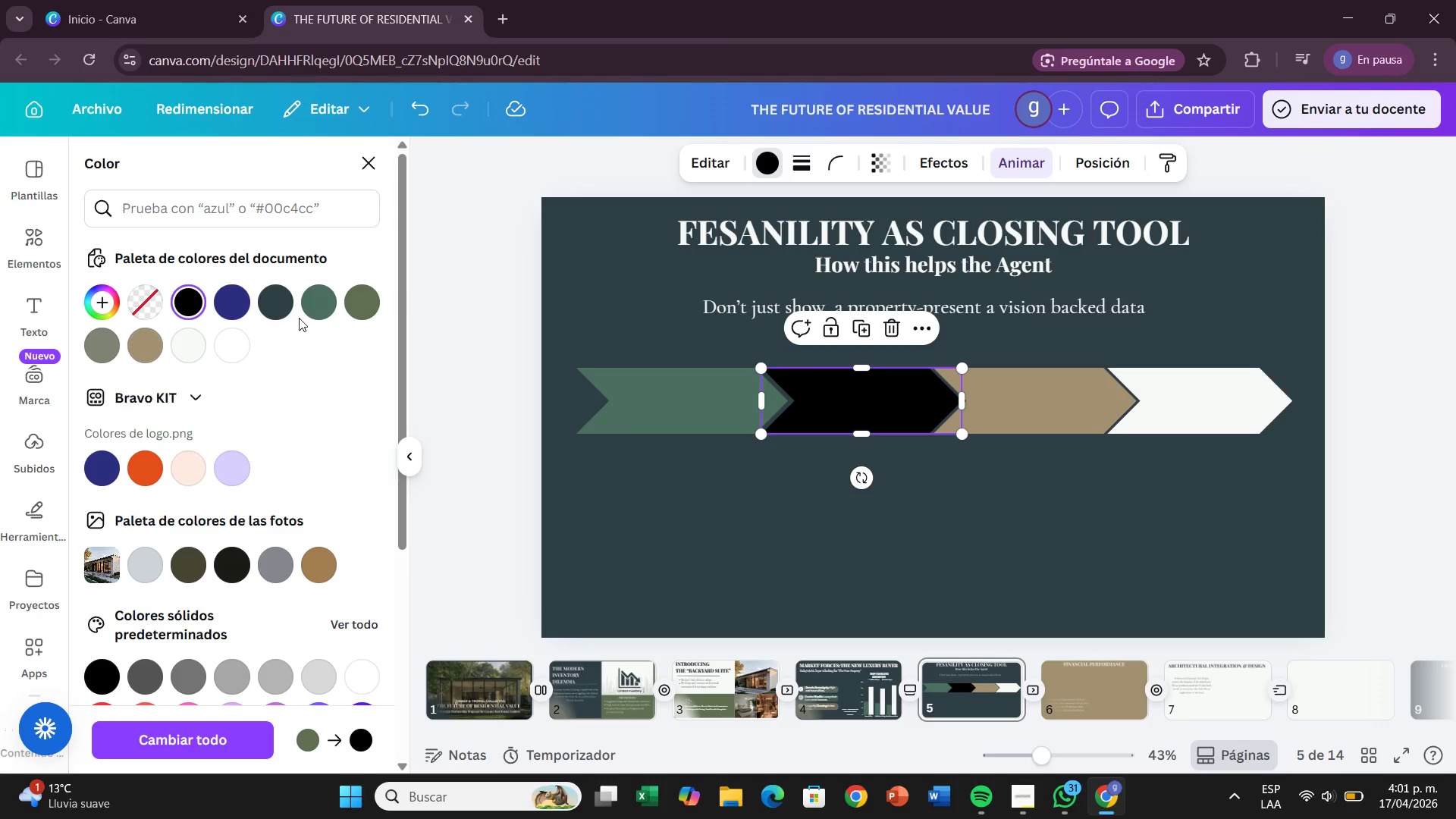 
left_click([309, 307])
 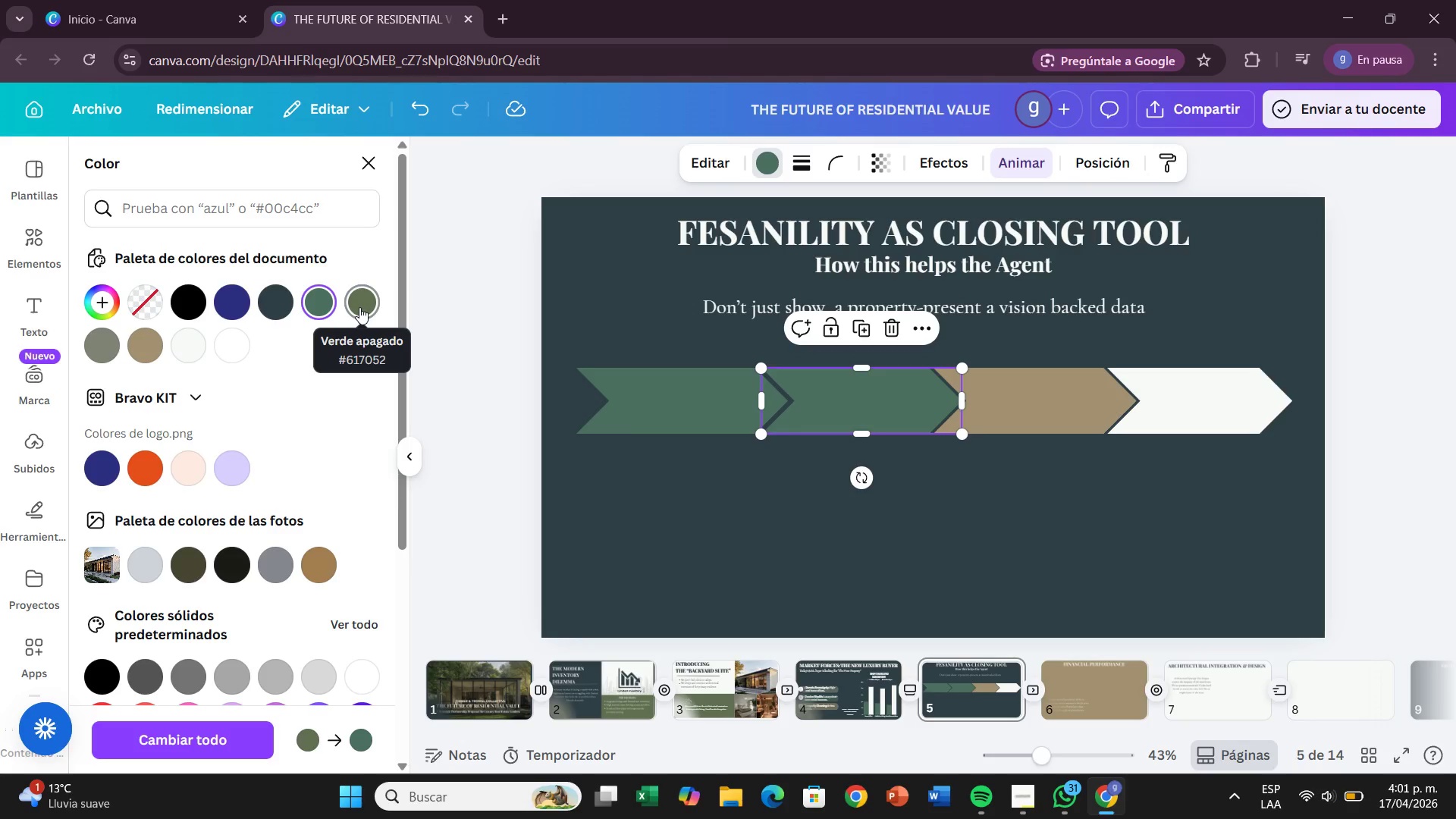 
left_click([359, 307])
 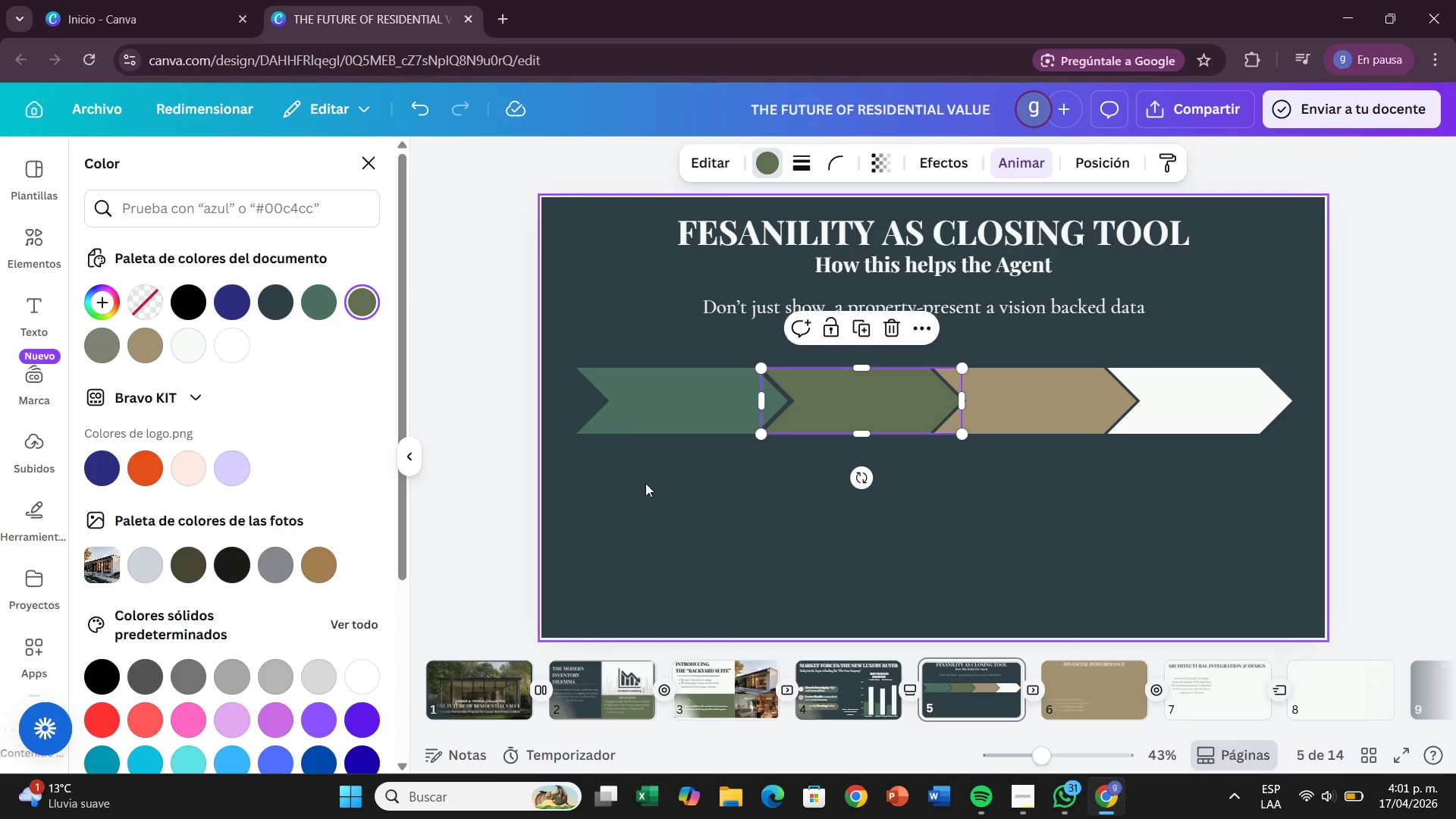 
mouse_move([183, 348])
 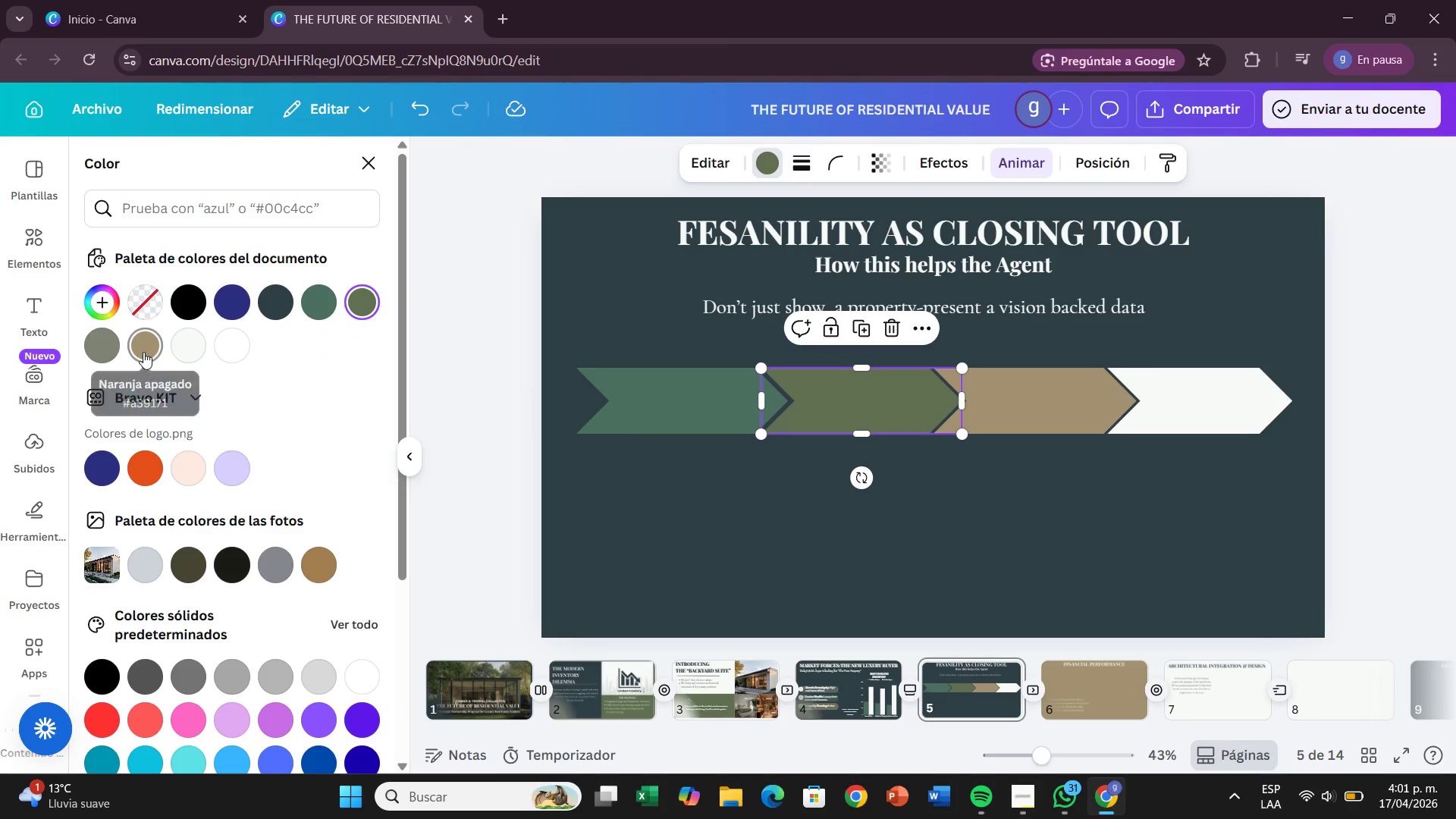 
left_click([143, 352])
 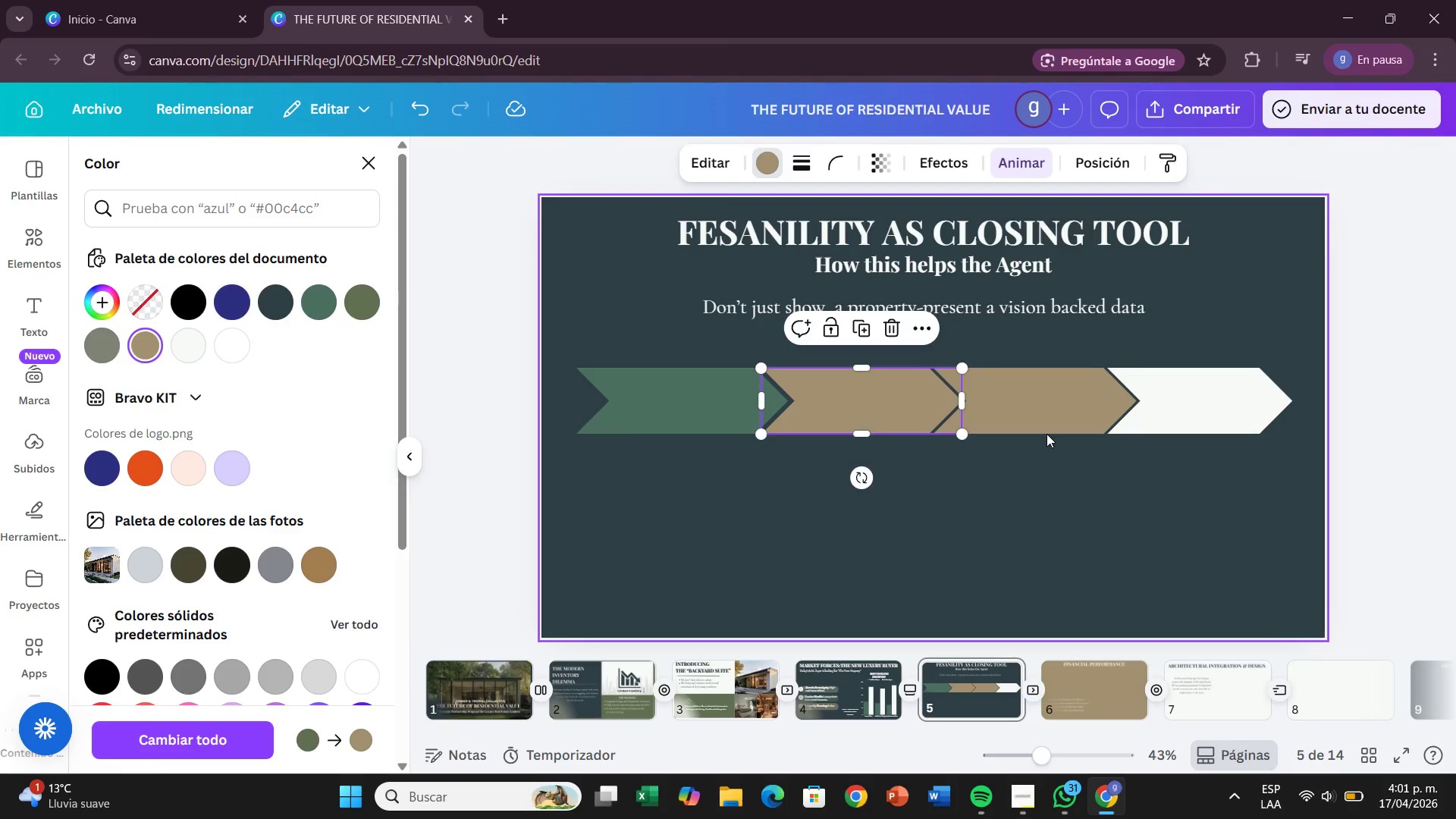 
double_click([1028, 406])
 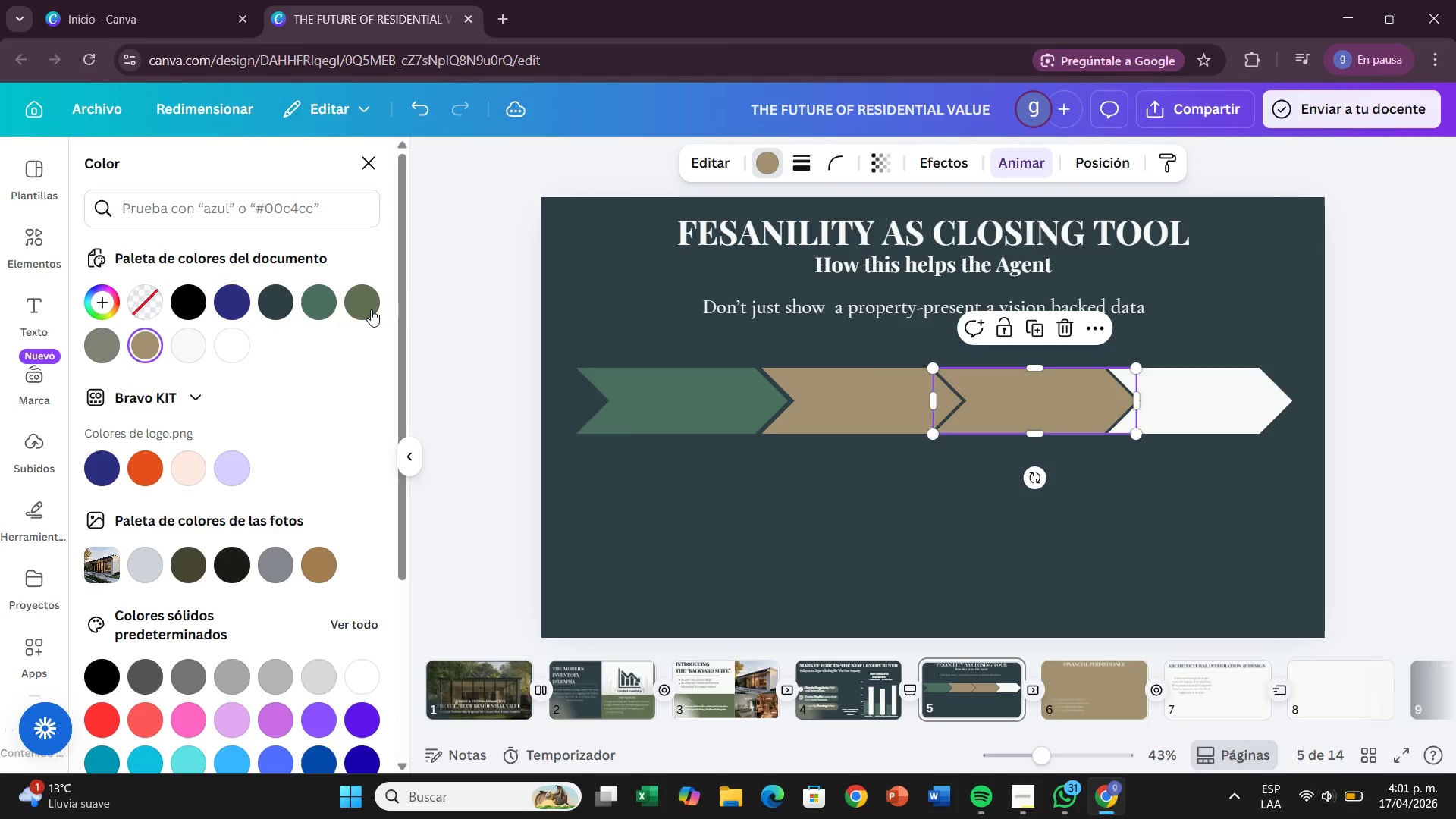 
double_click([372, 307])
 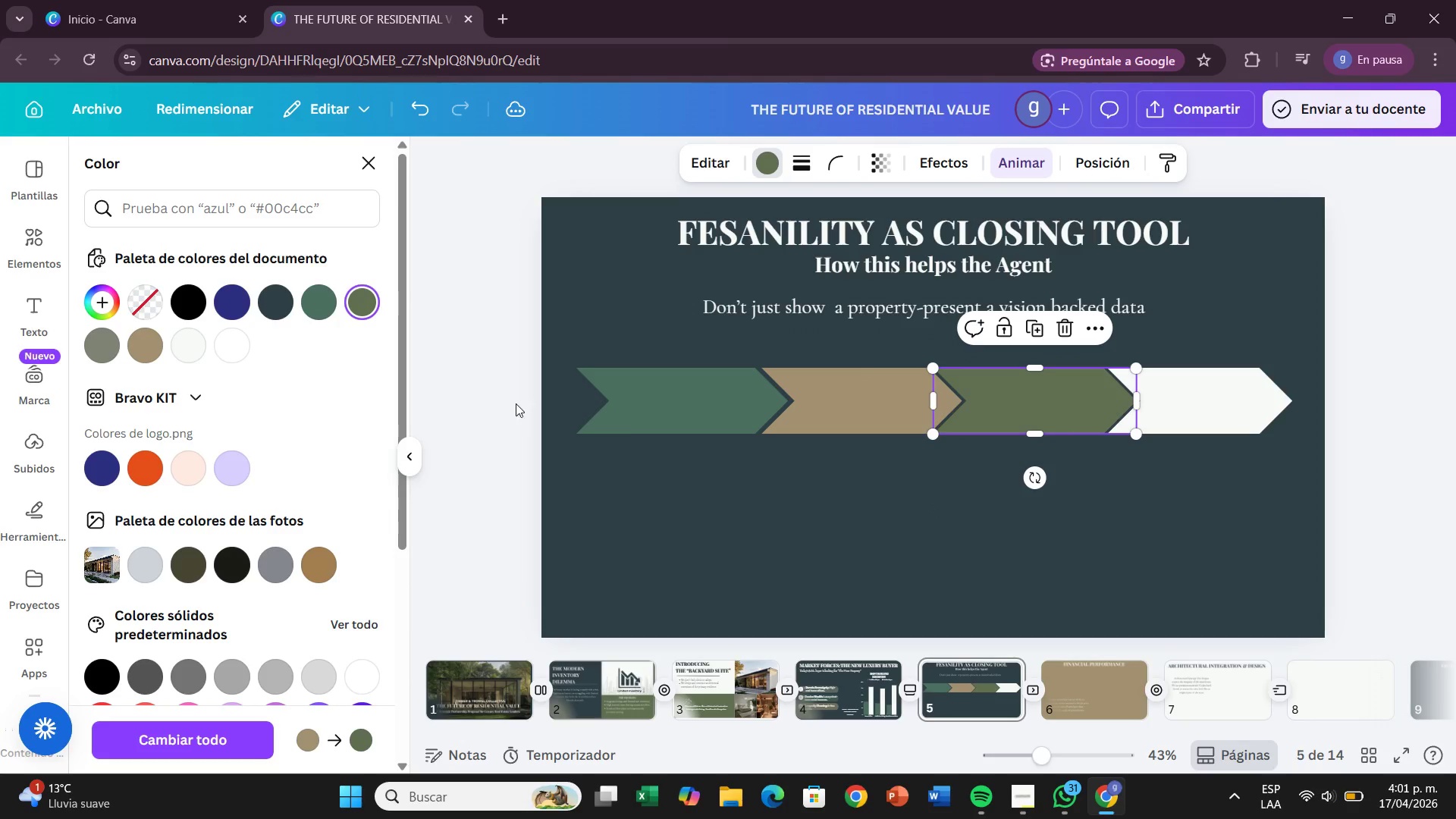 
left_click([701, 565])
 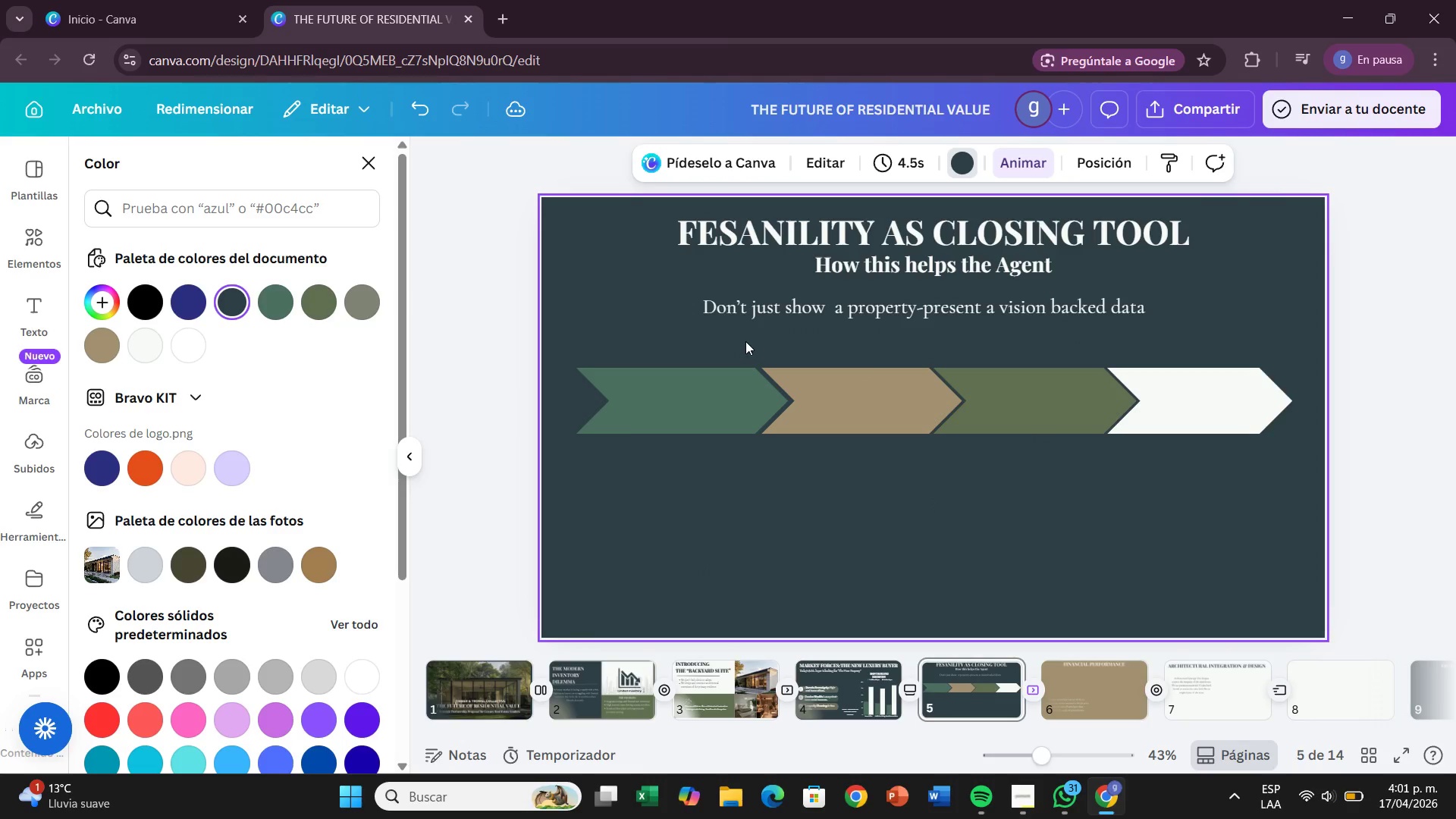 
left_click_drag(start_coordinate=[750, 308], to_coordinate=[685, 304])
 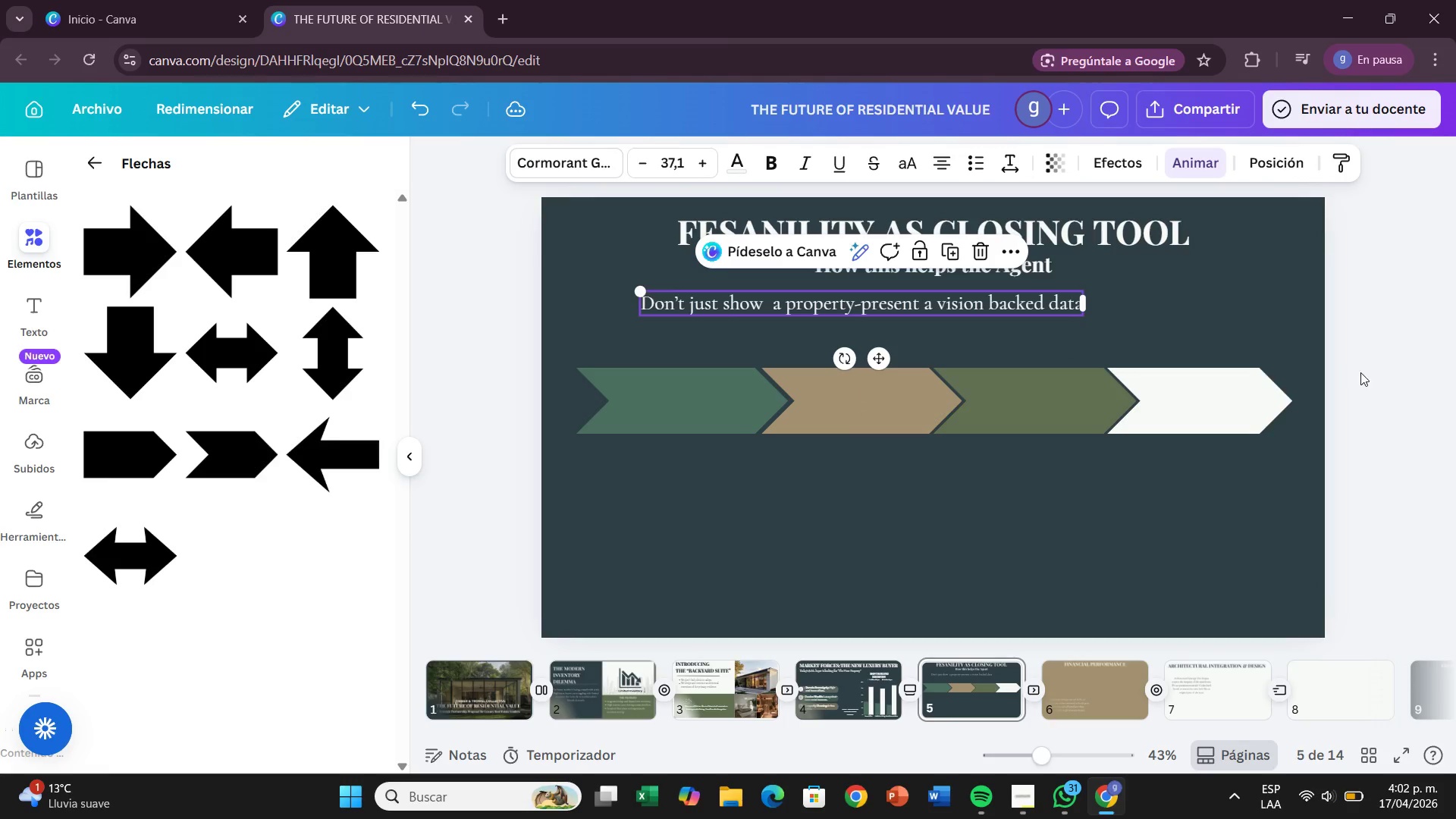 
left_click([1387, 378])
 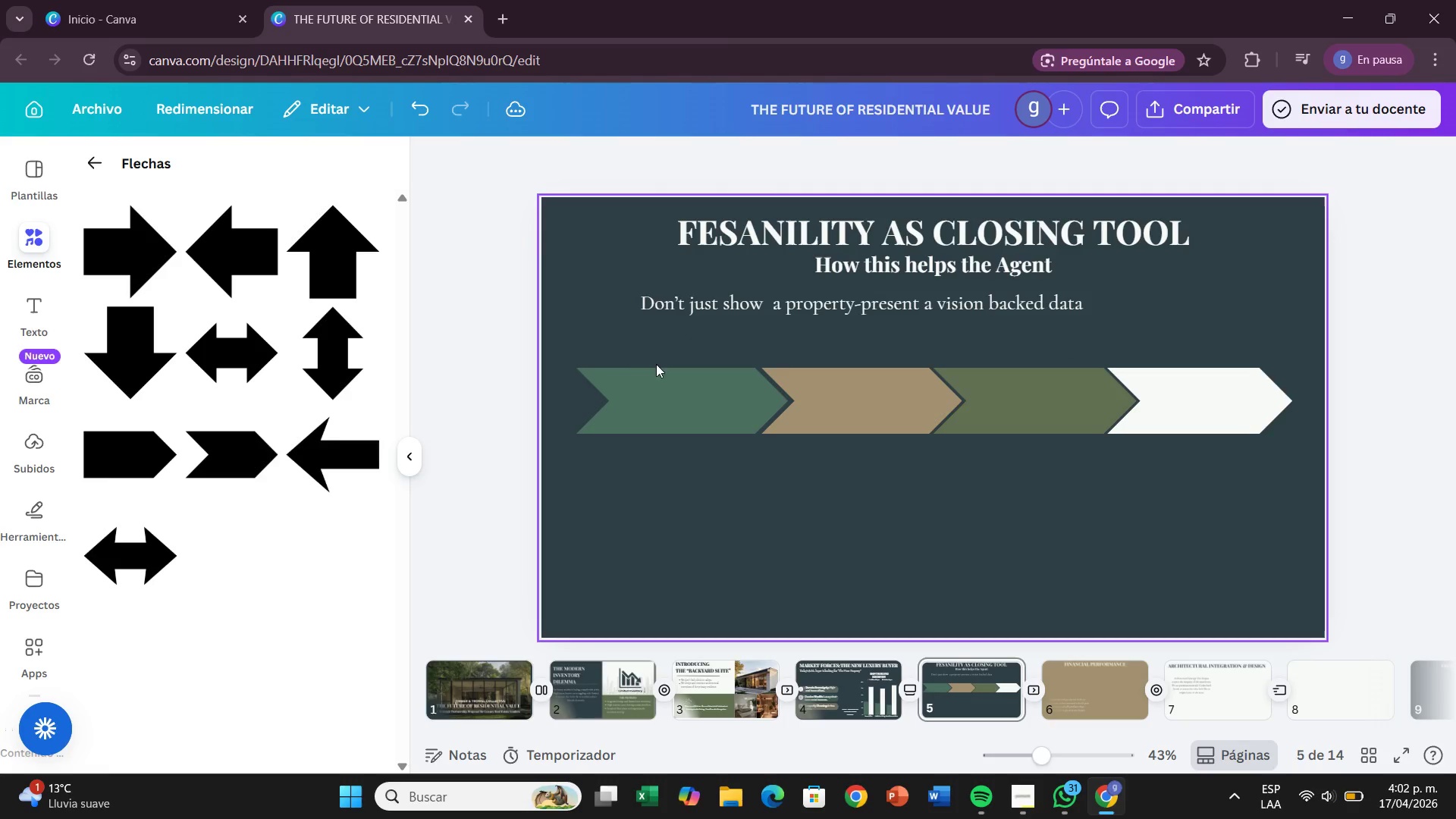 
wait(6.34)
 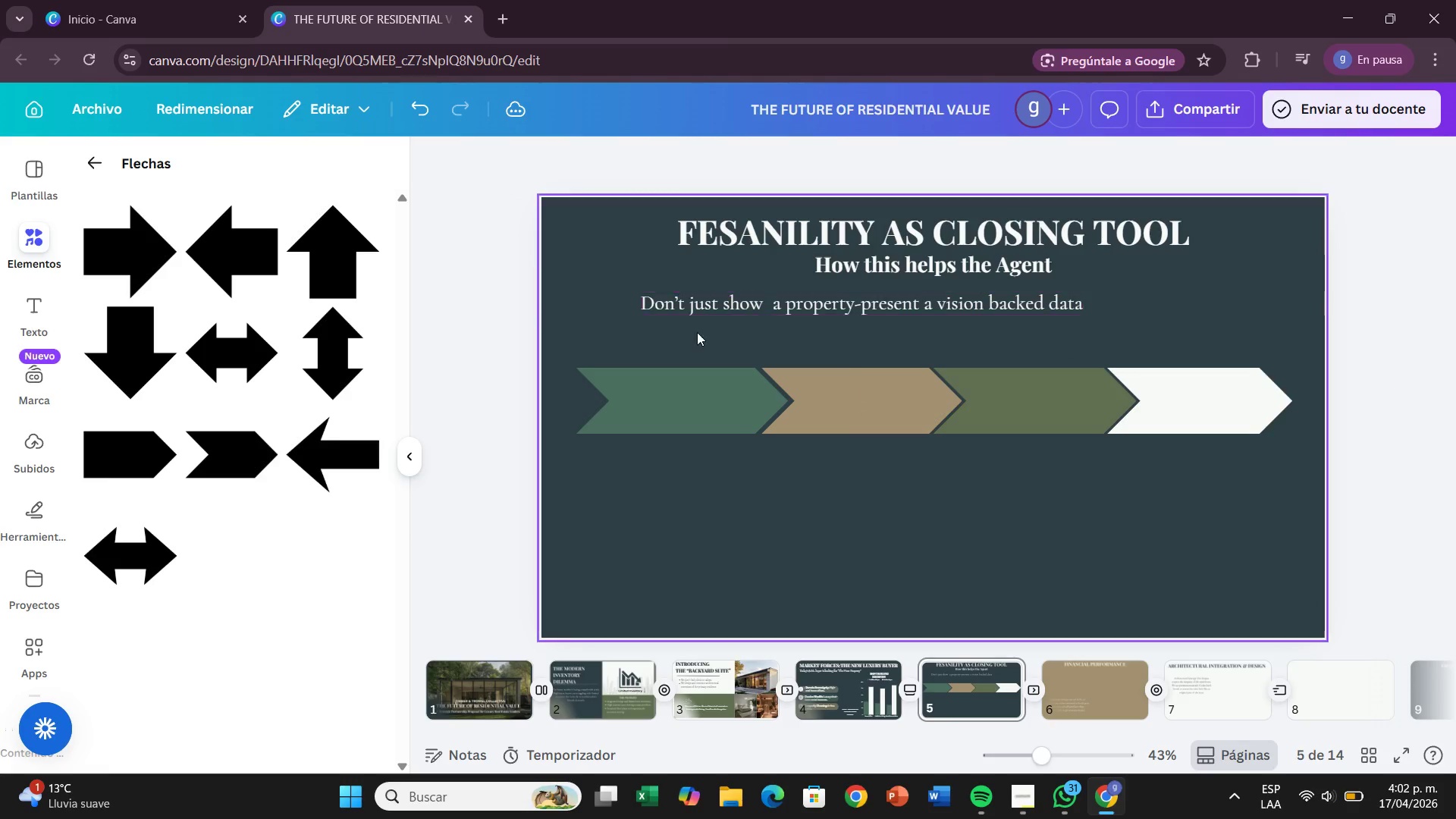 
left_click([83, 171])
 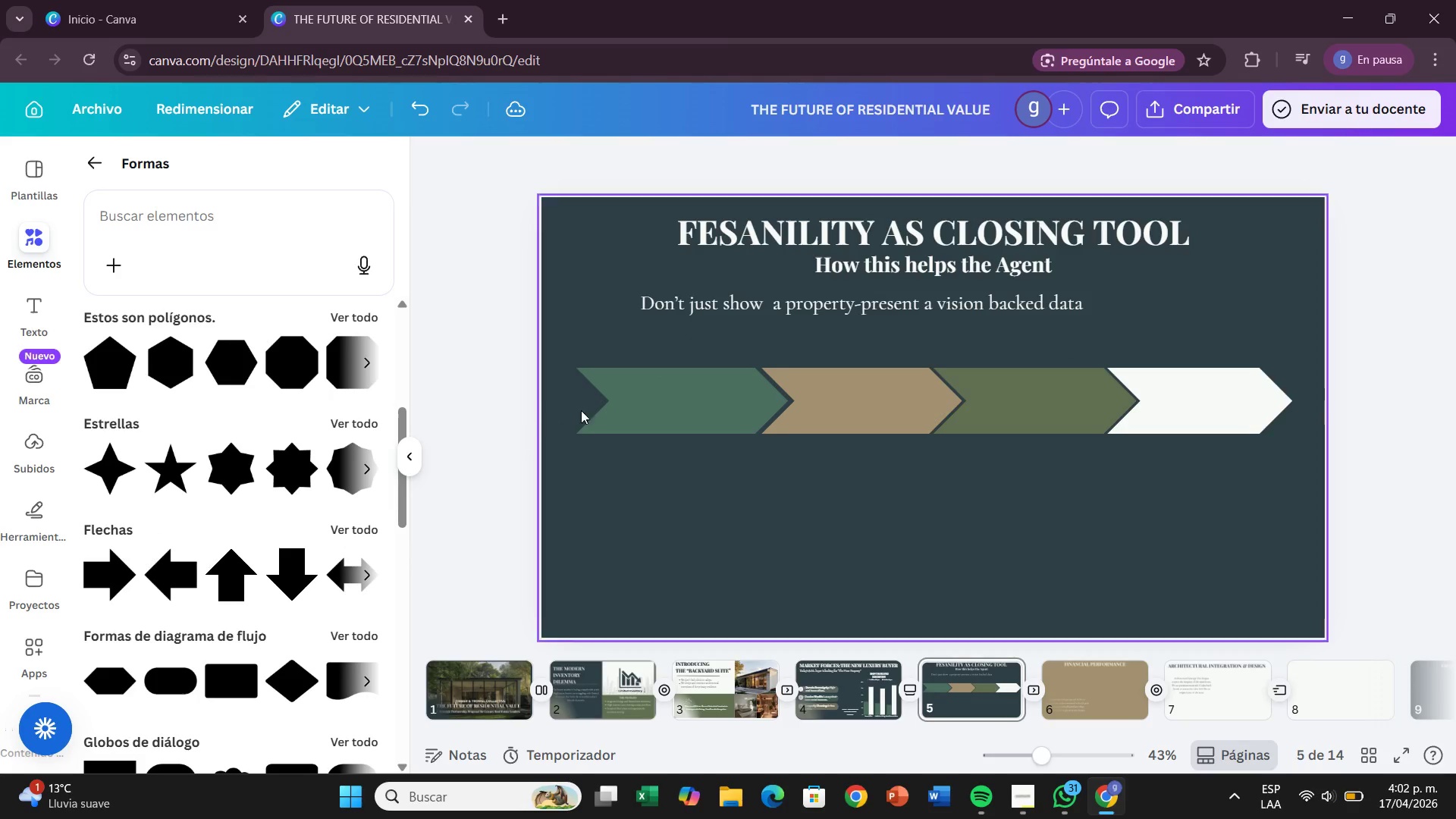 
left_click([700, 385])
 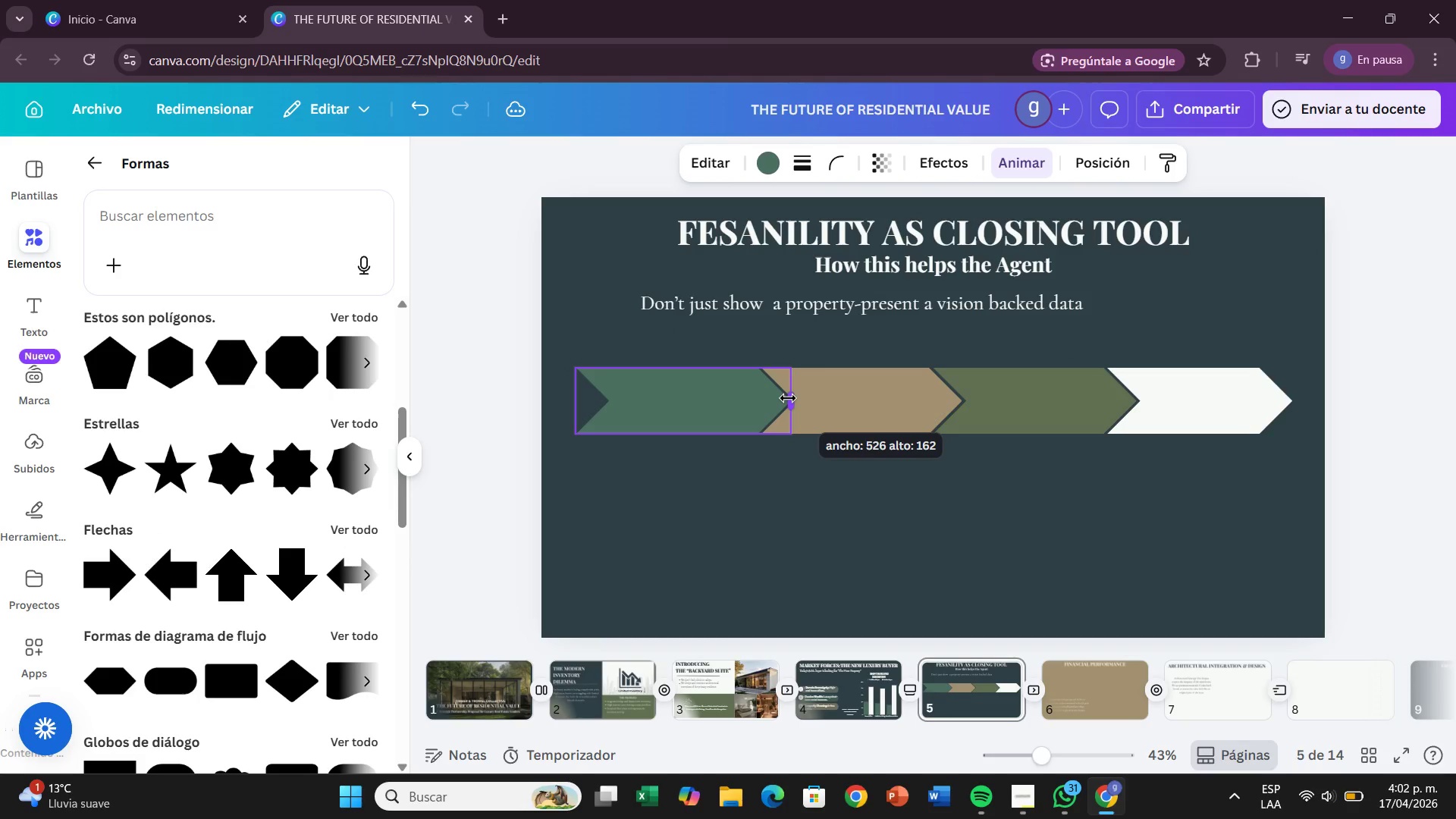 
wait(6.47)
 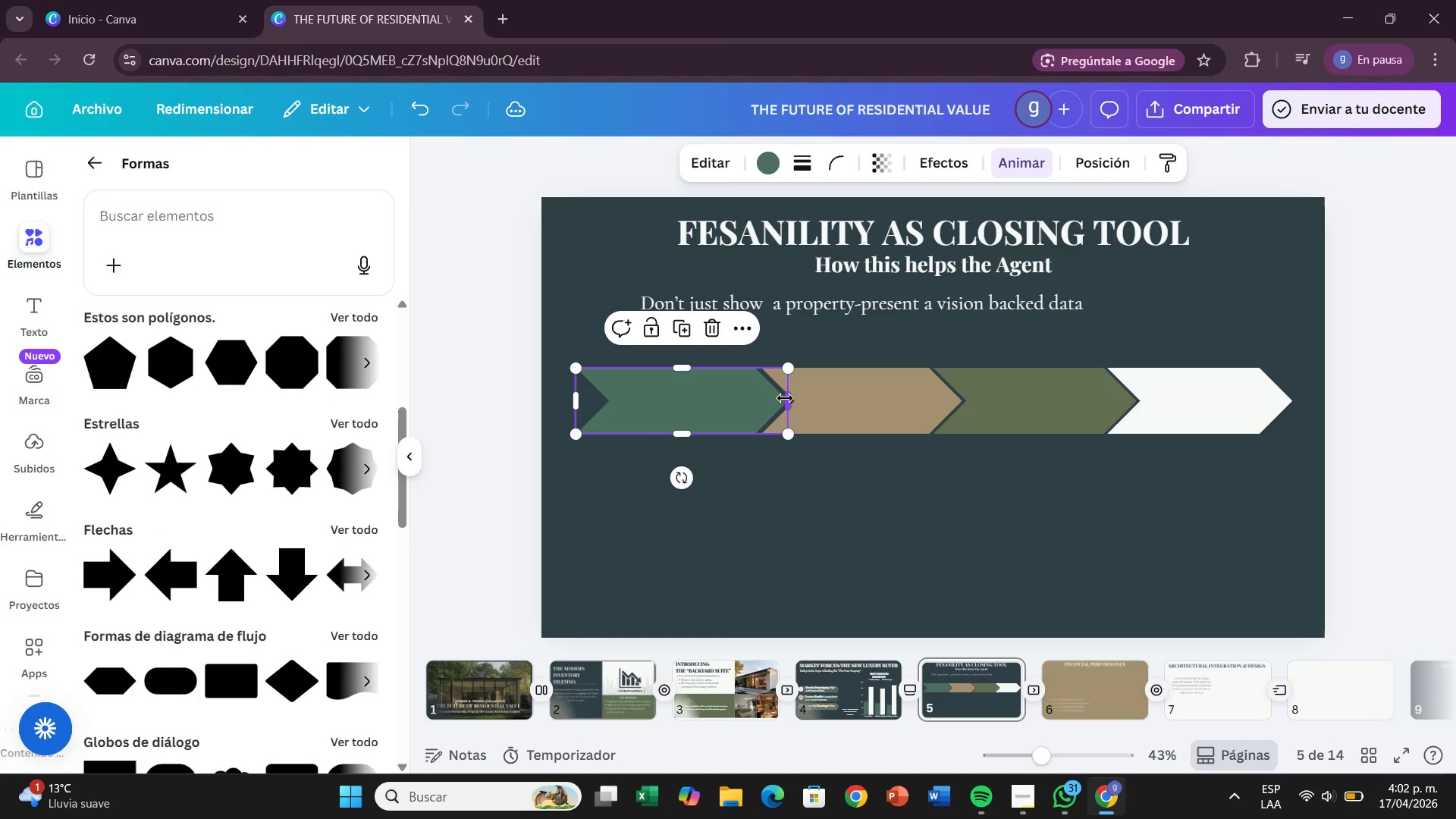 
left_click([752, 495])
 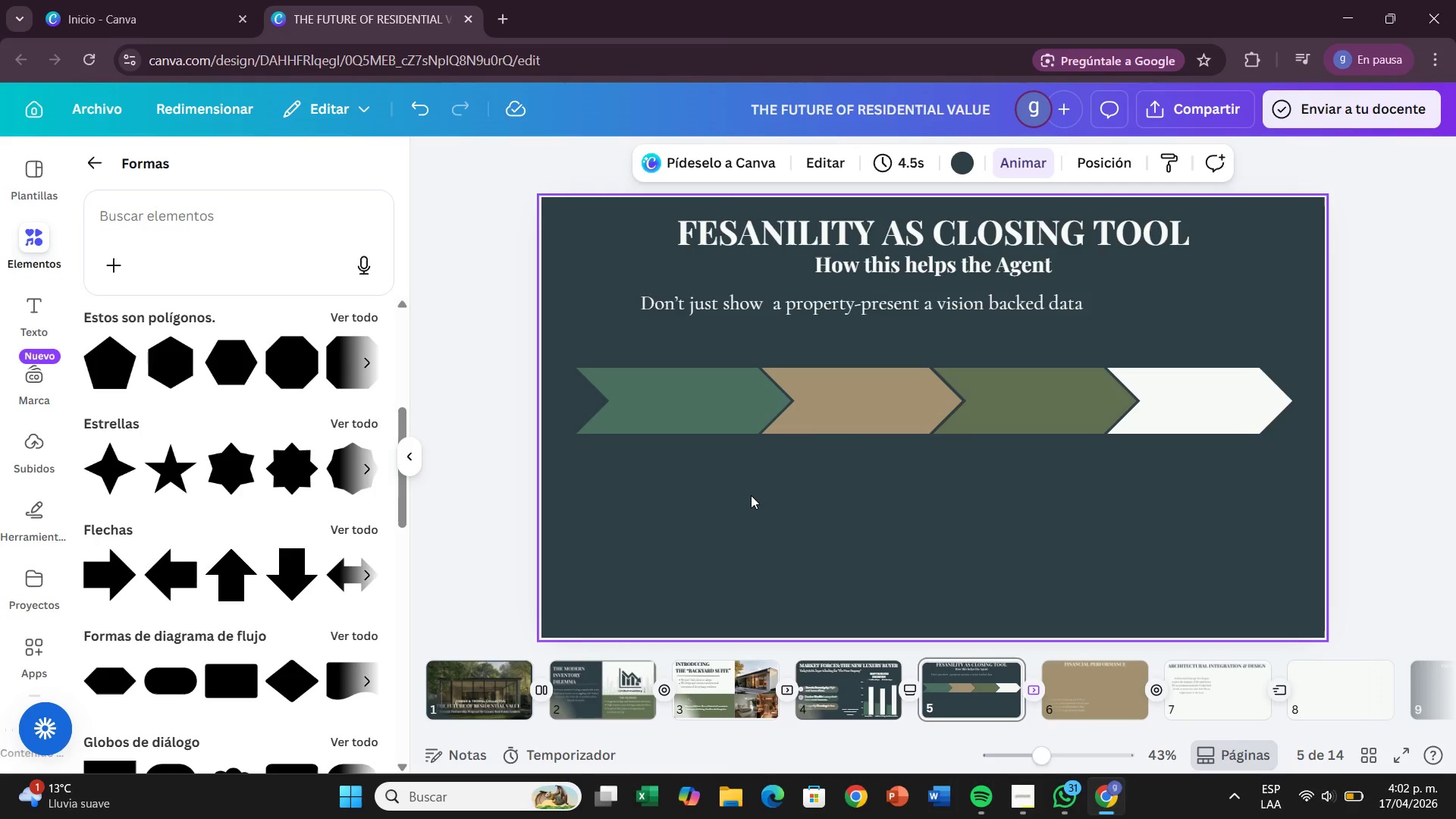 
wait(14.34)
 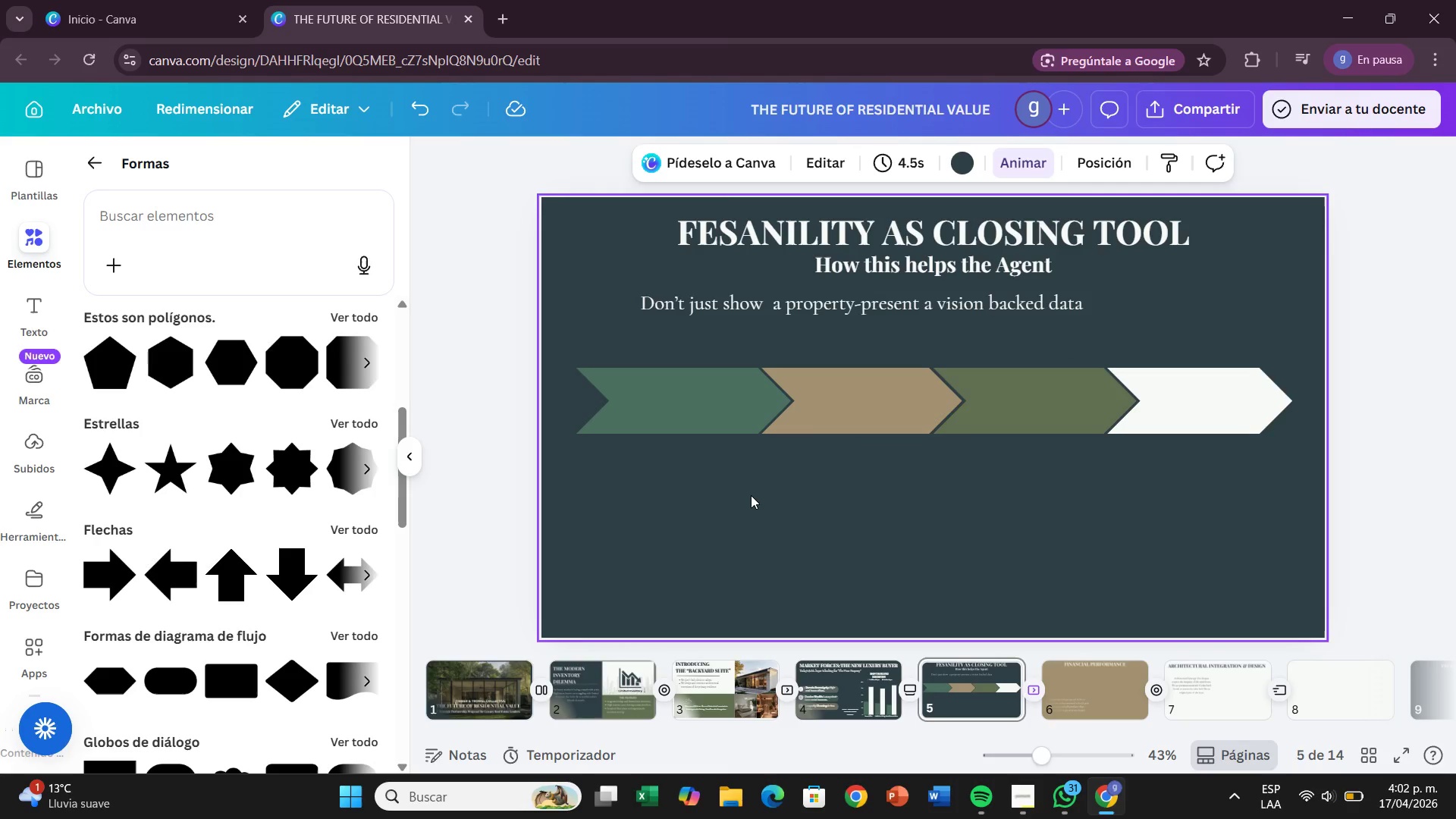 
double_click([725, 394])
 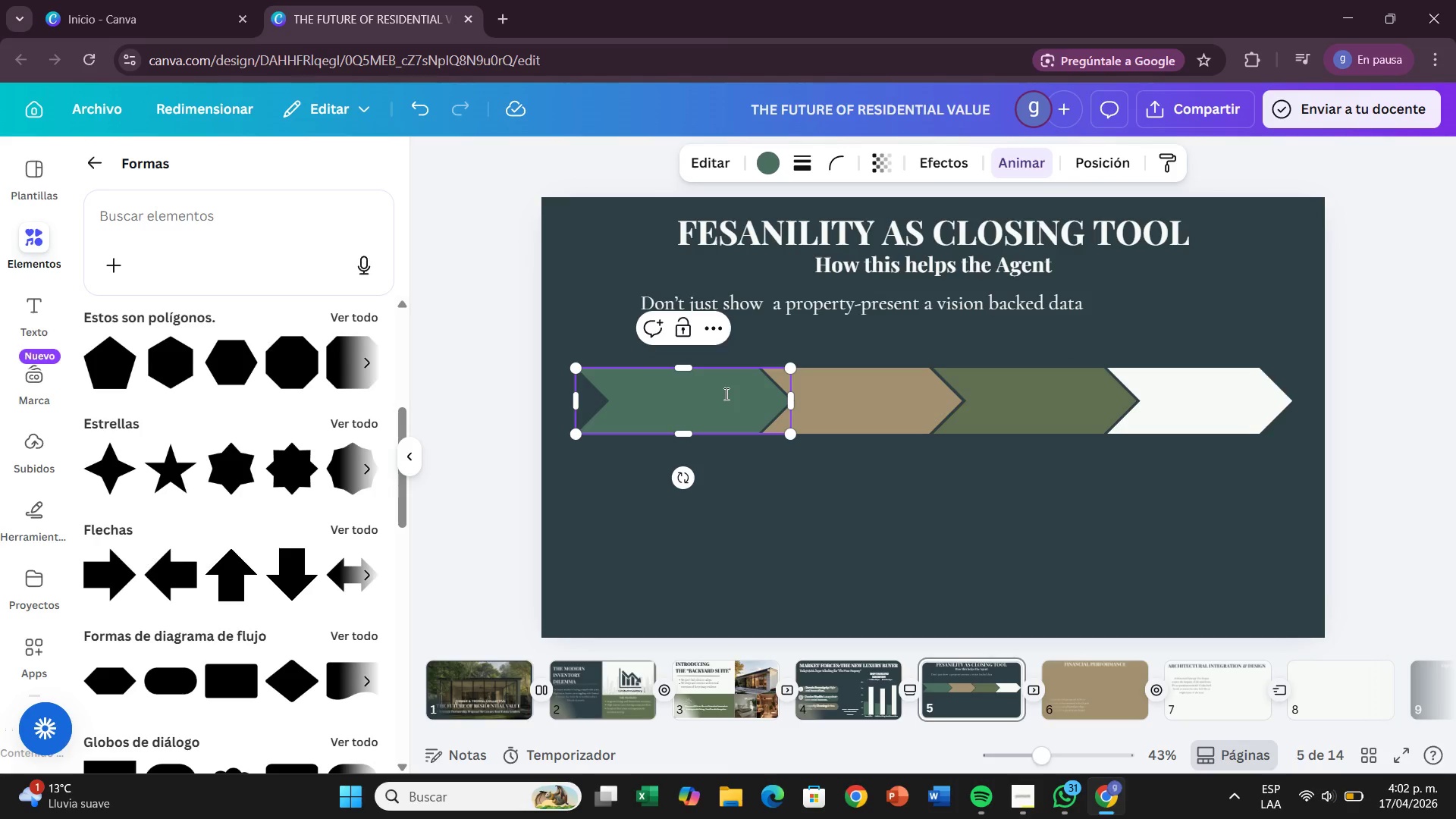 
key(CapsLock)
 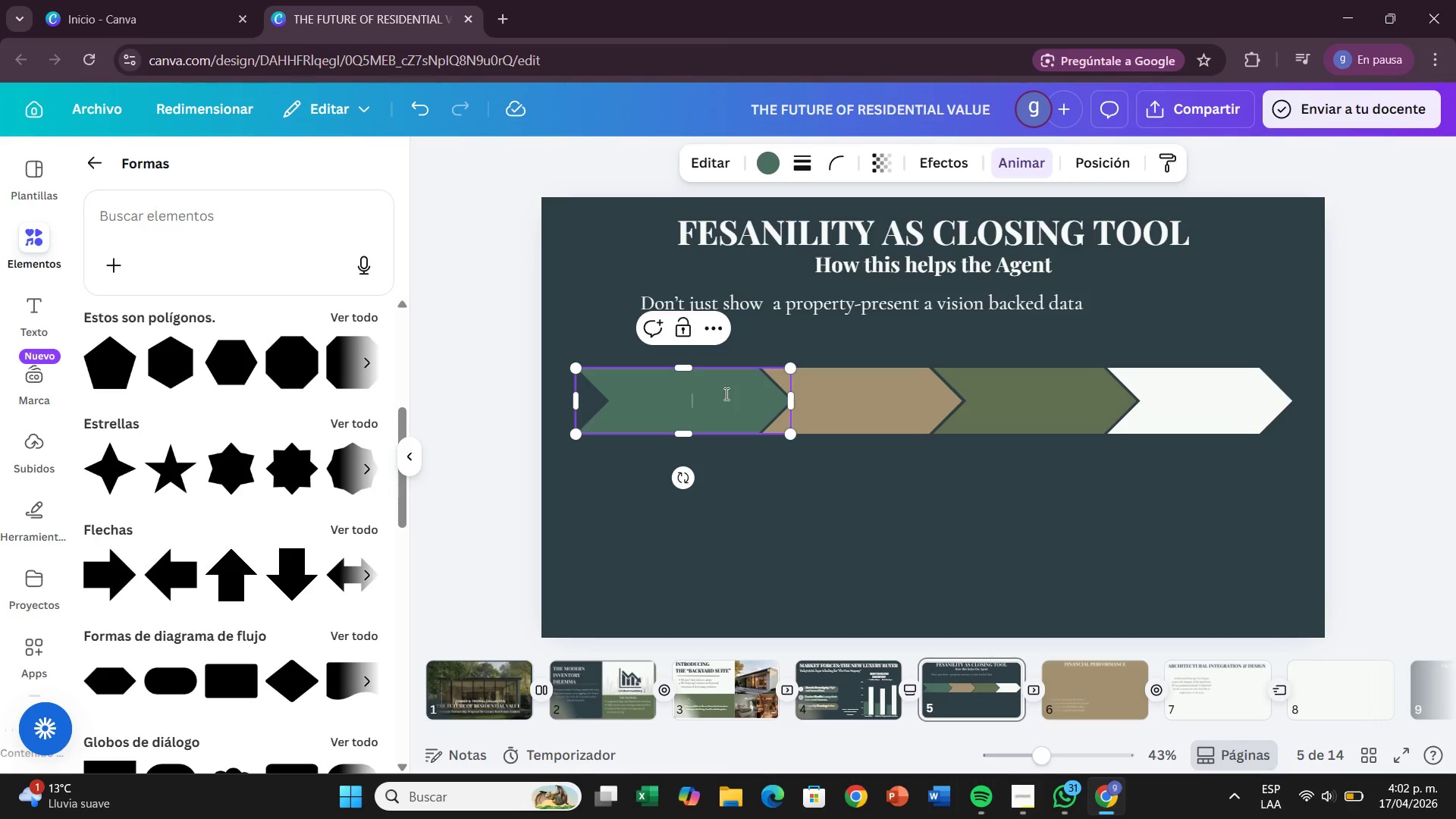 
key(O)
 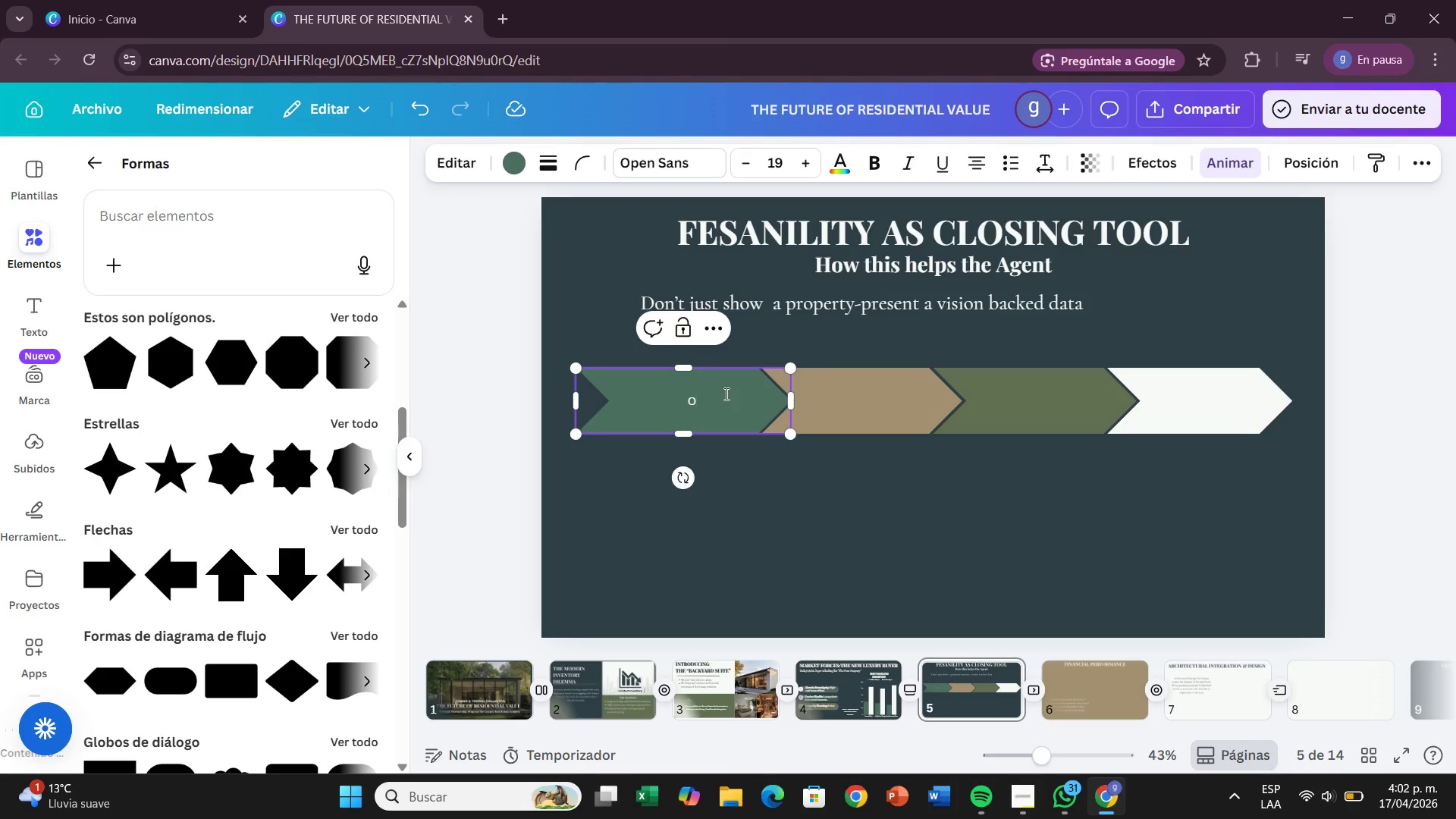 
wait(5.08)
 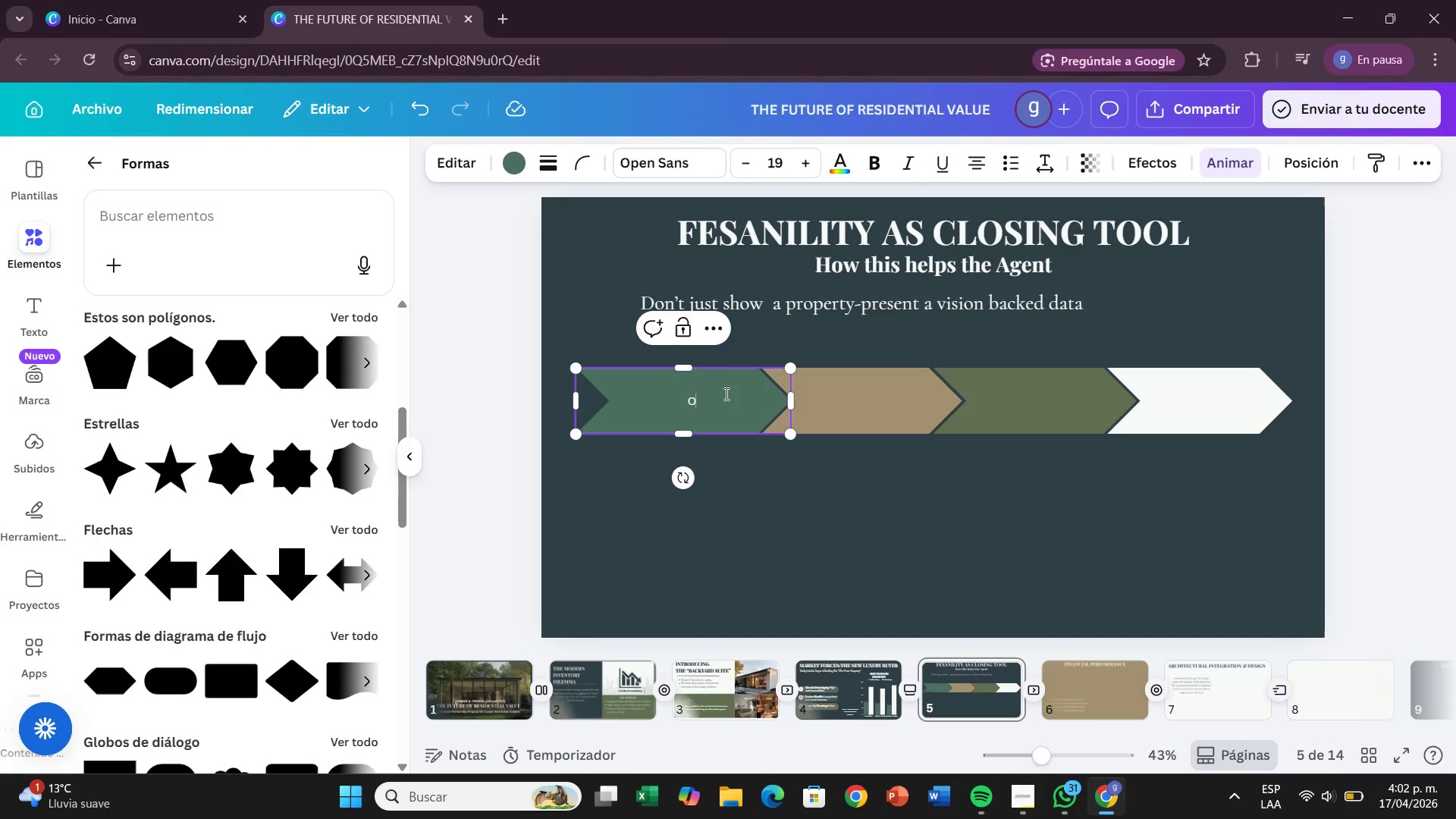 
type(ur feasabibility)
 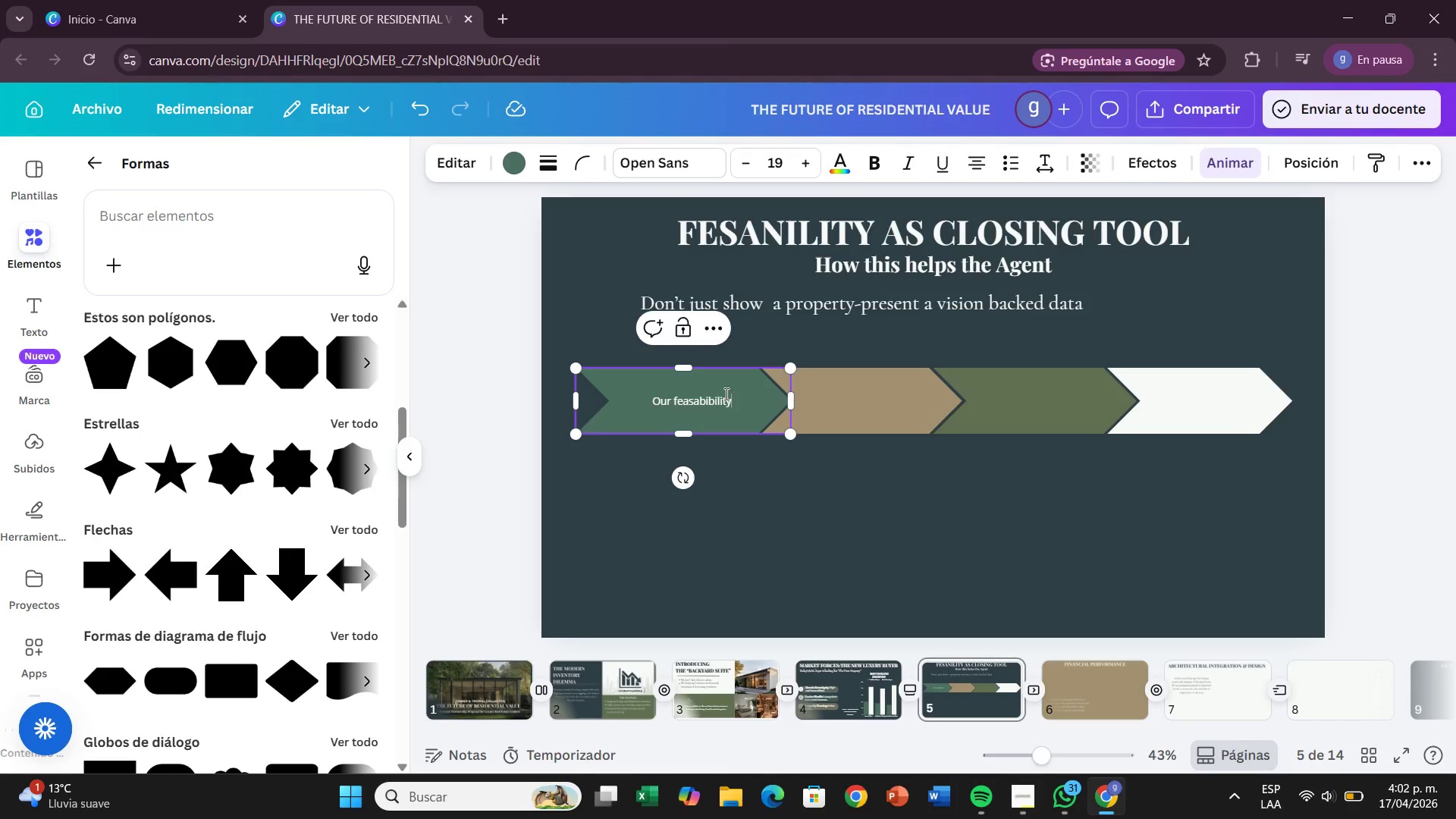 
left_click([714, 399])
 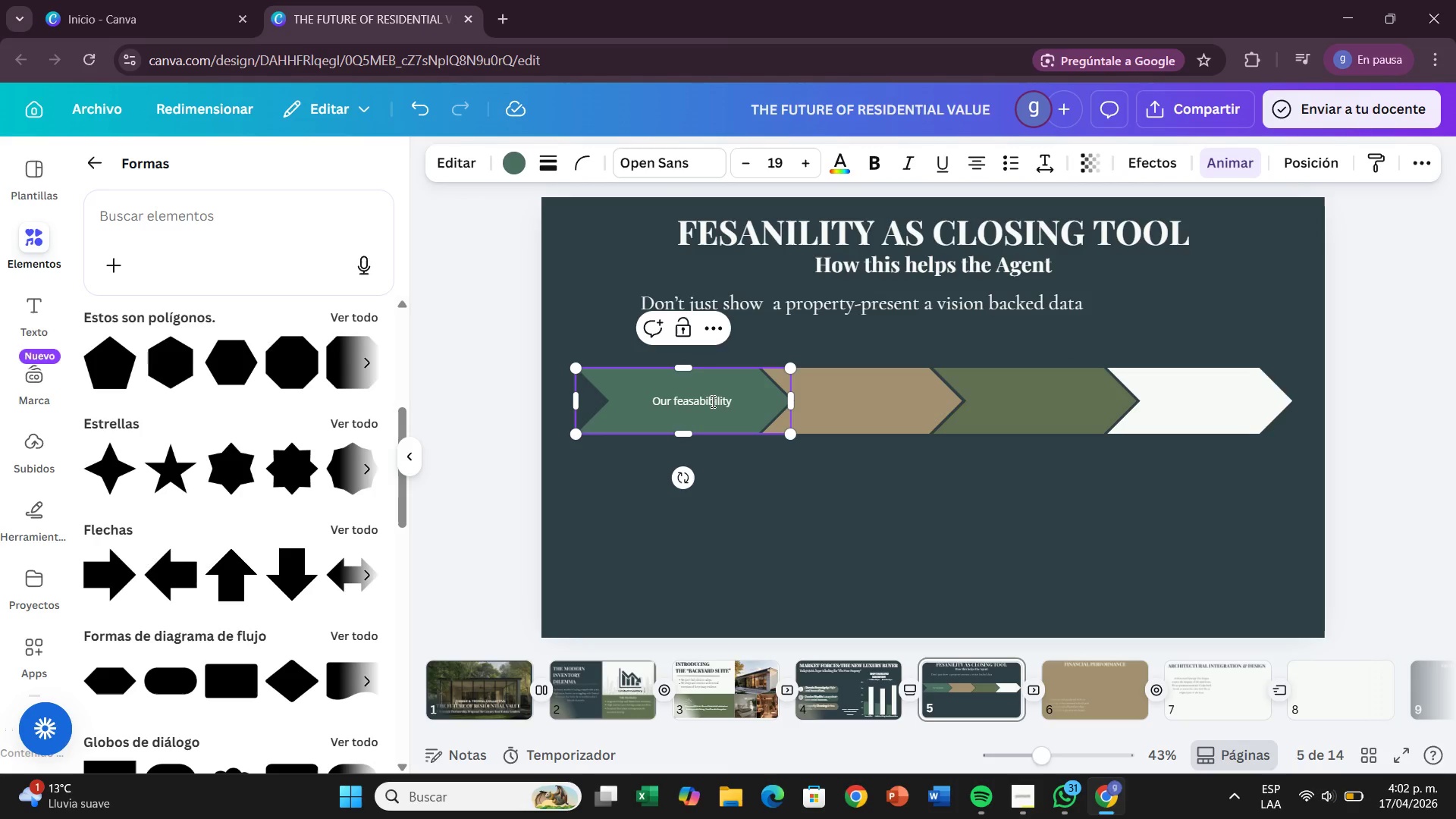 
left_click([711, 401])
 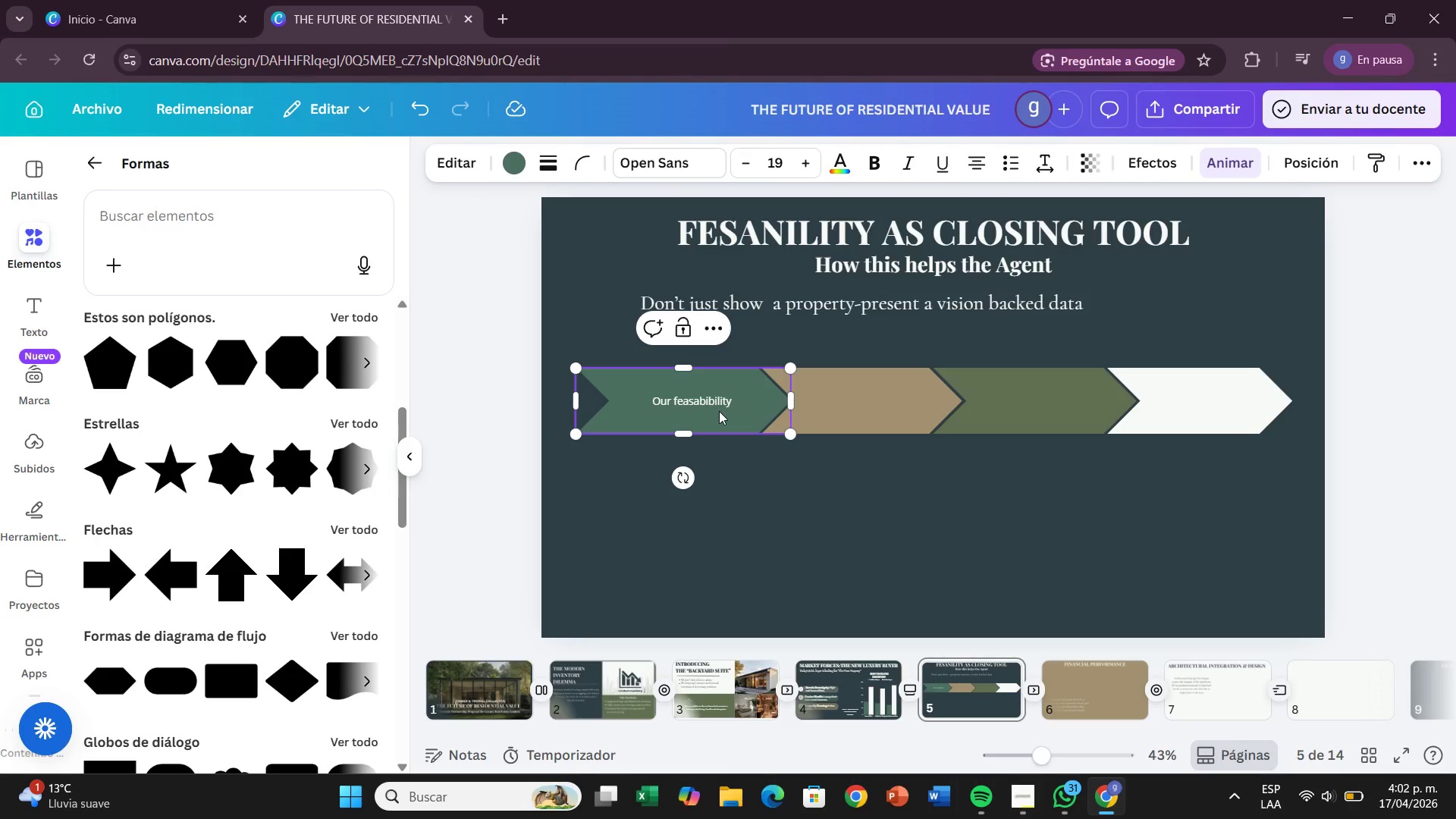 
key(Backspace)
 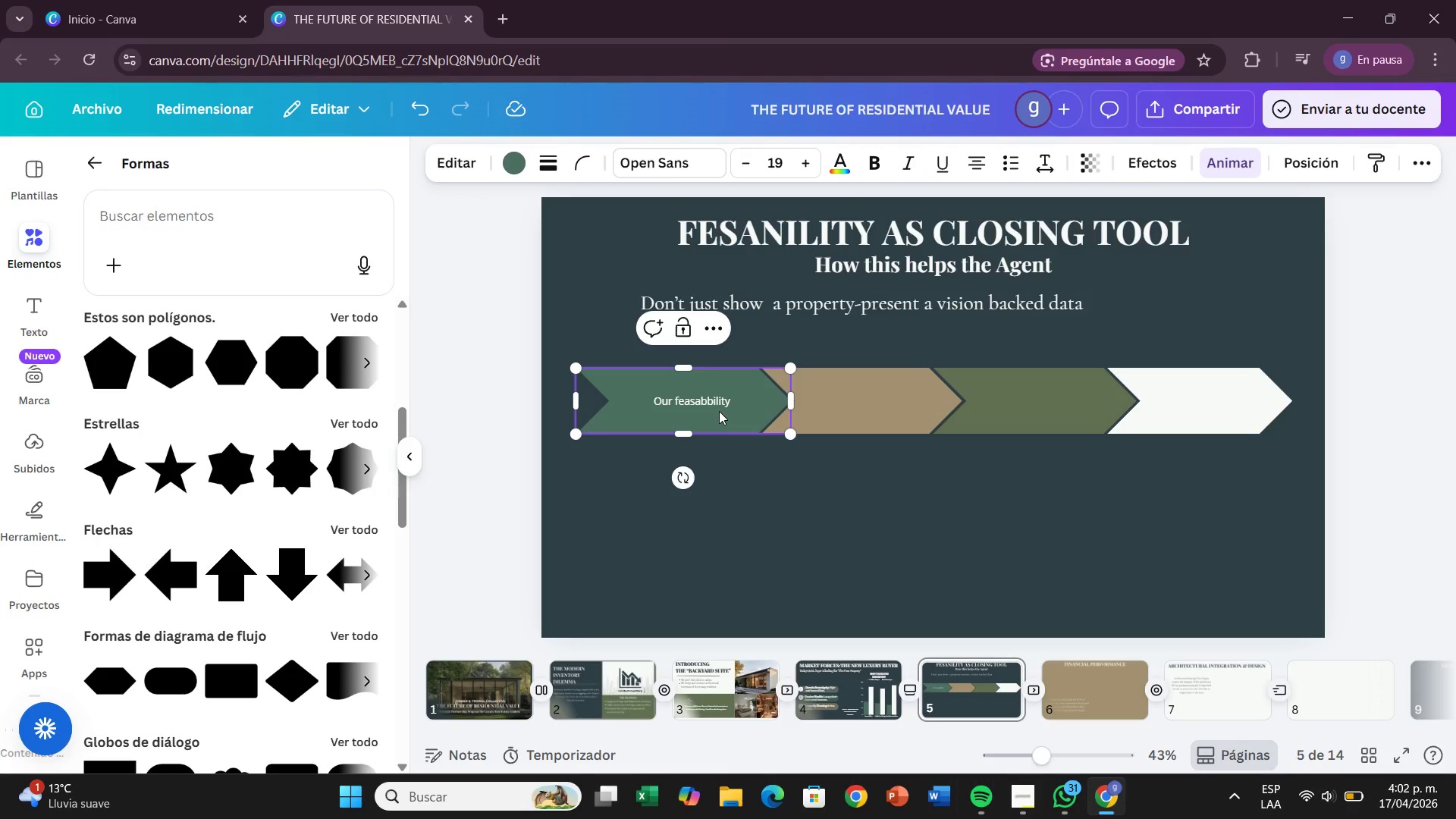 
key(Backspace)
 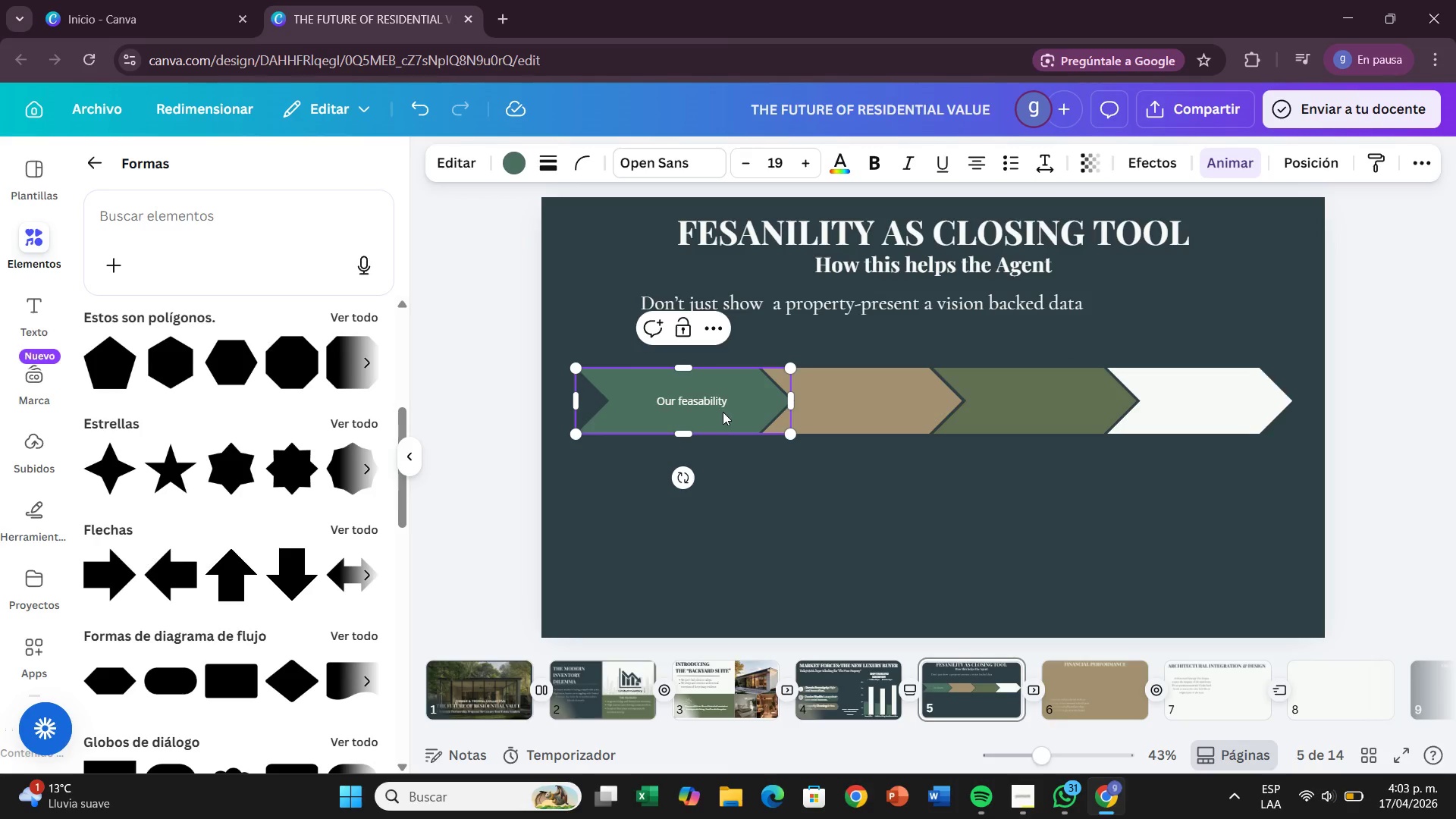 
double_click([733, 405])
 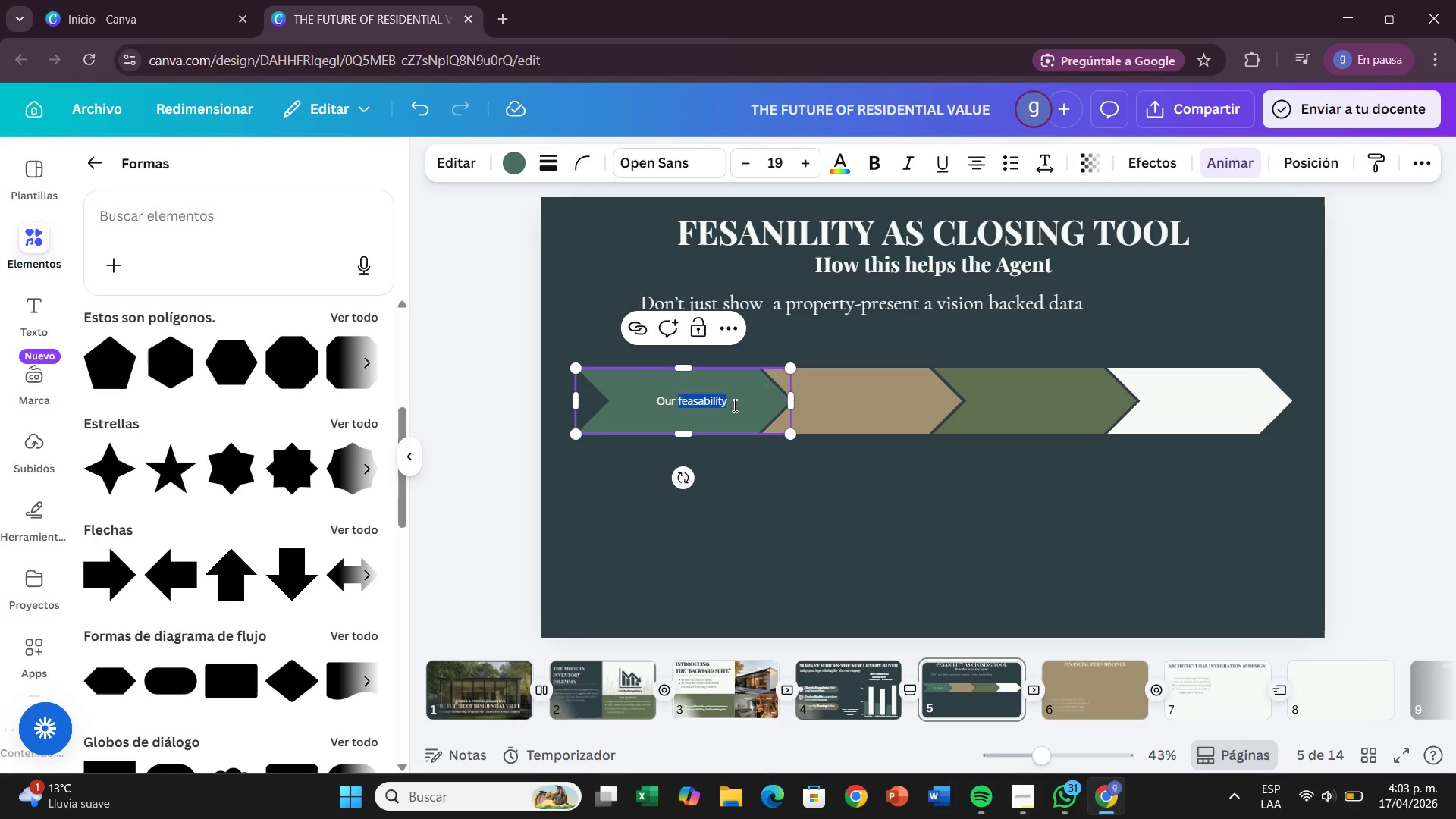 
left_click([733, 405])
 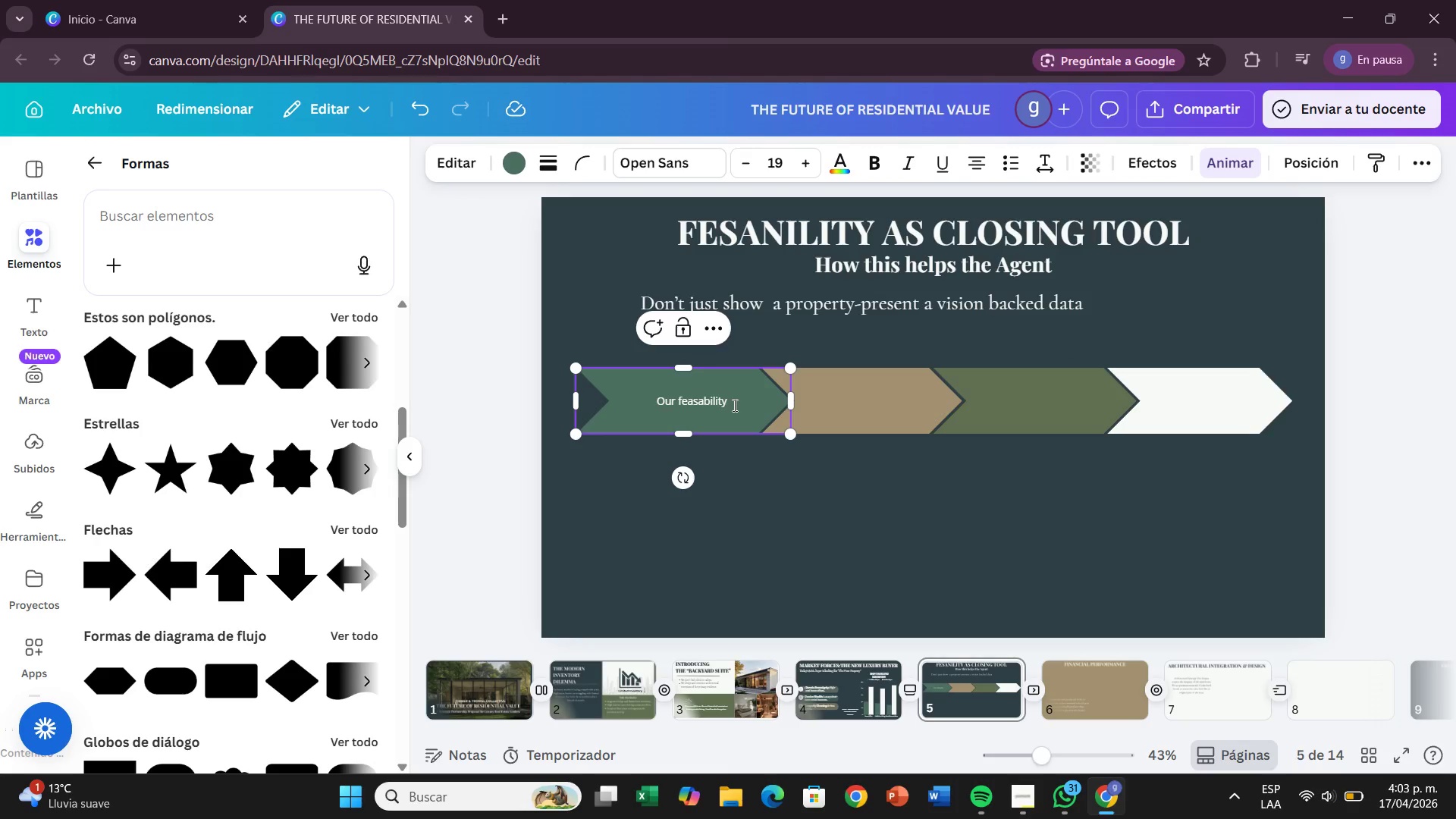 
type( reports provide>)
 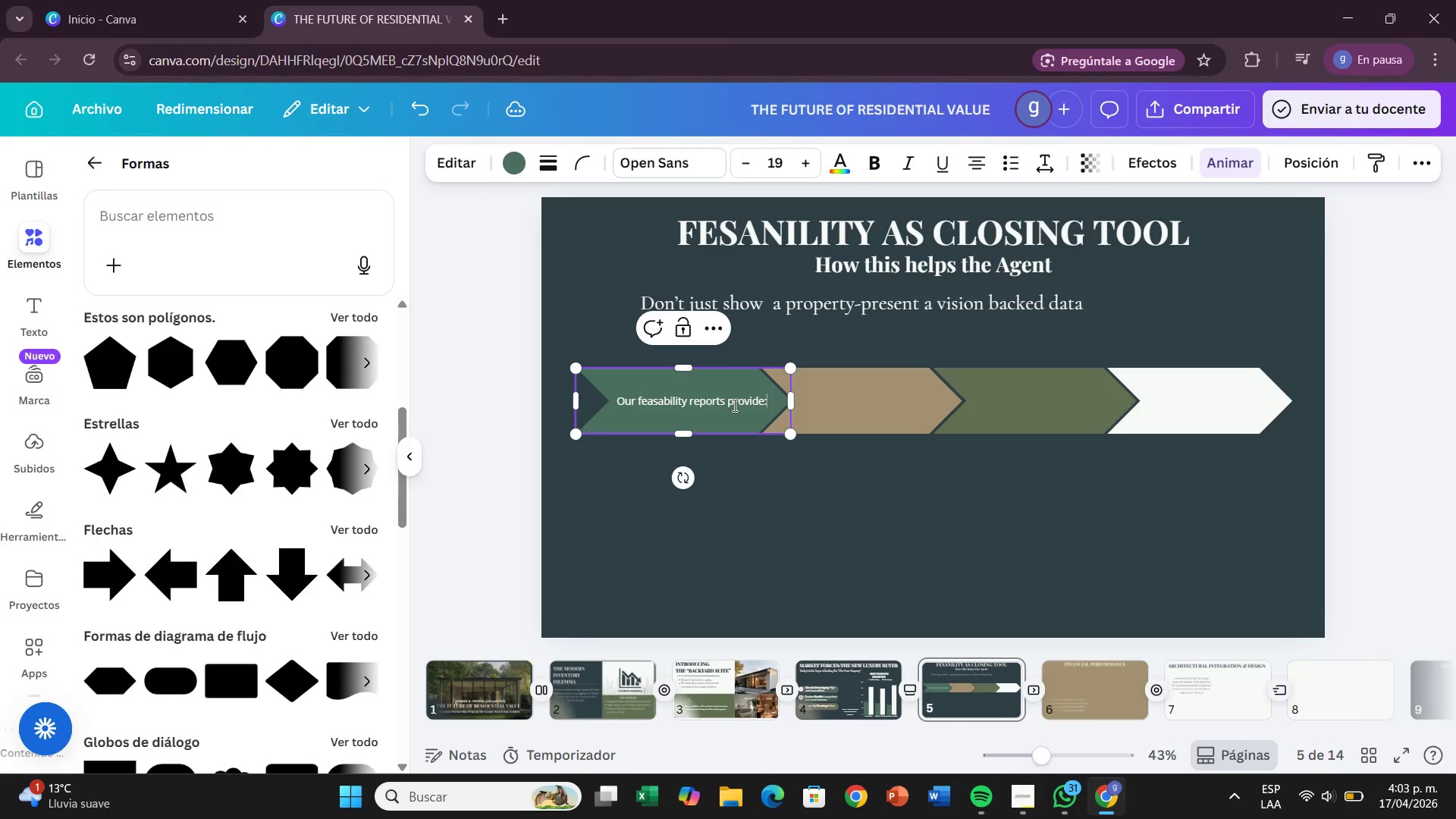 
wait(5.98)
 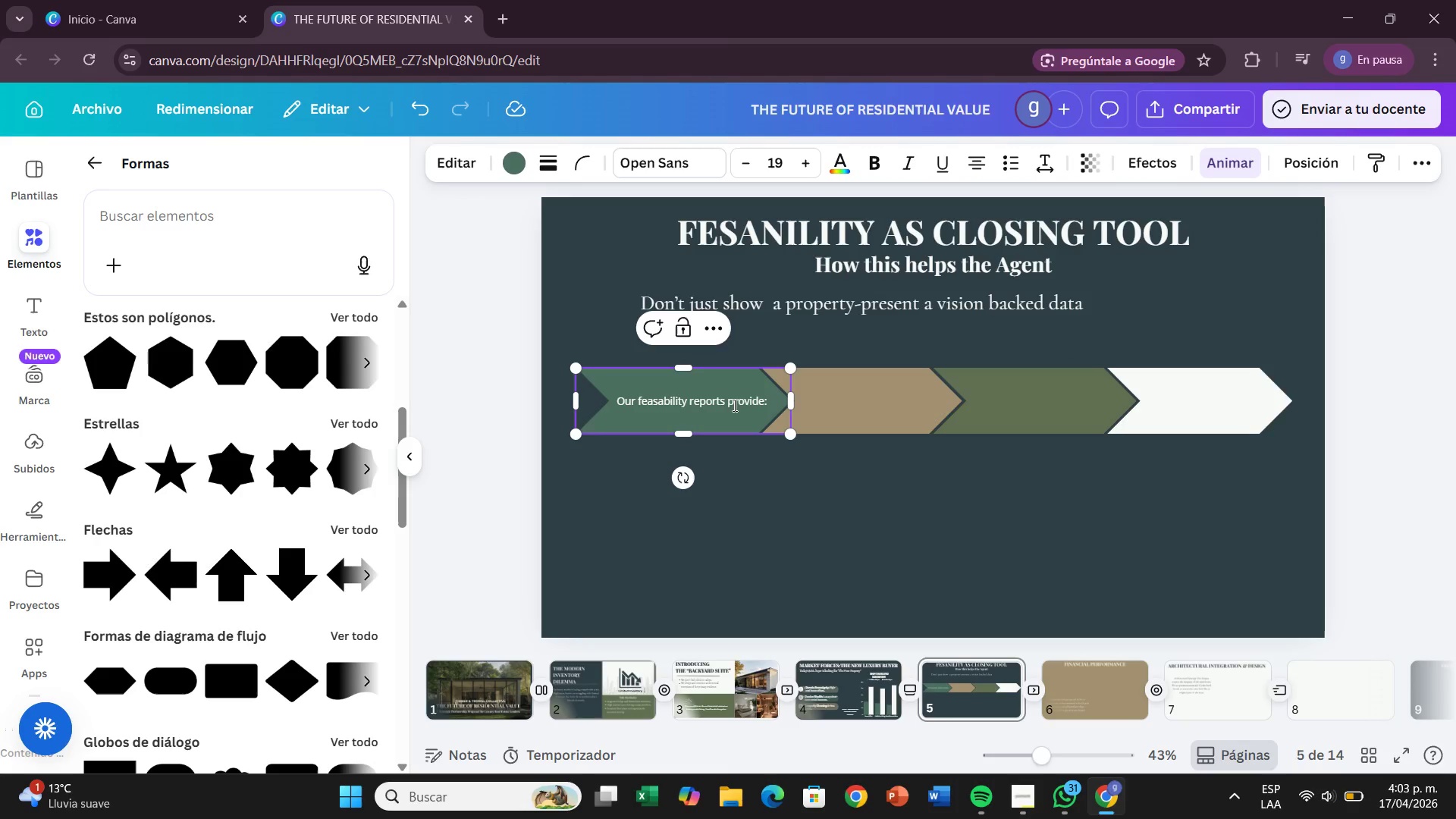 
left_click_drag(start_coordinate=[770, 399], to_coordinate=[605, 394])
 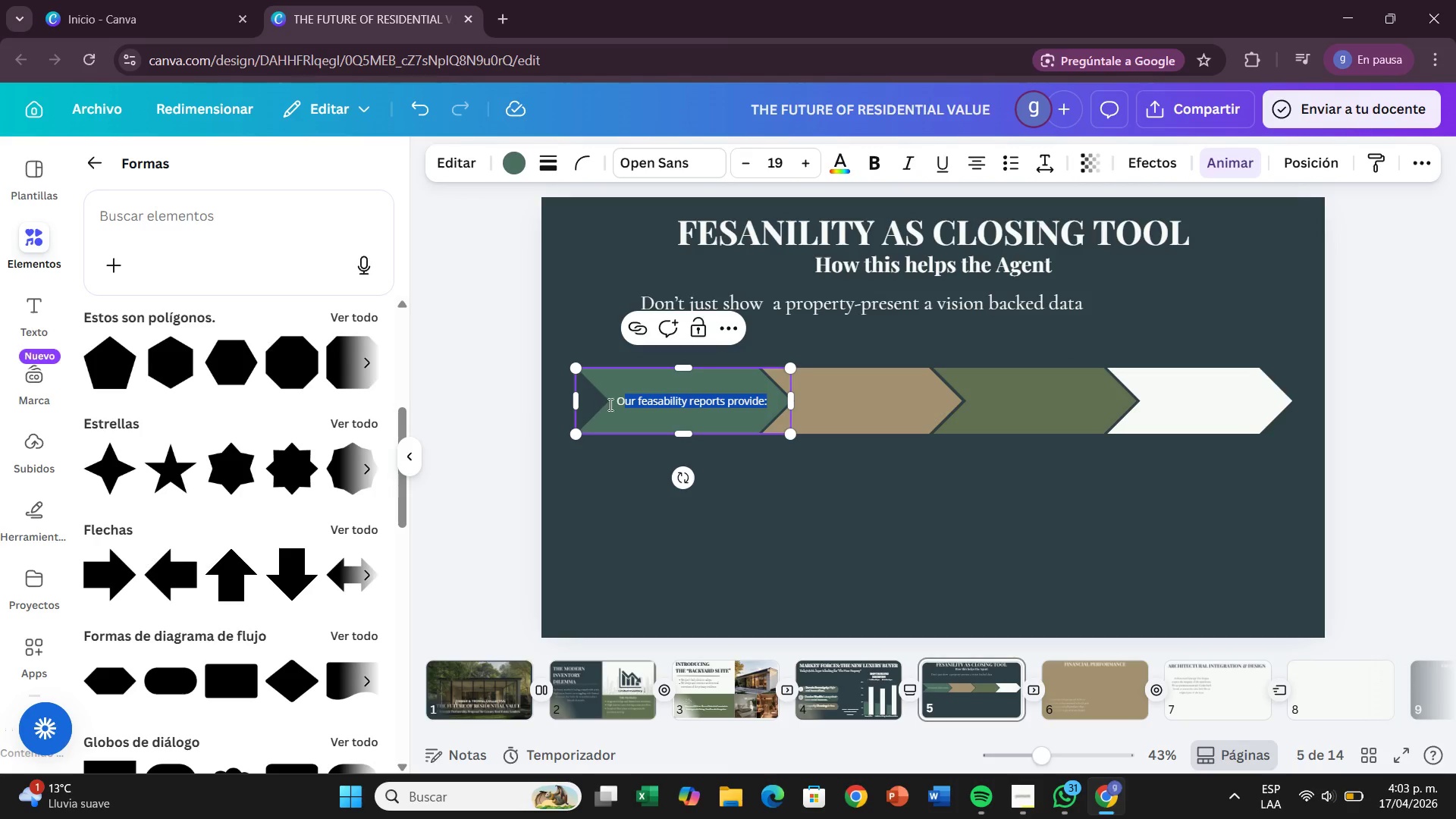 
left_click_drag(start_coordinate=[612, 401], to_coordinate=[729, 389])
 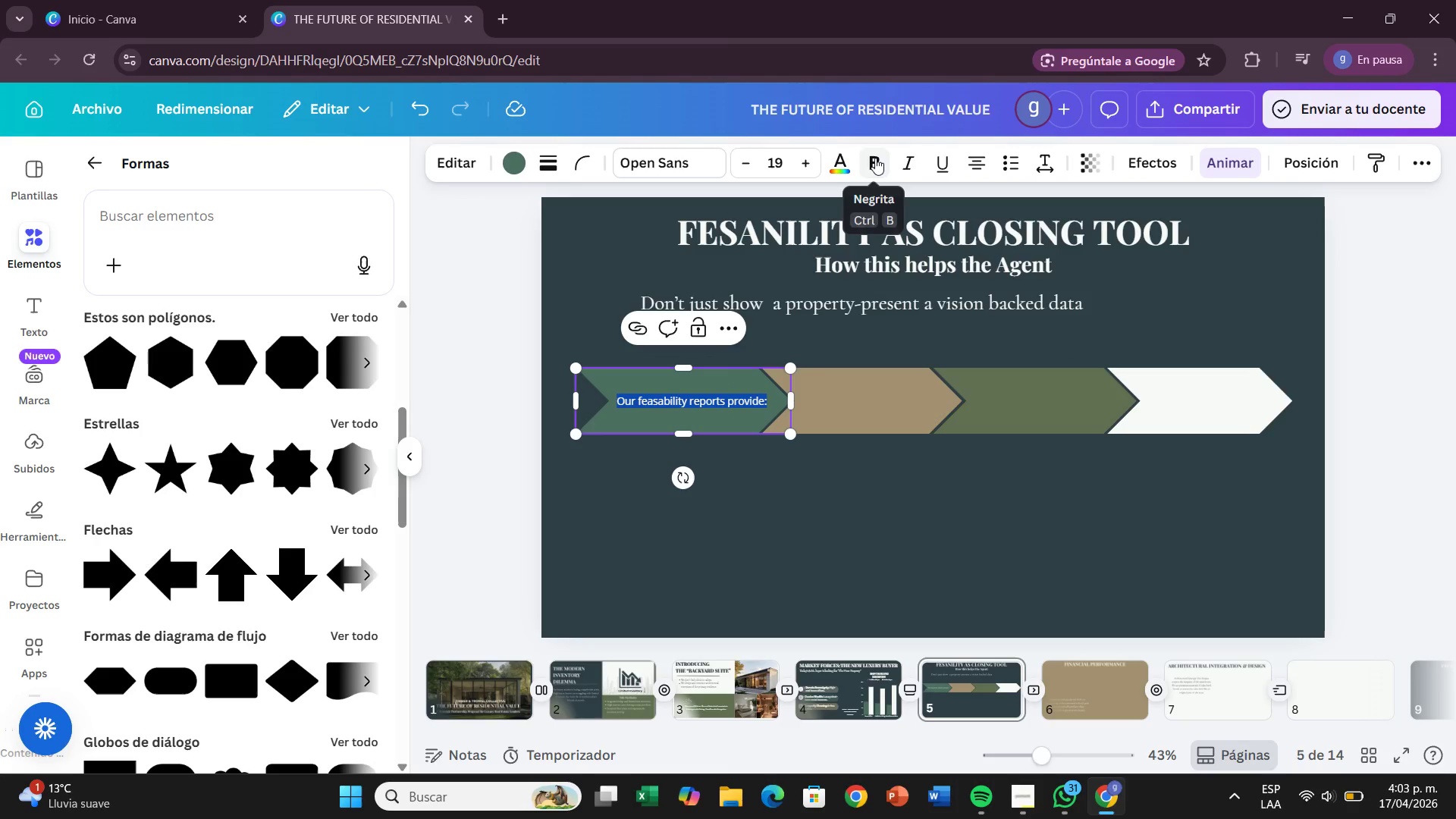 
left_click([875, 158])
 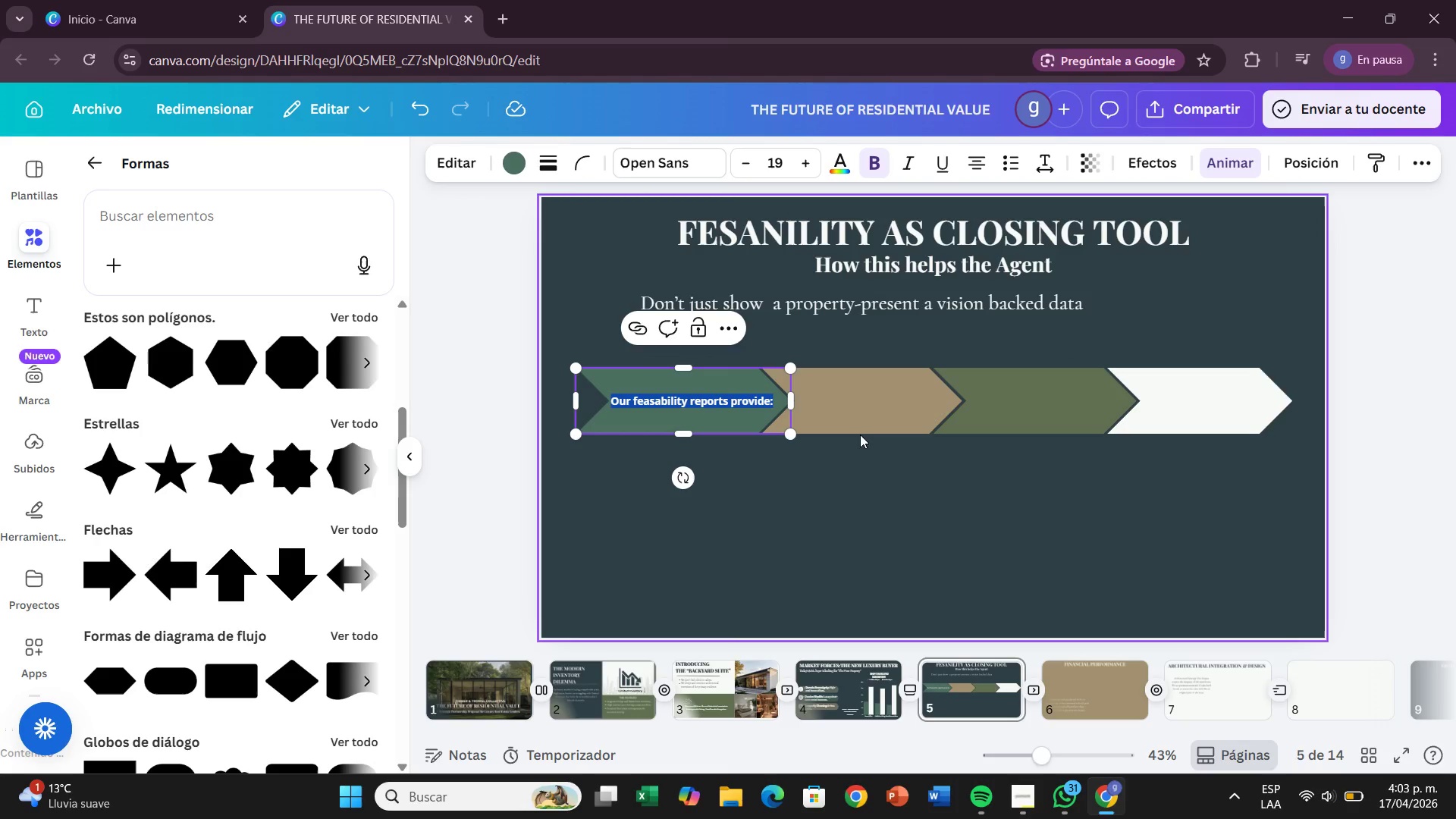 
left_click([693, 163])
 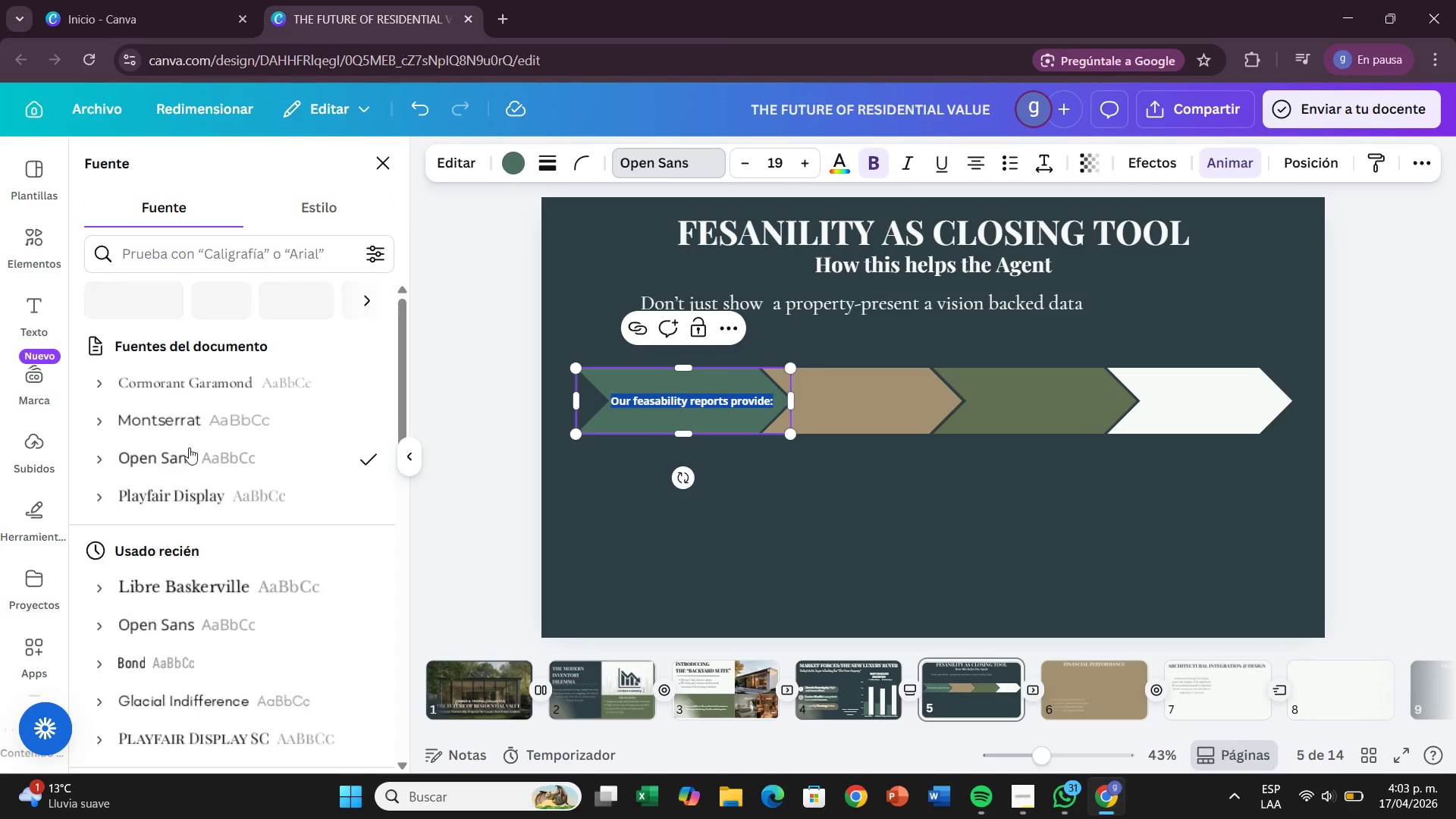 
left_click([205, 414])
 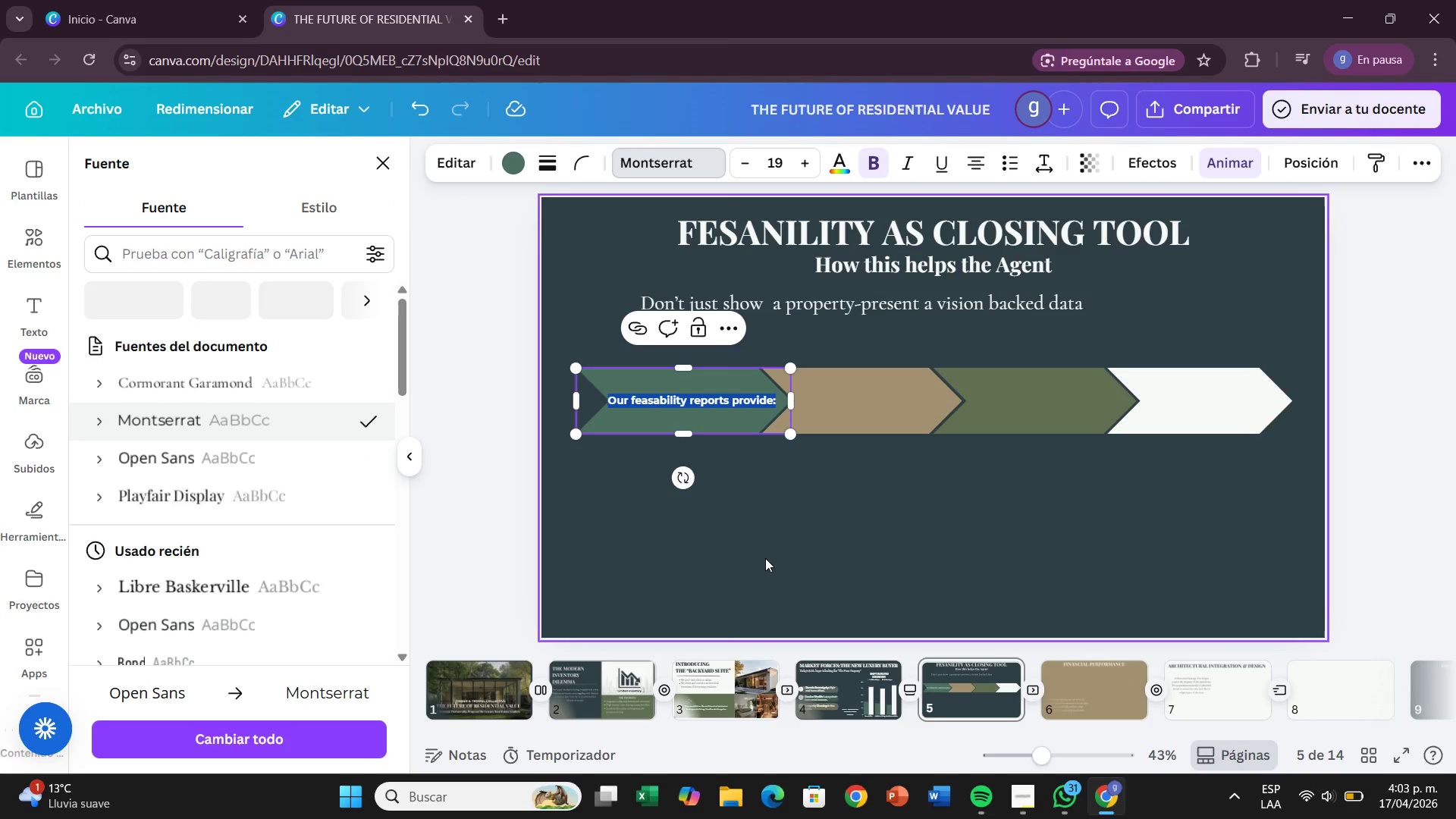 
left_click([765, 558])
 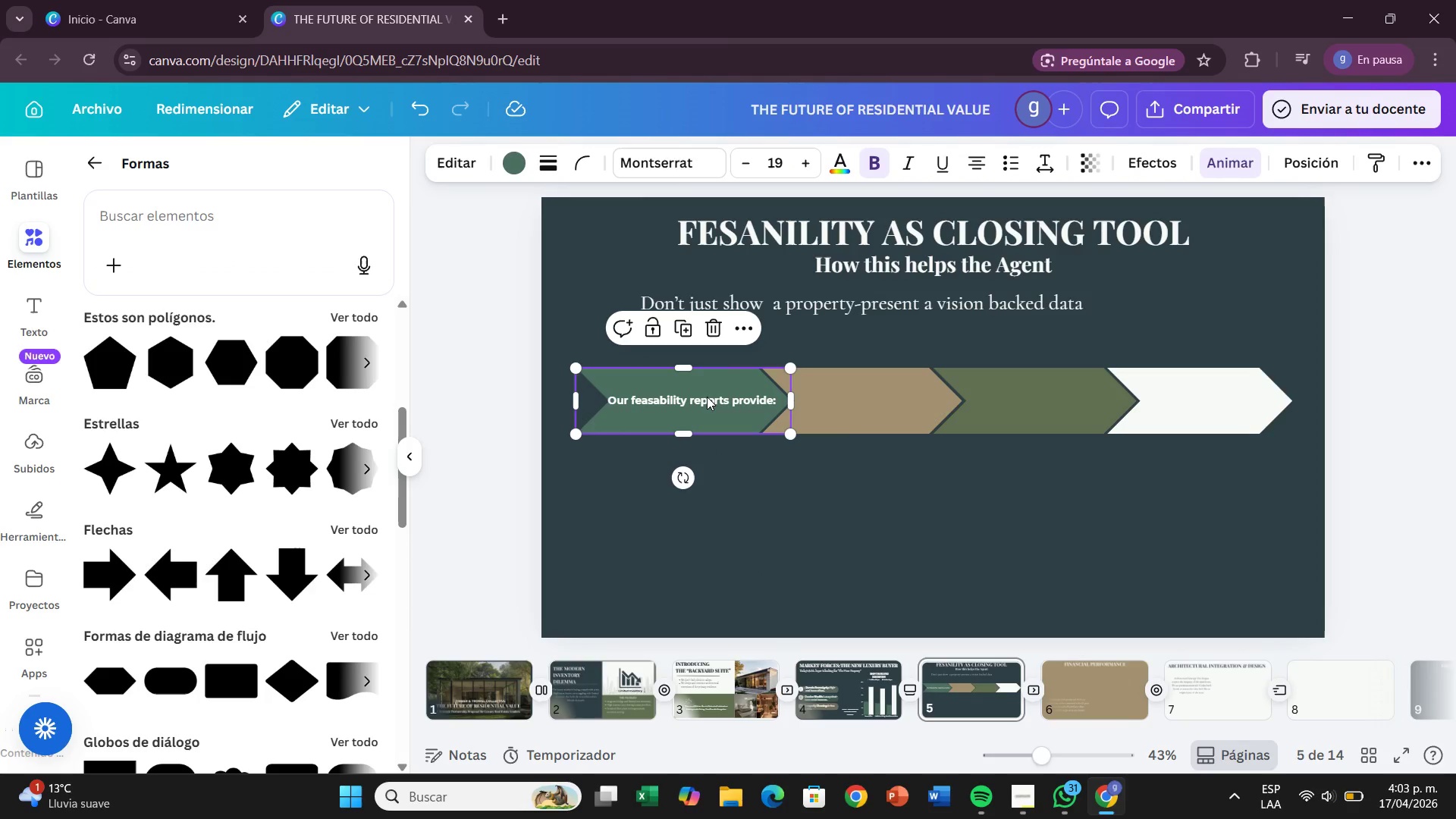 
double_click([707, 397])
 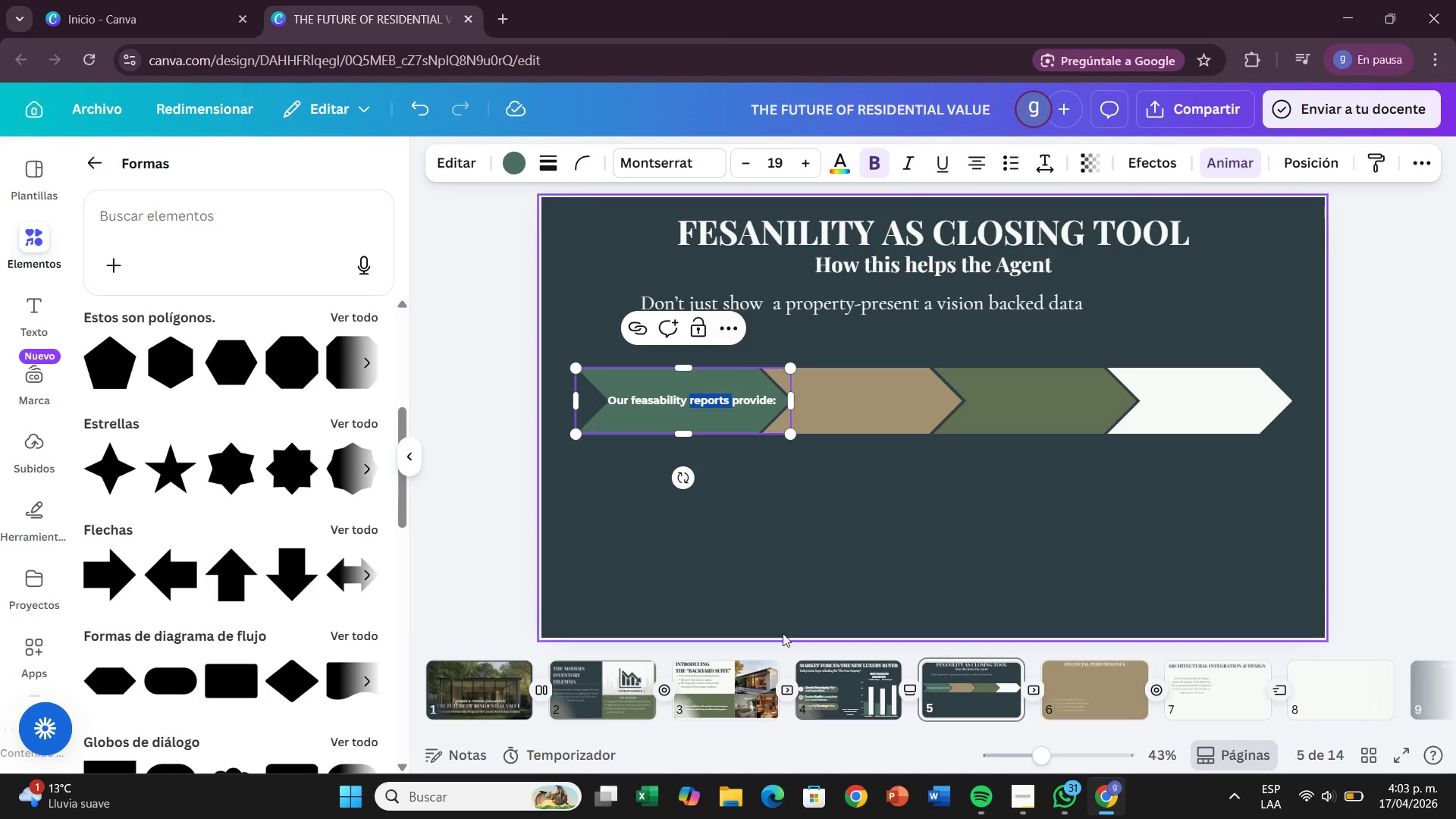 
left_click([804, 636])
 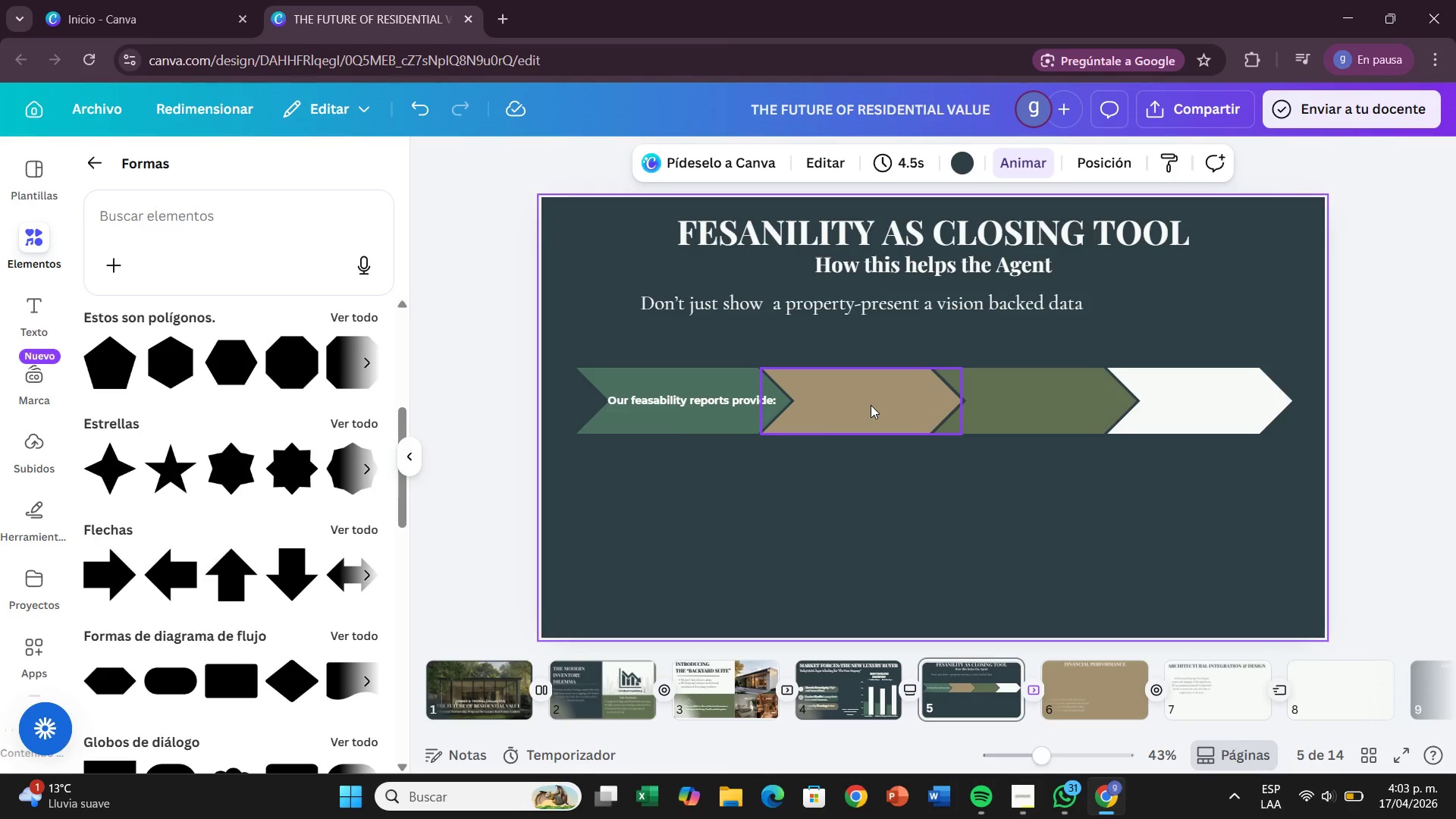 
left_click([866, 404])
 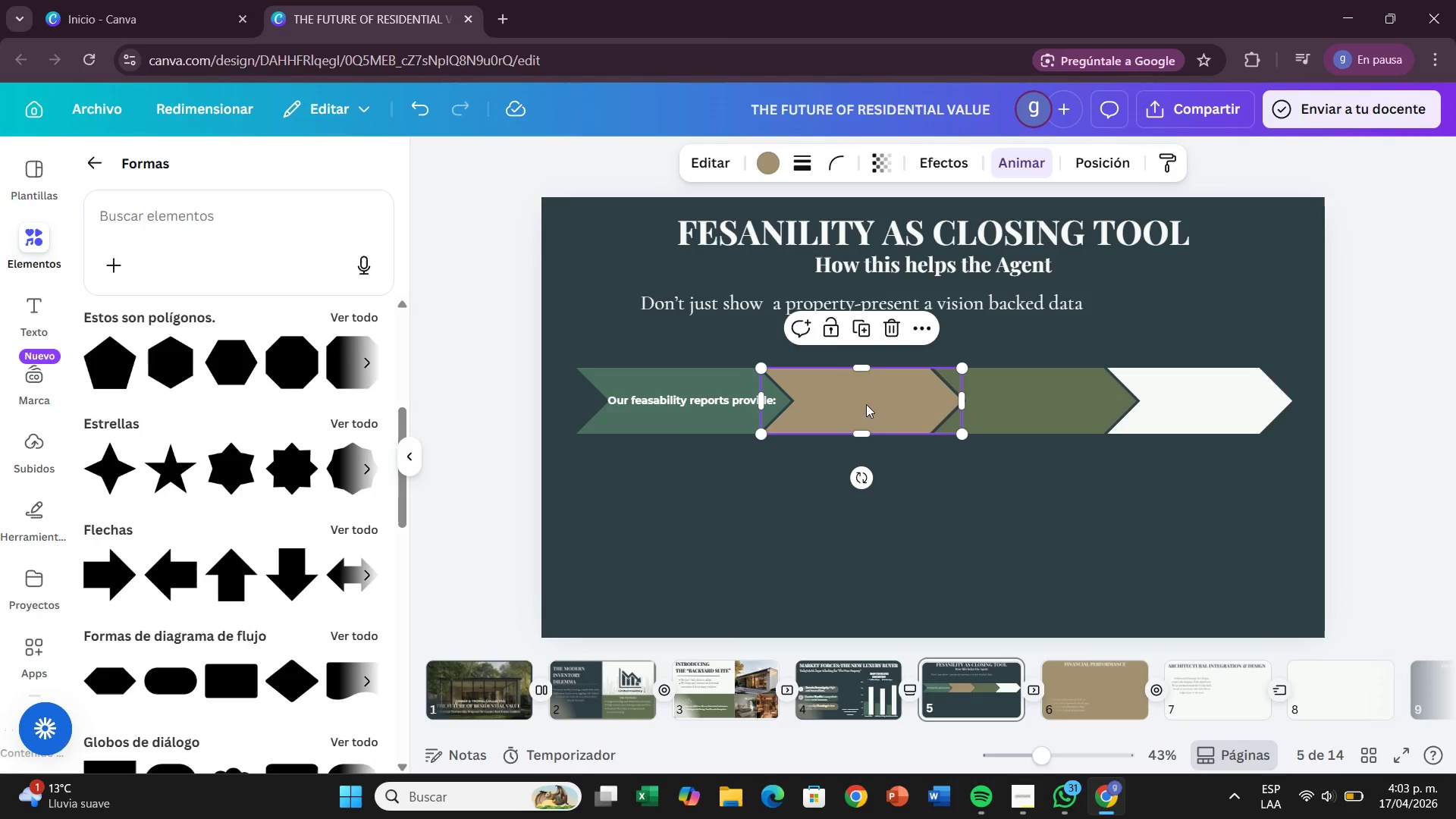 
double_click([866, 404])
 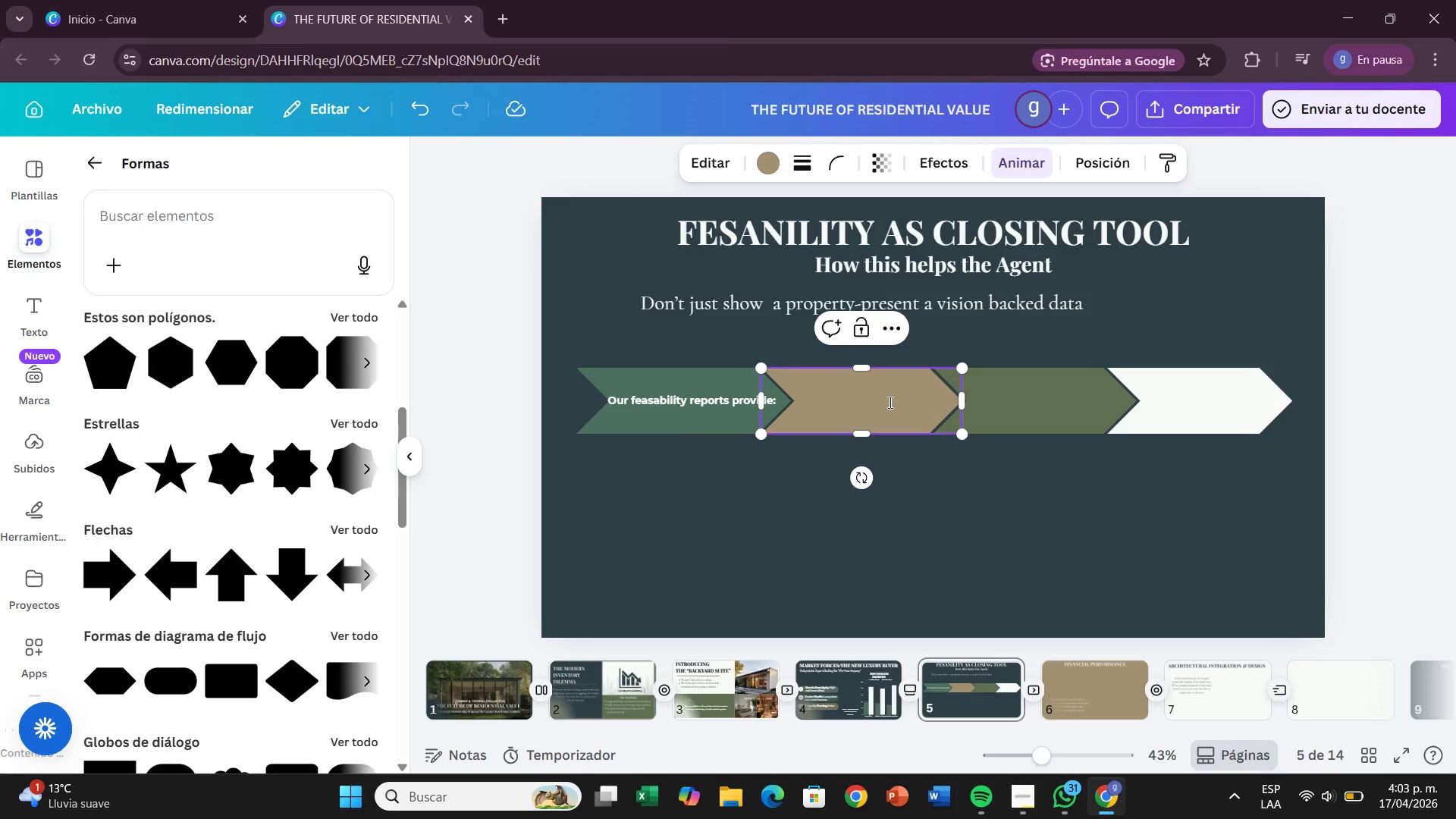 
double_click([889, 402])
 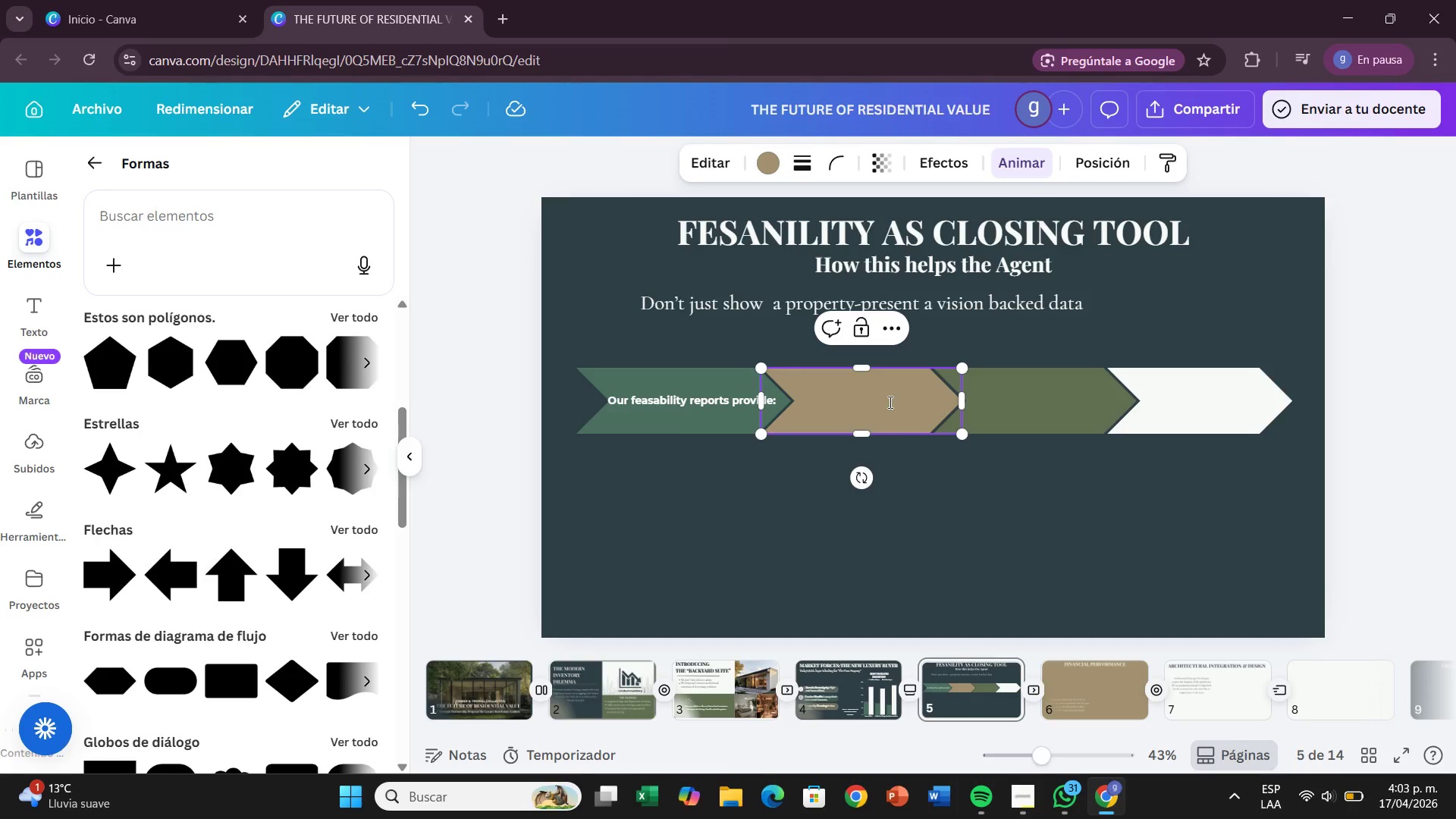 
left_click([869, 406])
 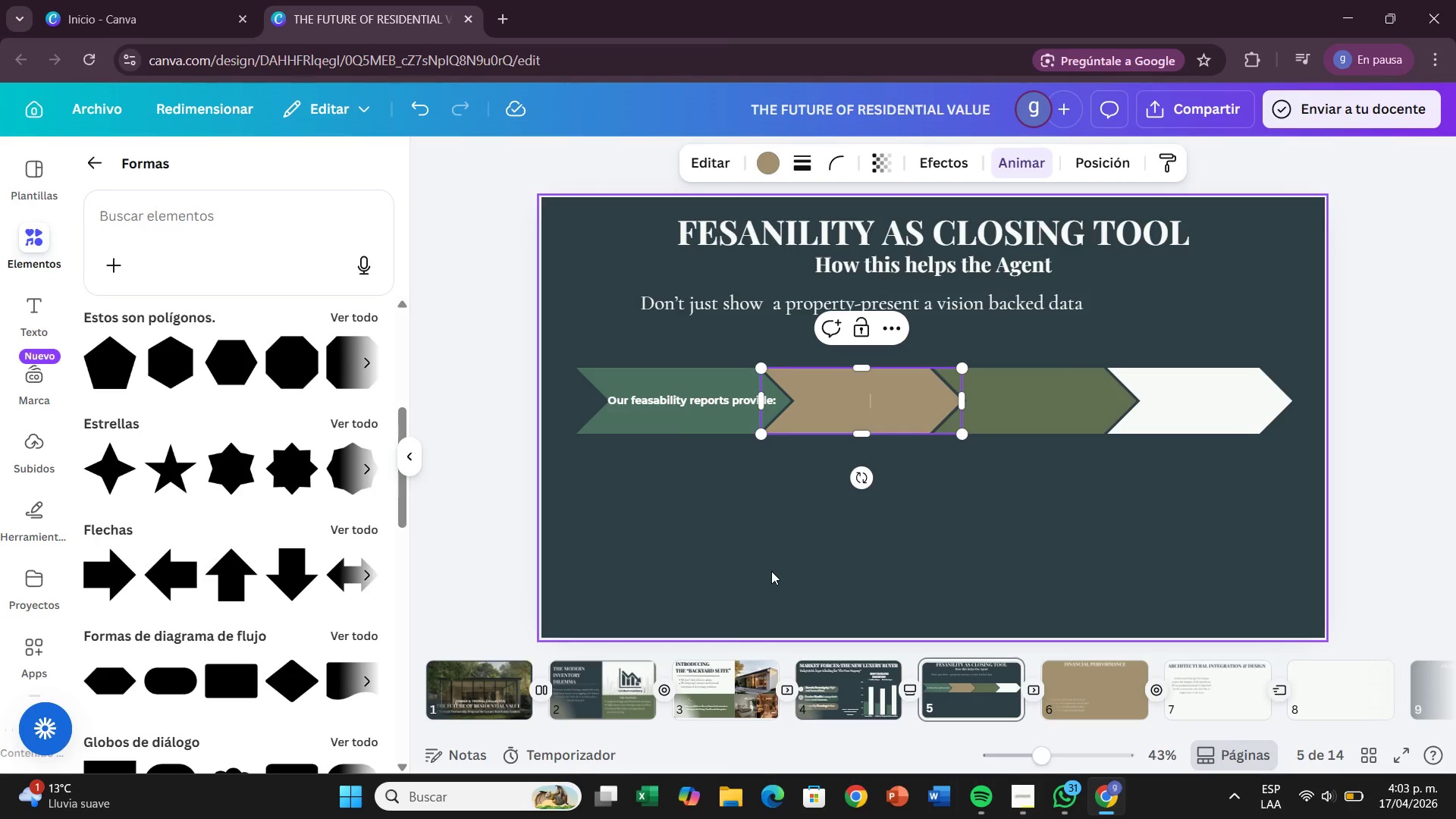 
wait(7.03)
 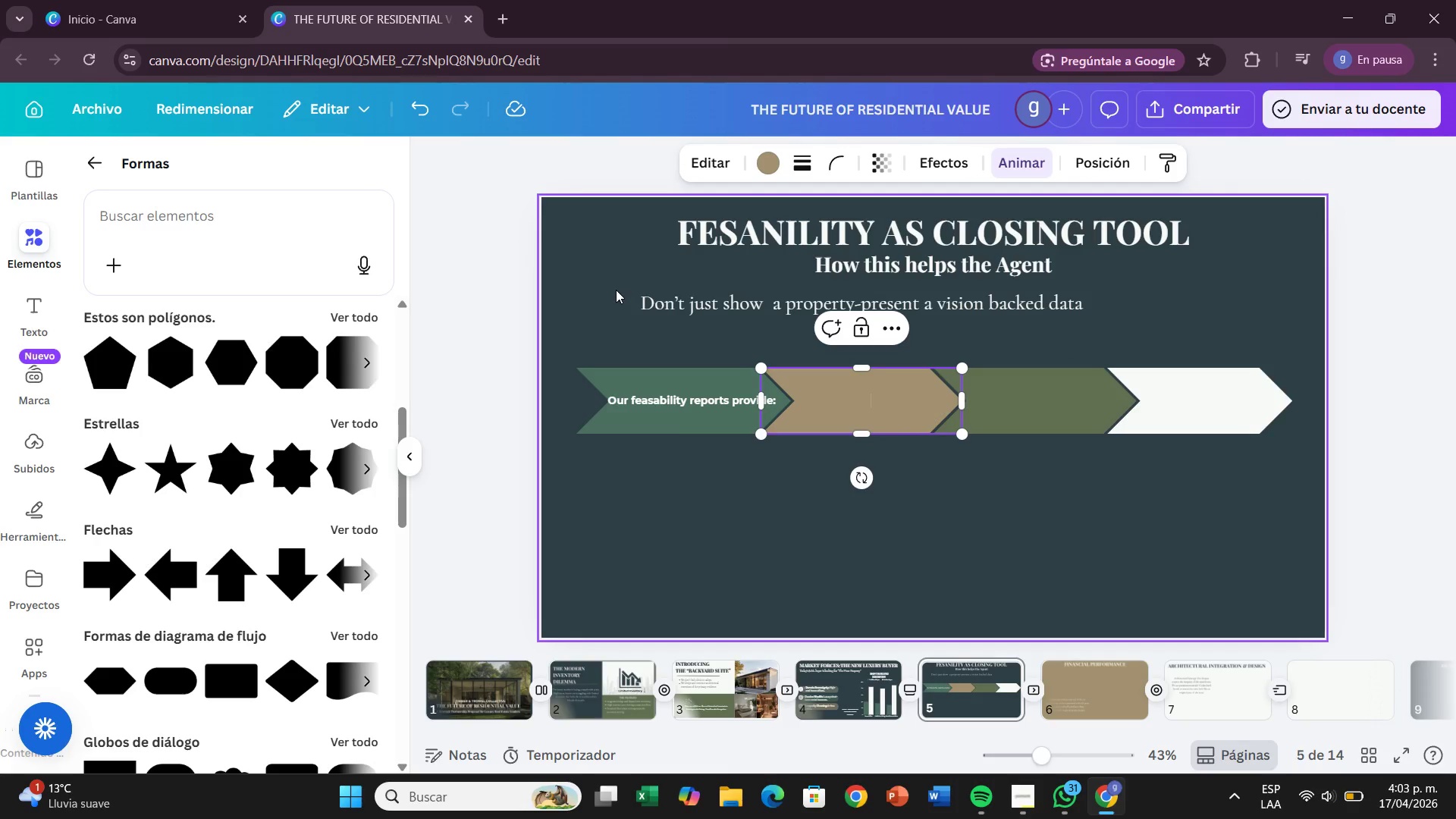 
left_click([702, 395])
 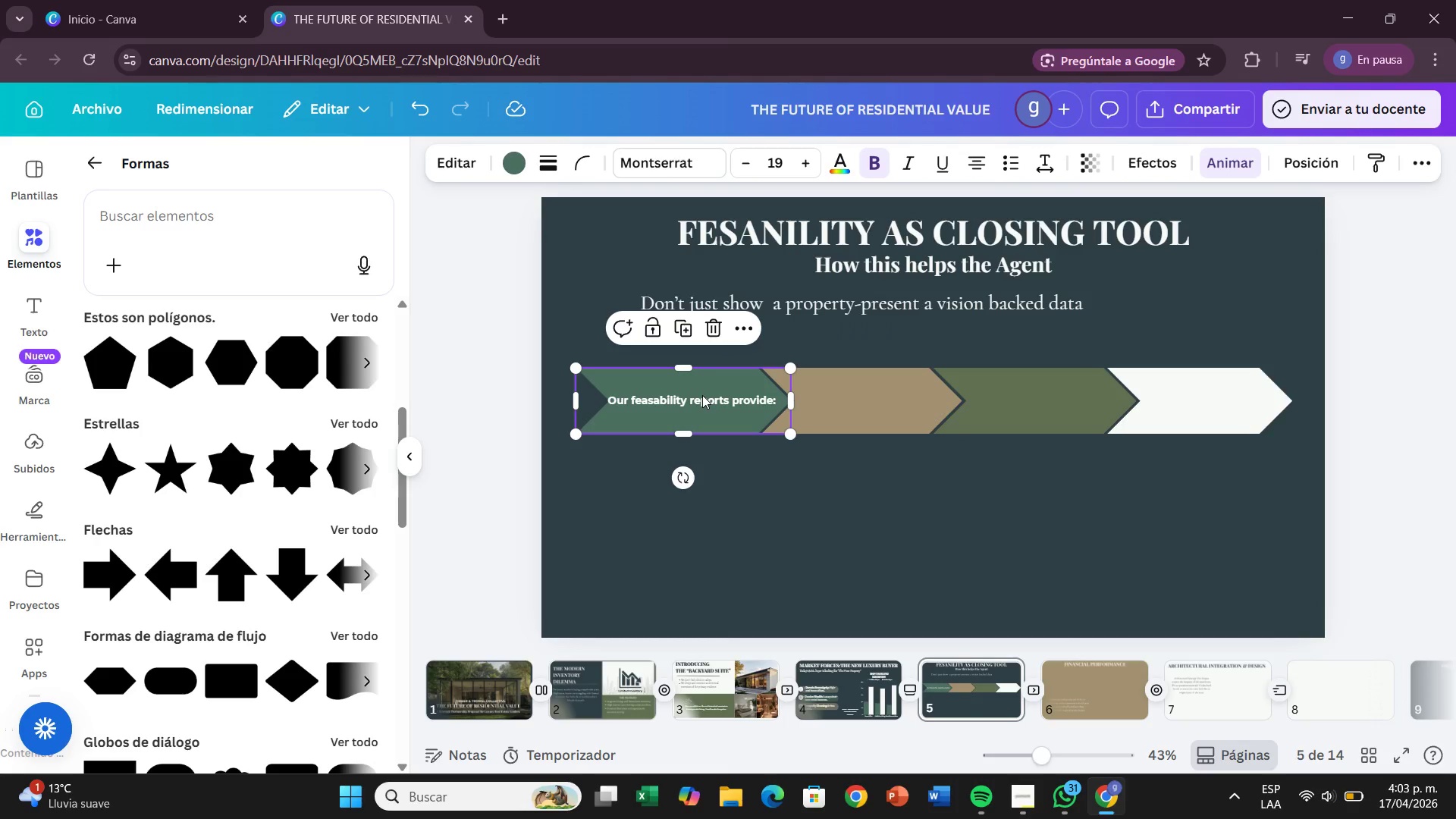 
left_click([702, 395])
 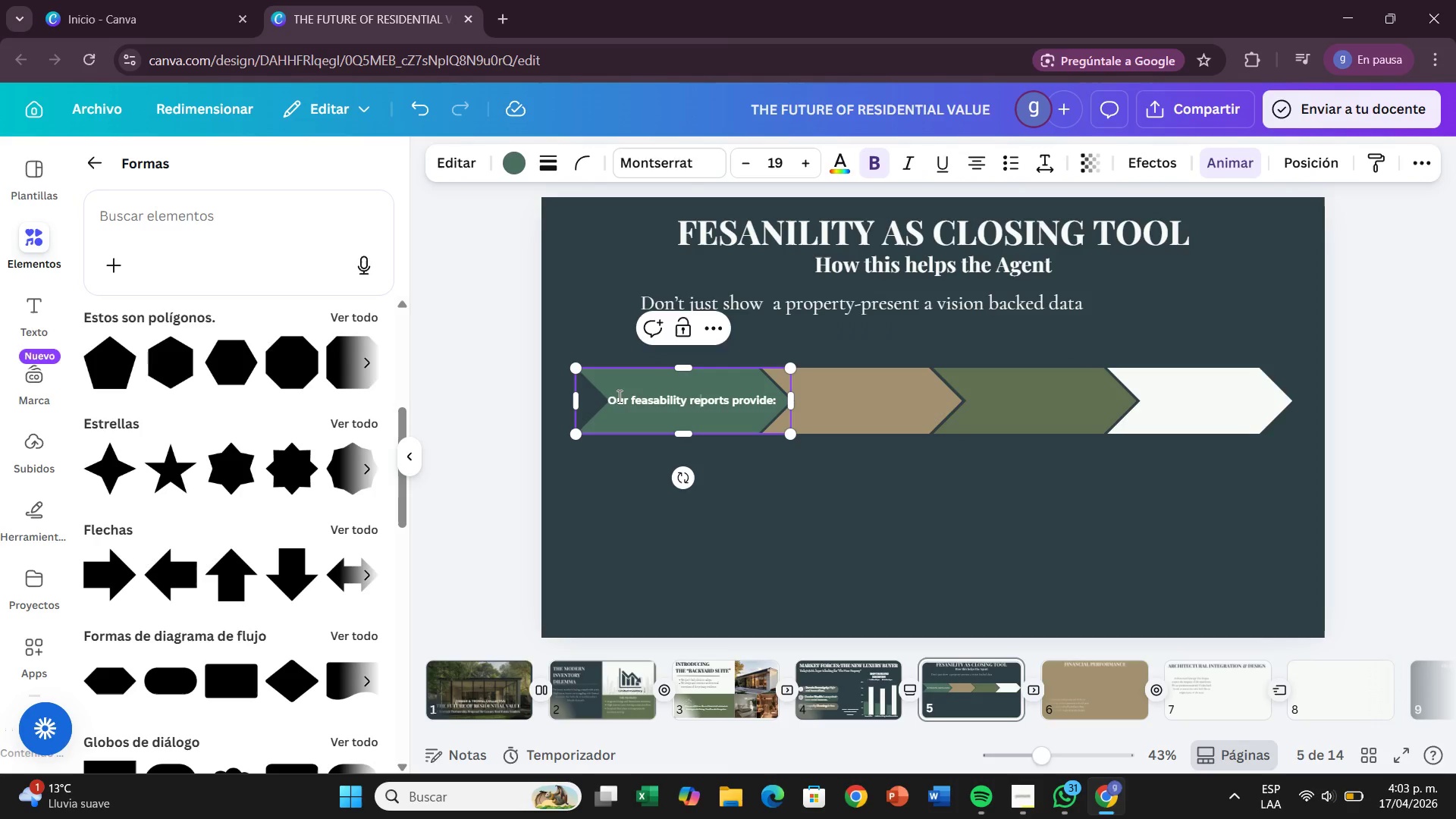 
left_click_drag(start_coordinate=[611, 397], to_coordinate=[773, 404])
 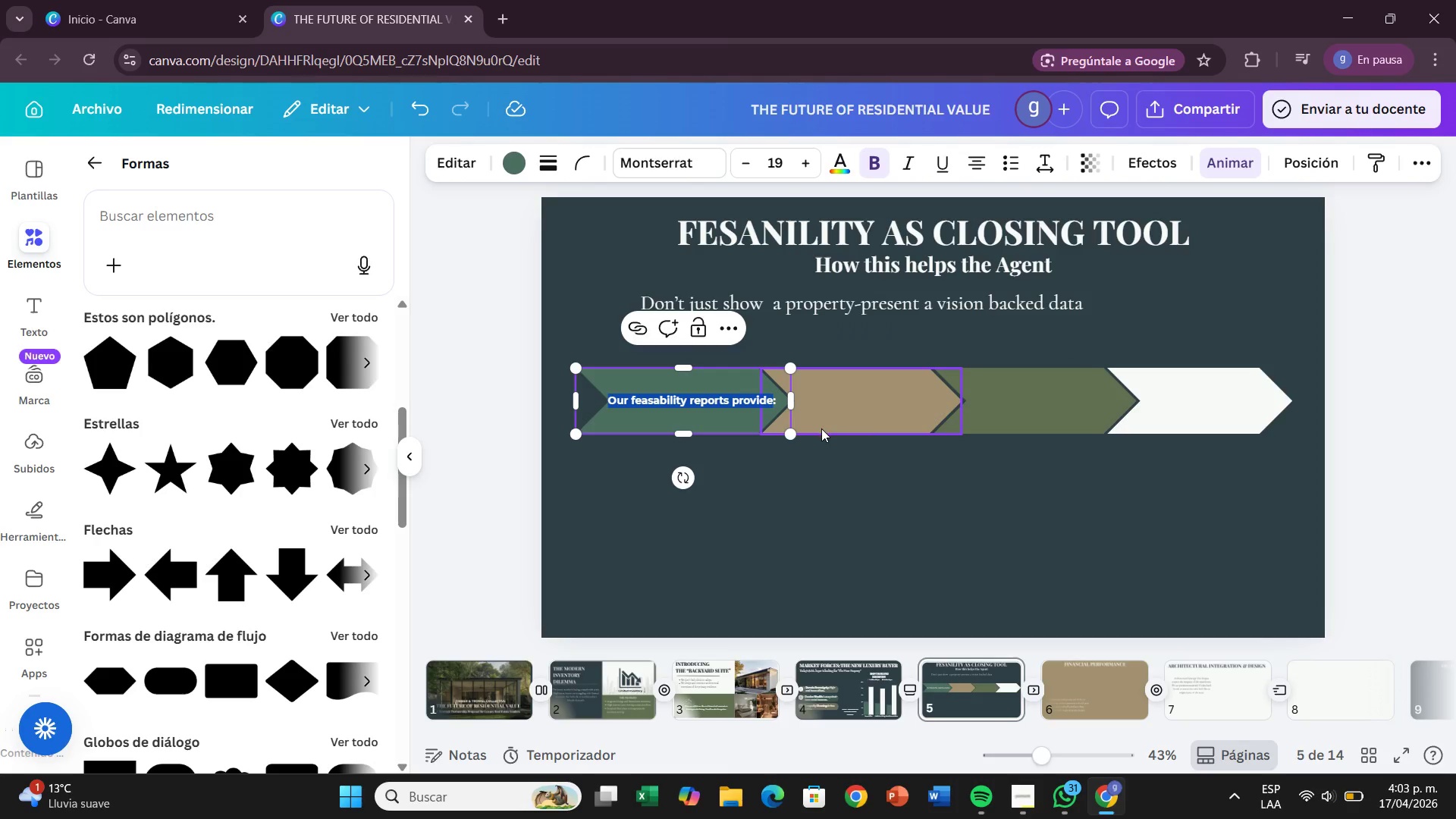 
key(Control+C)
 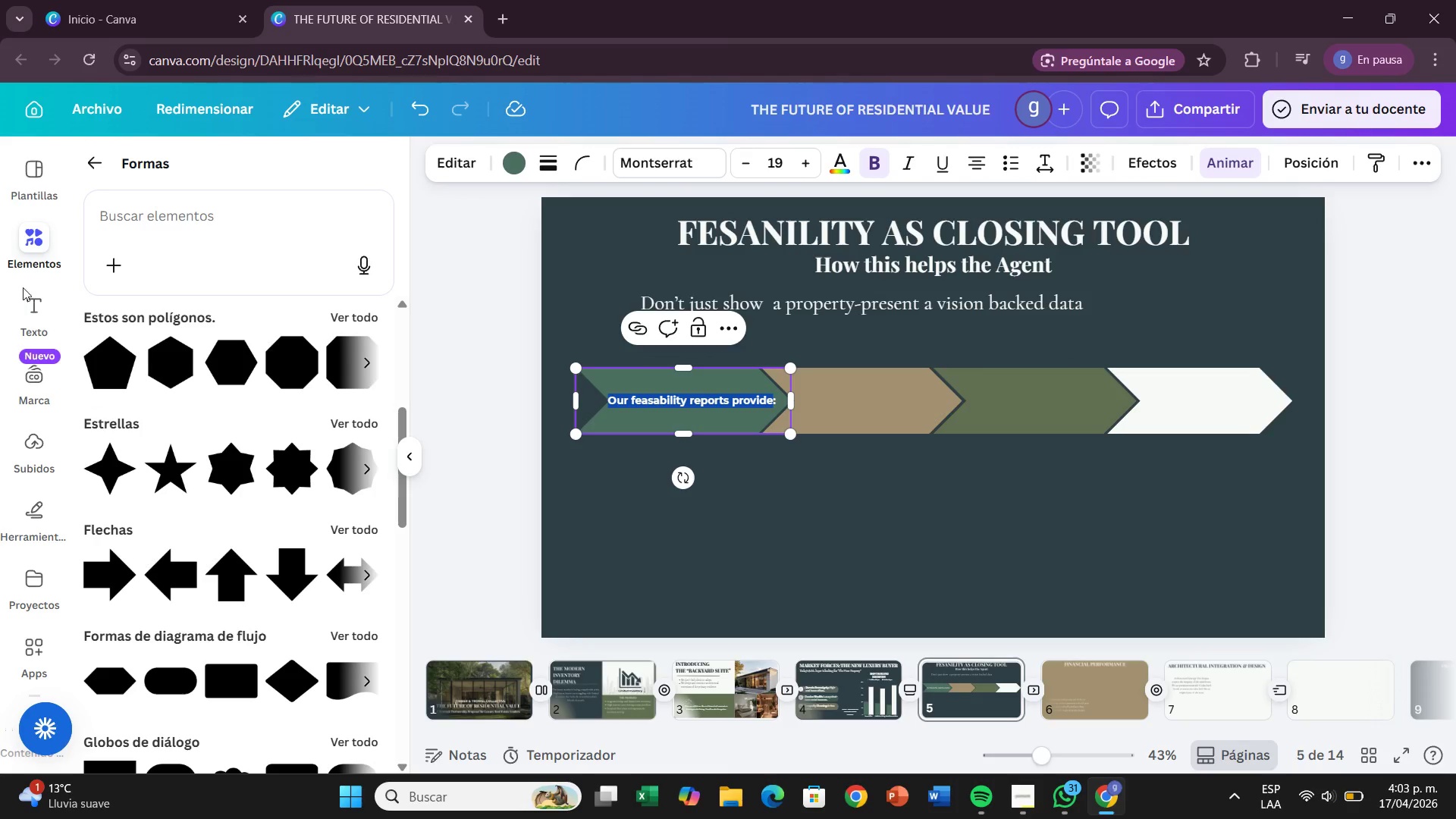 
left_click([41, 307])
 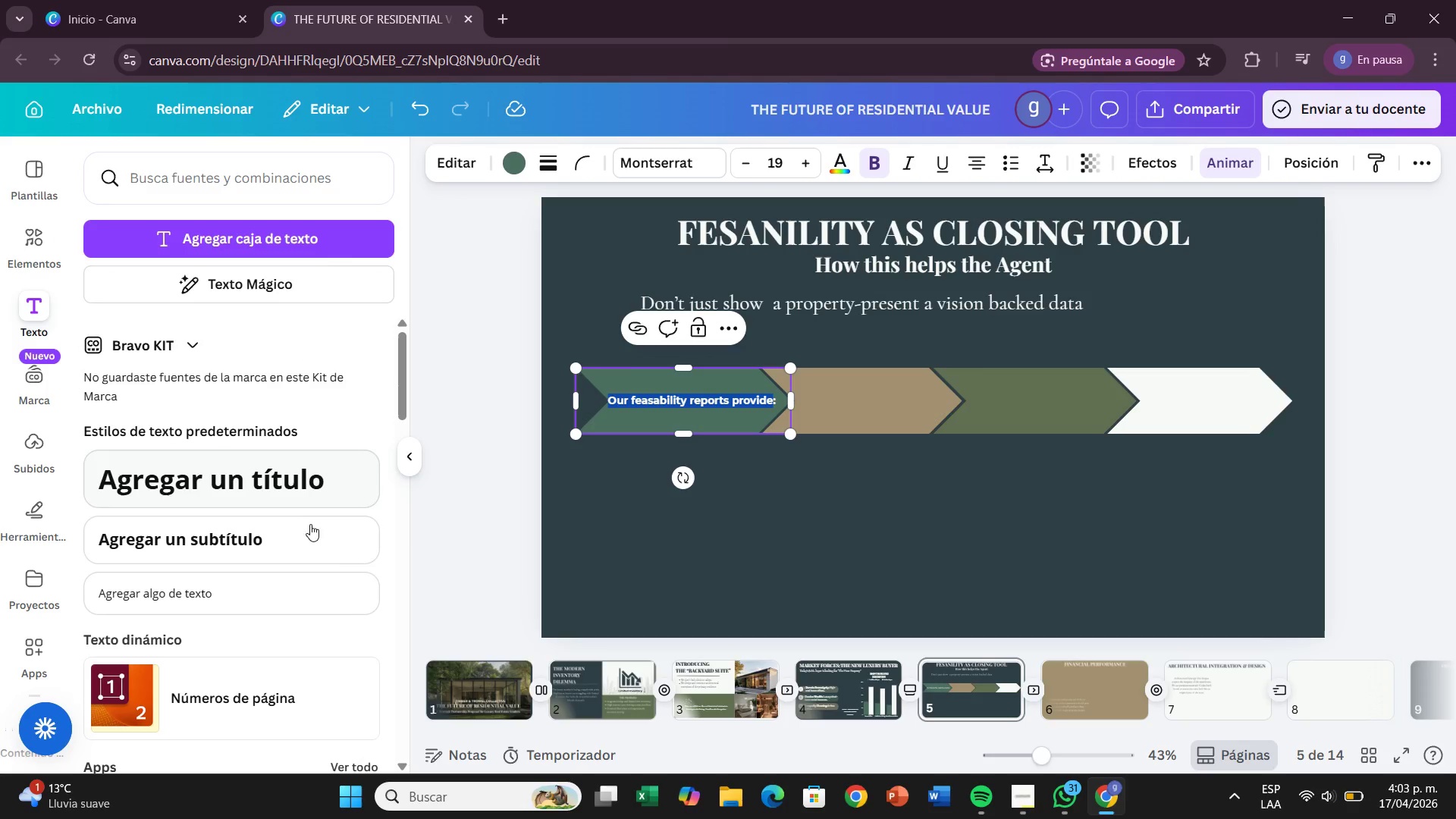 
left_click([309, 574])
 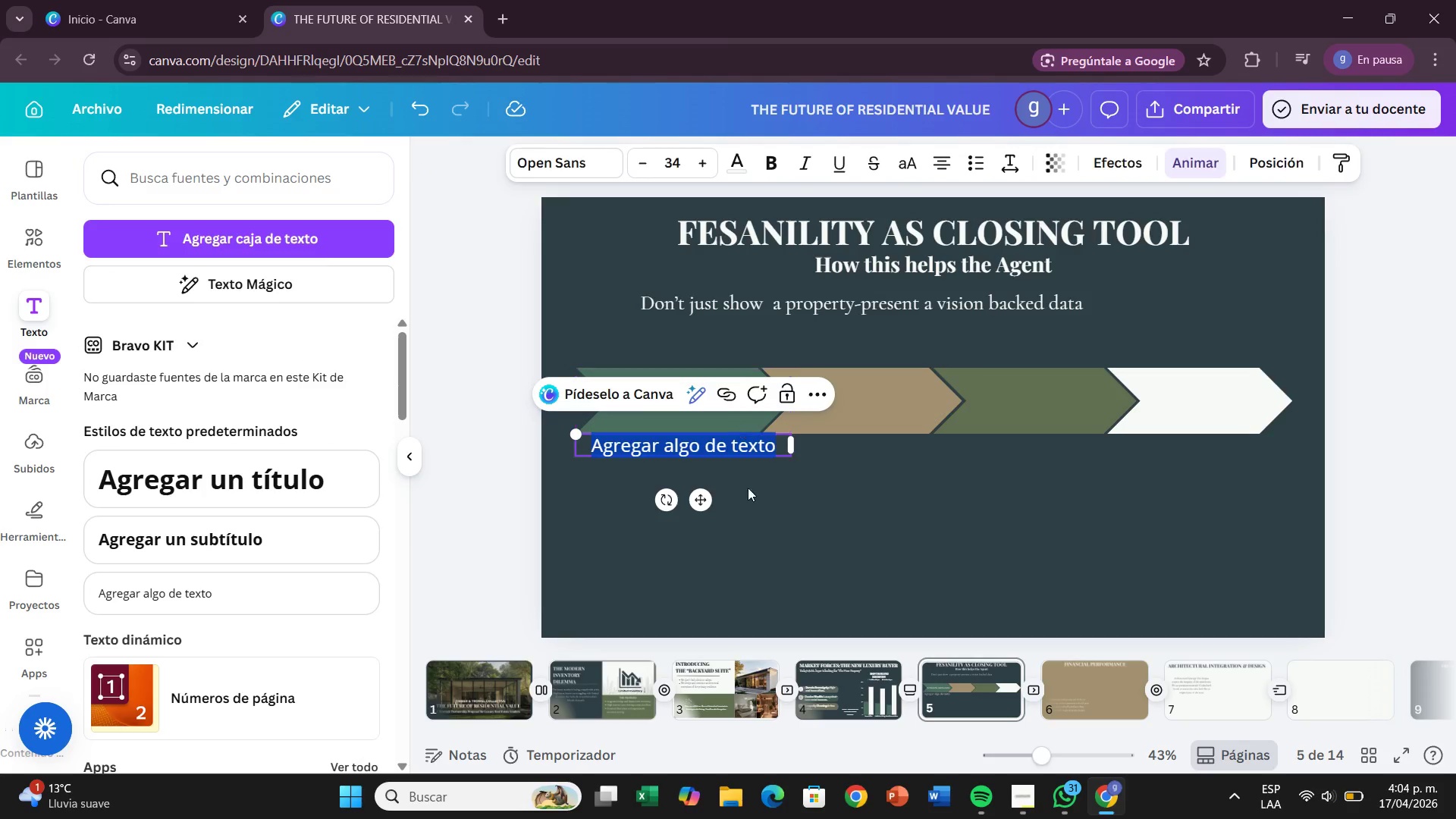 
left_click([849, 542])
 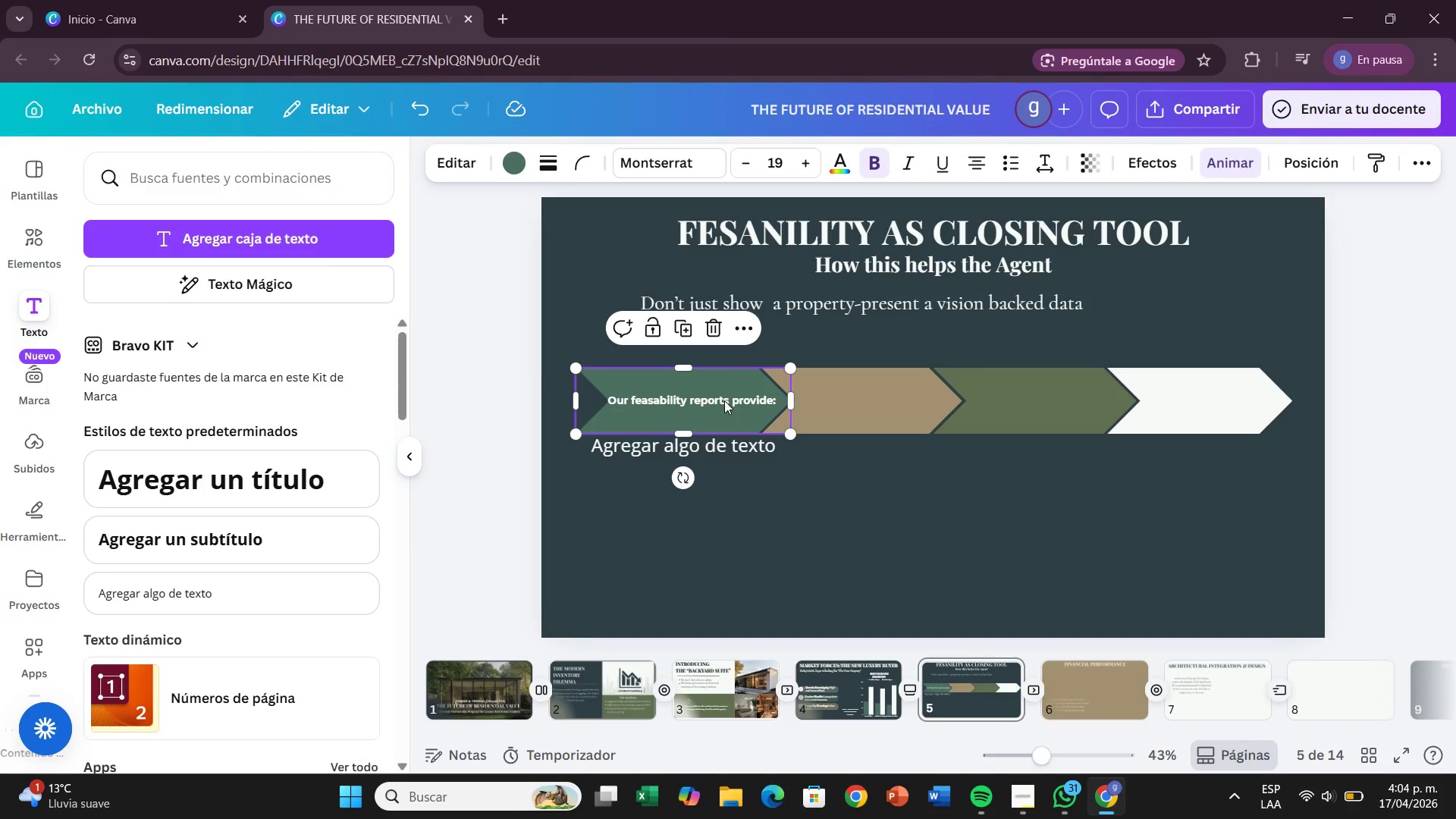 
double_click([730, 391])
 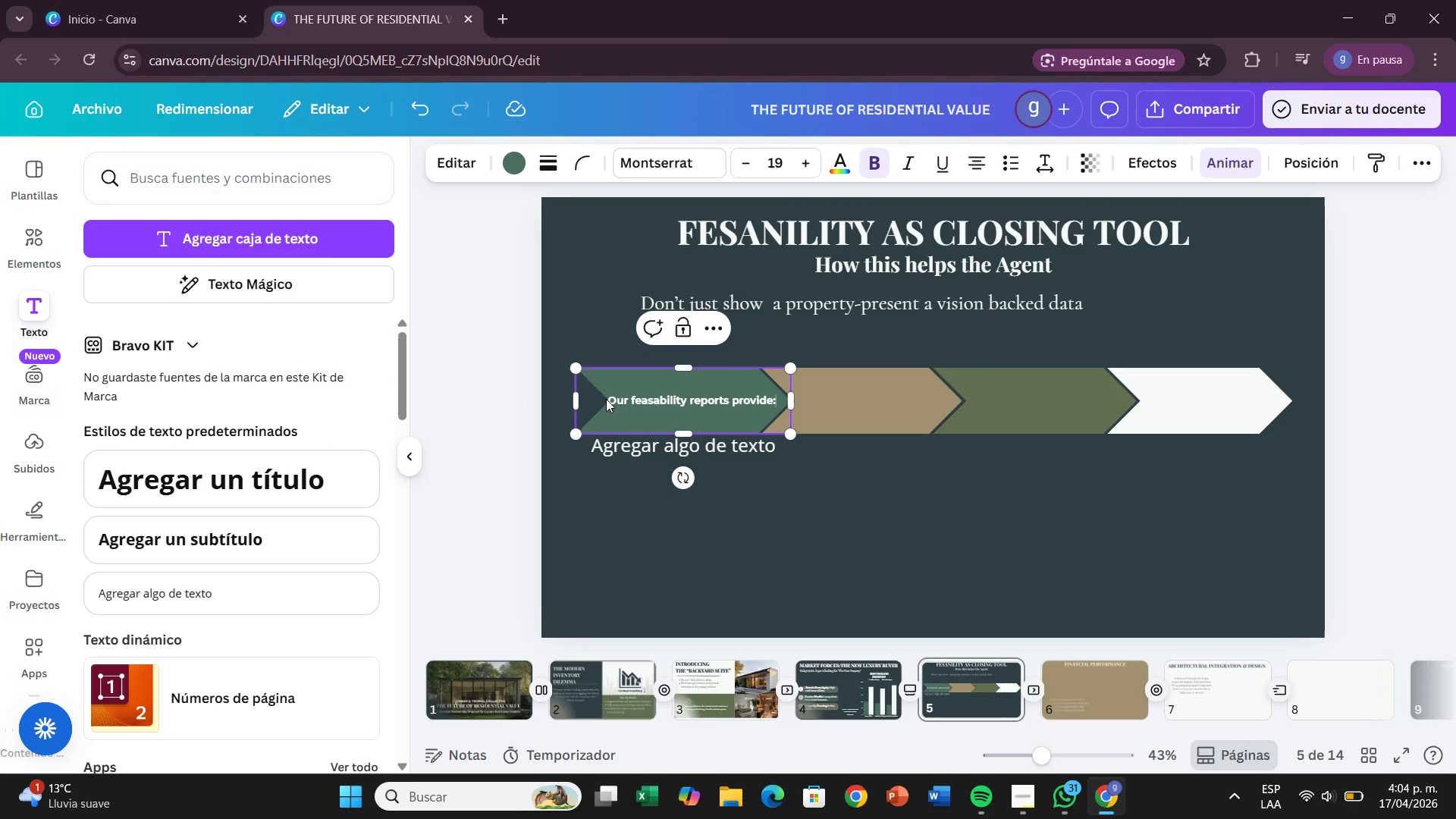 
left_click_drag(start_coordinate=[610, 399], to_coordinate=[781, 404])
 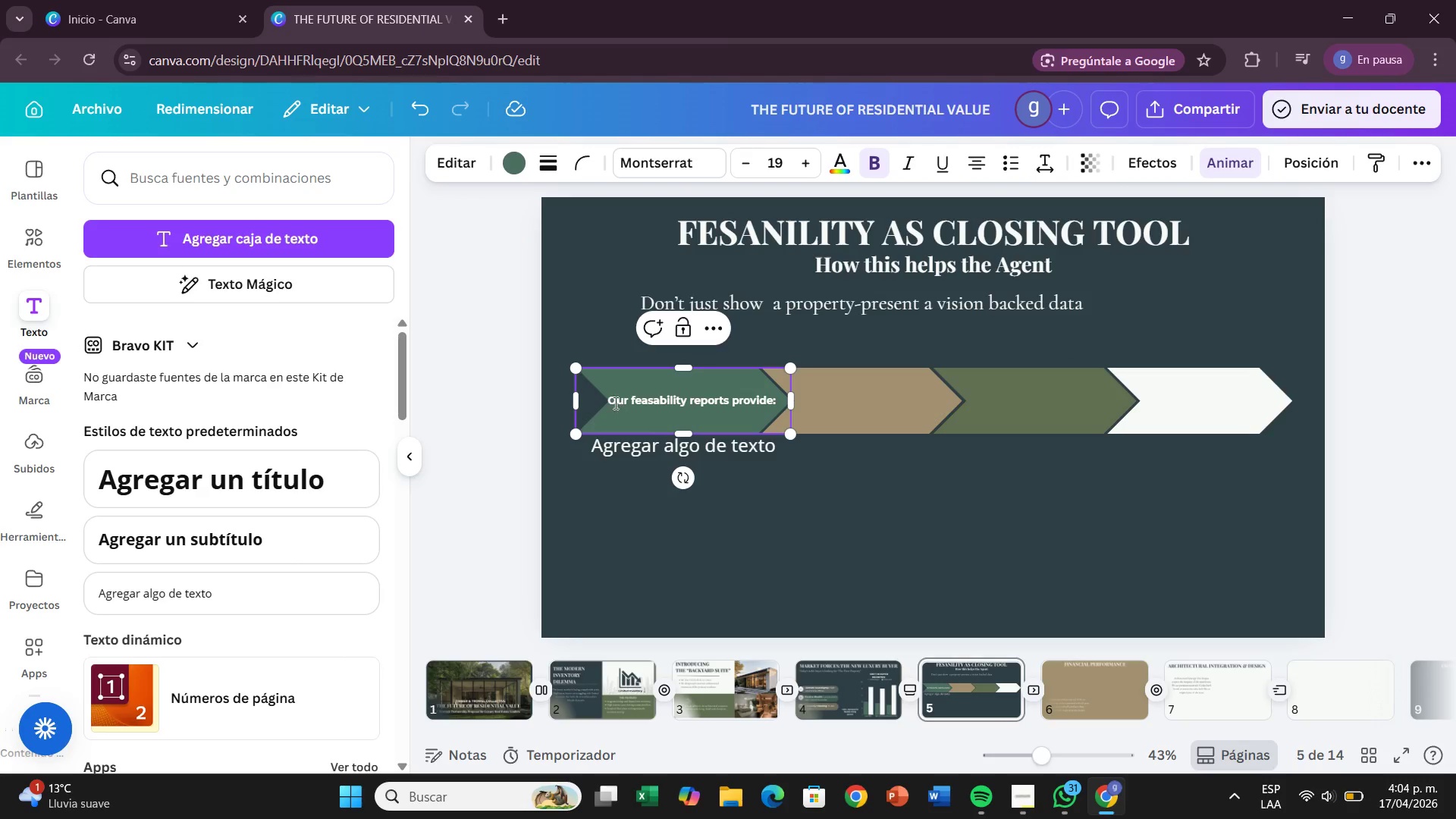 
left_click_drag(start_coordinate=[610, 402], to_coordinate=[764, 395])
 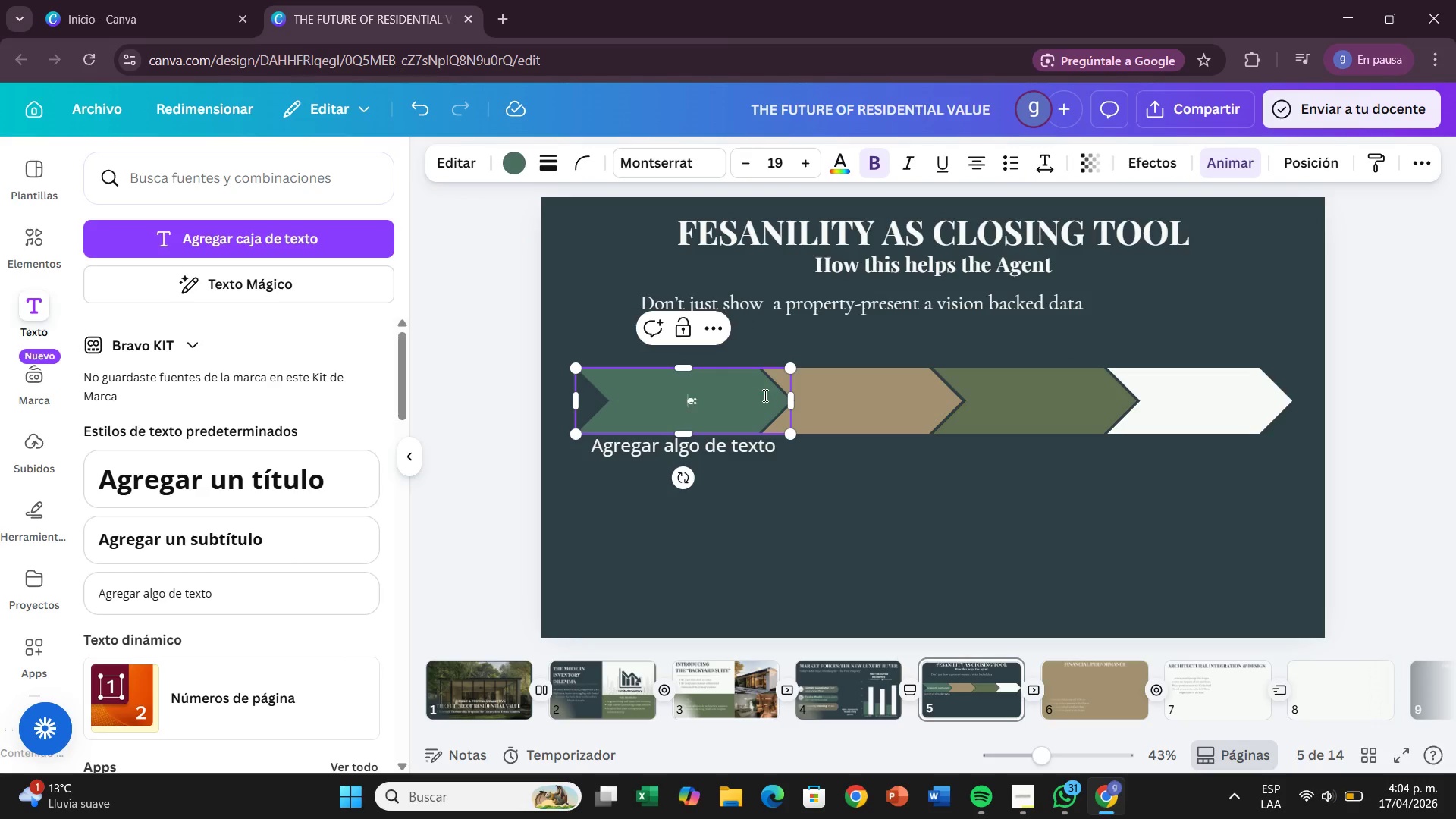 
key(Backspace)
 